 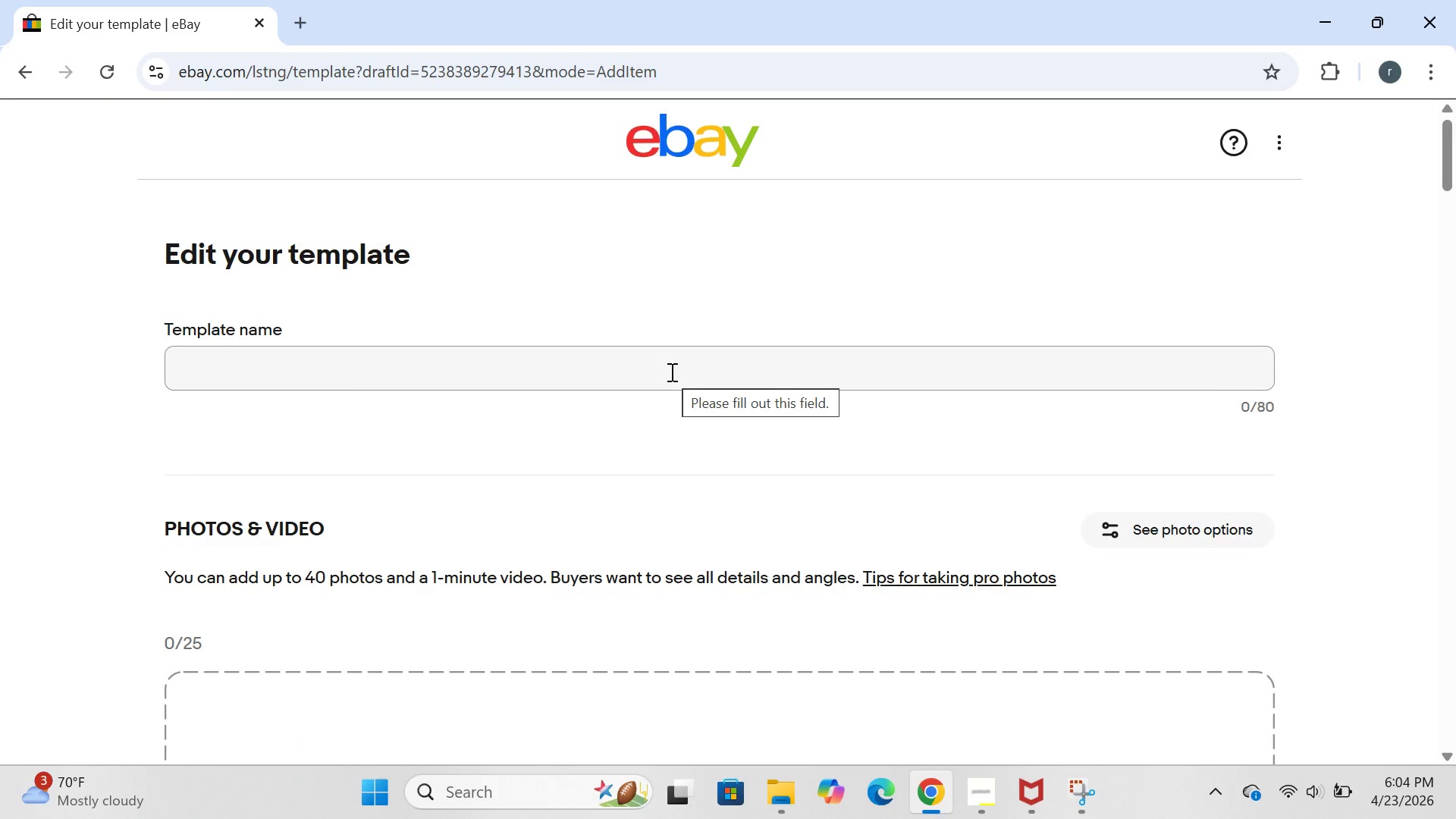 
left_click([297, 11])
 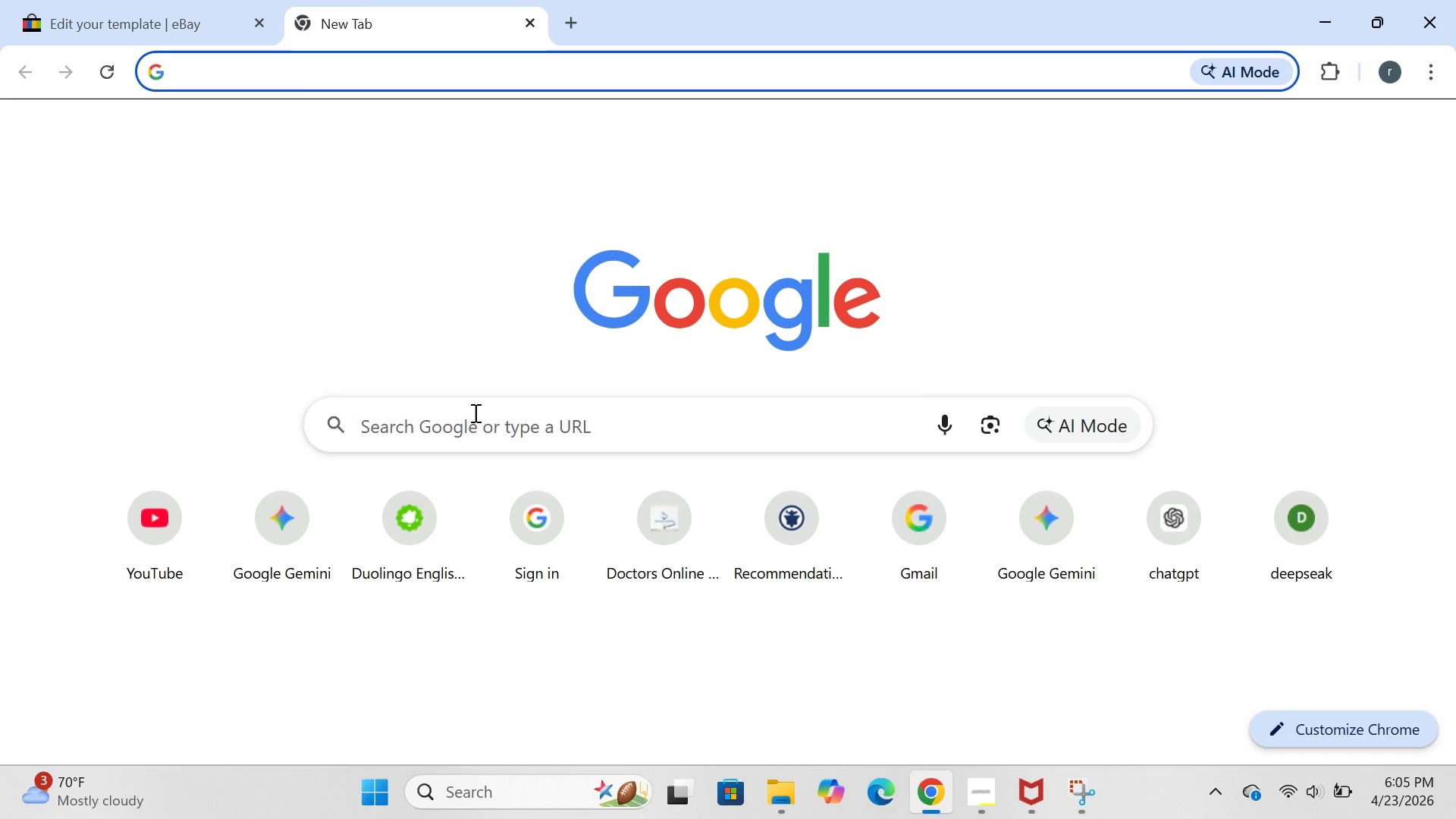 
left_click([460, 427])
 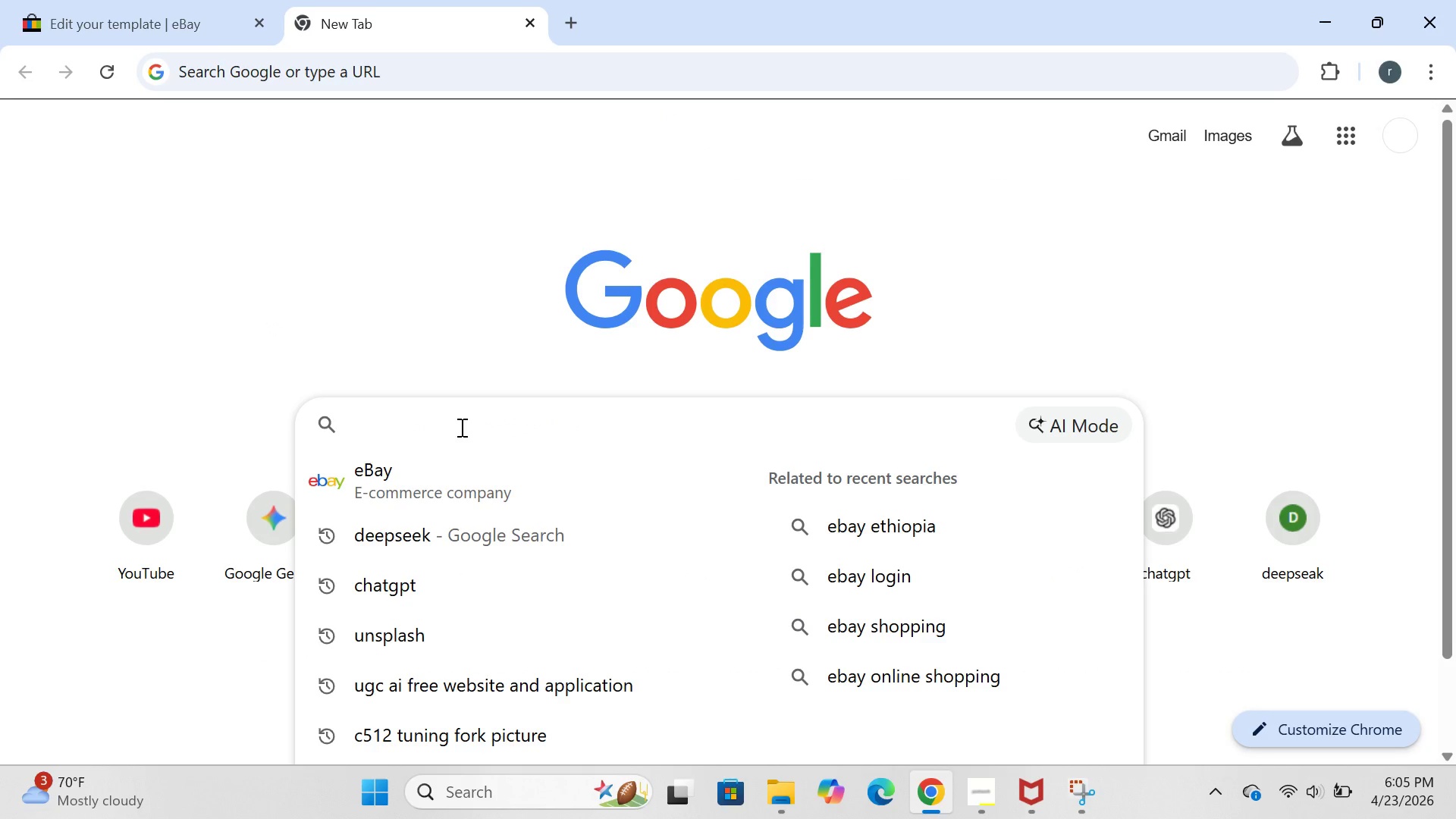 
type(unsp)
 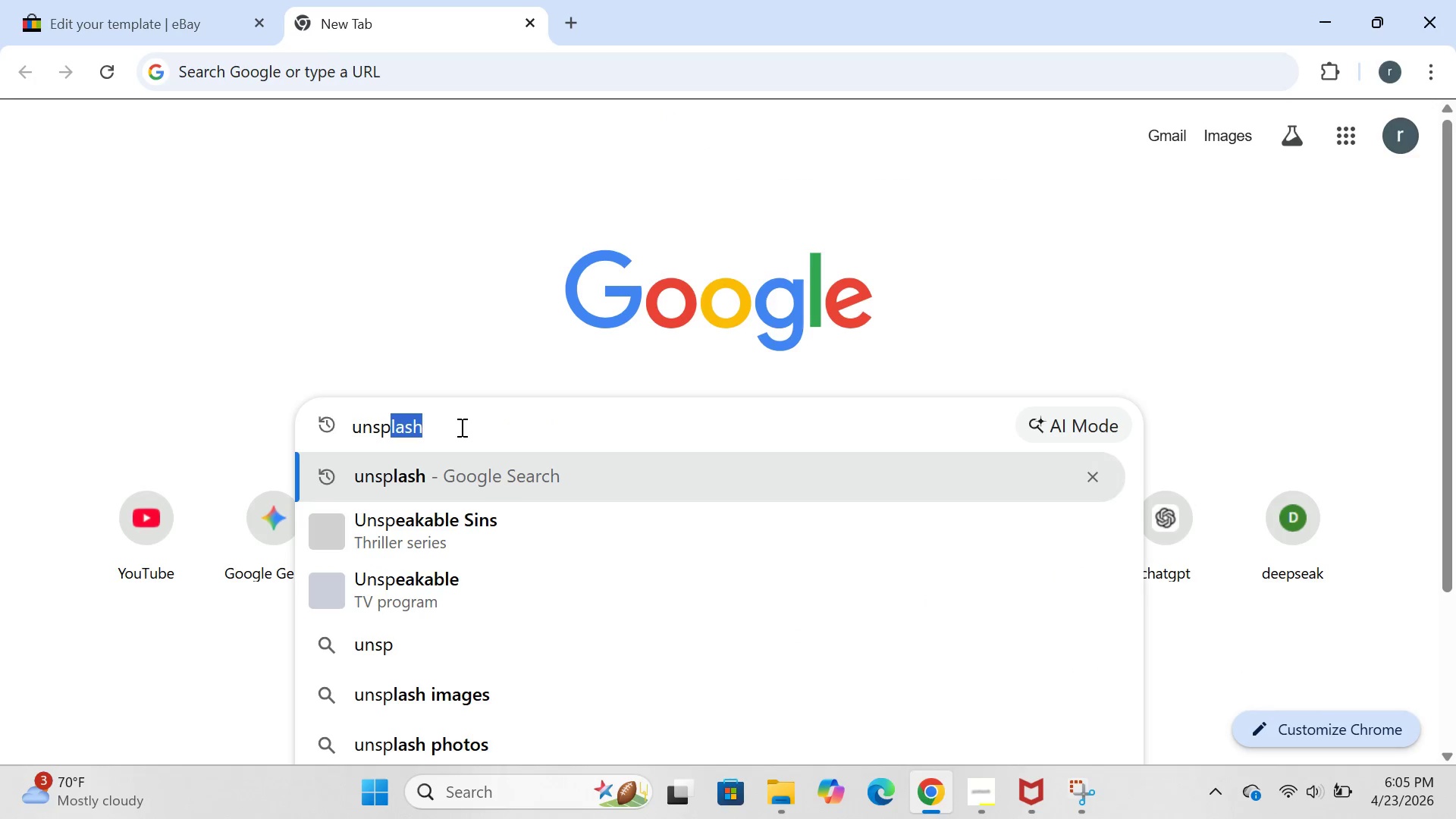 
key(Enter)
 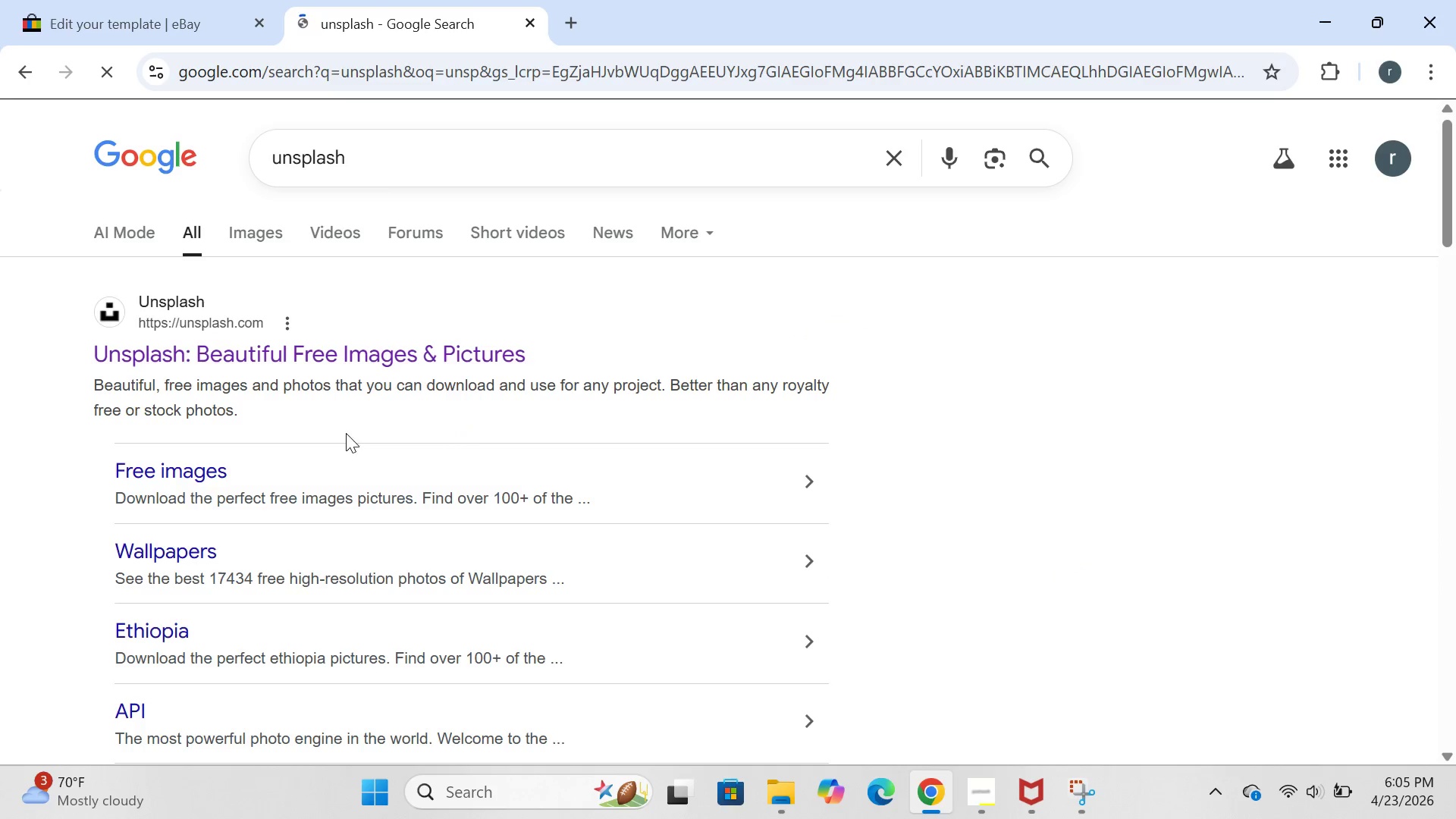 
left_click([247, 359])
 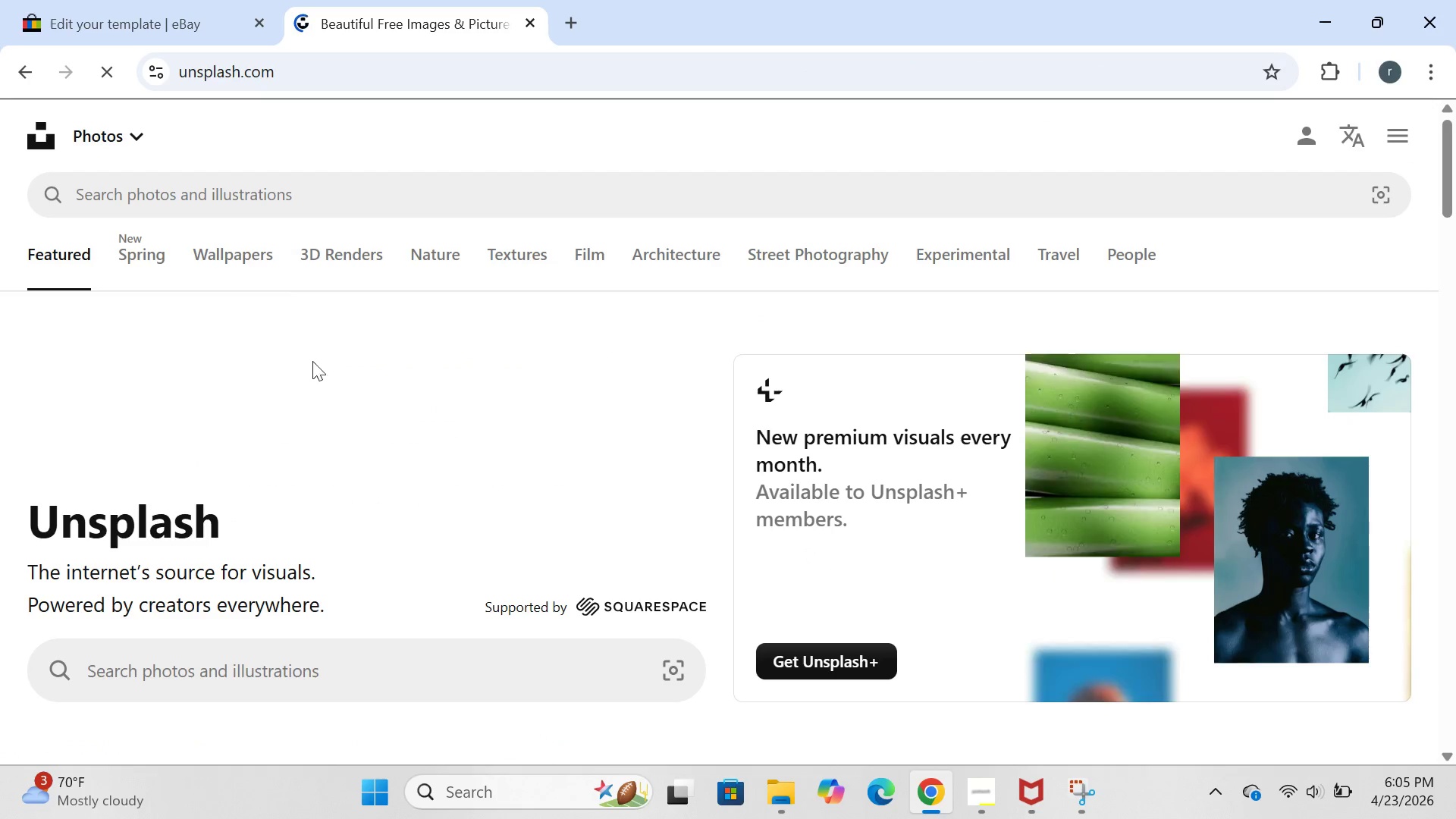 
left_click([214, 171])
 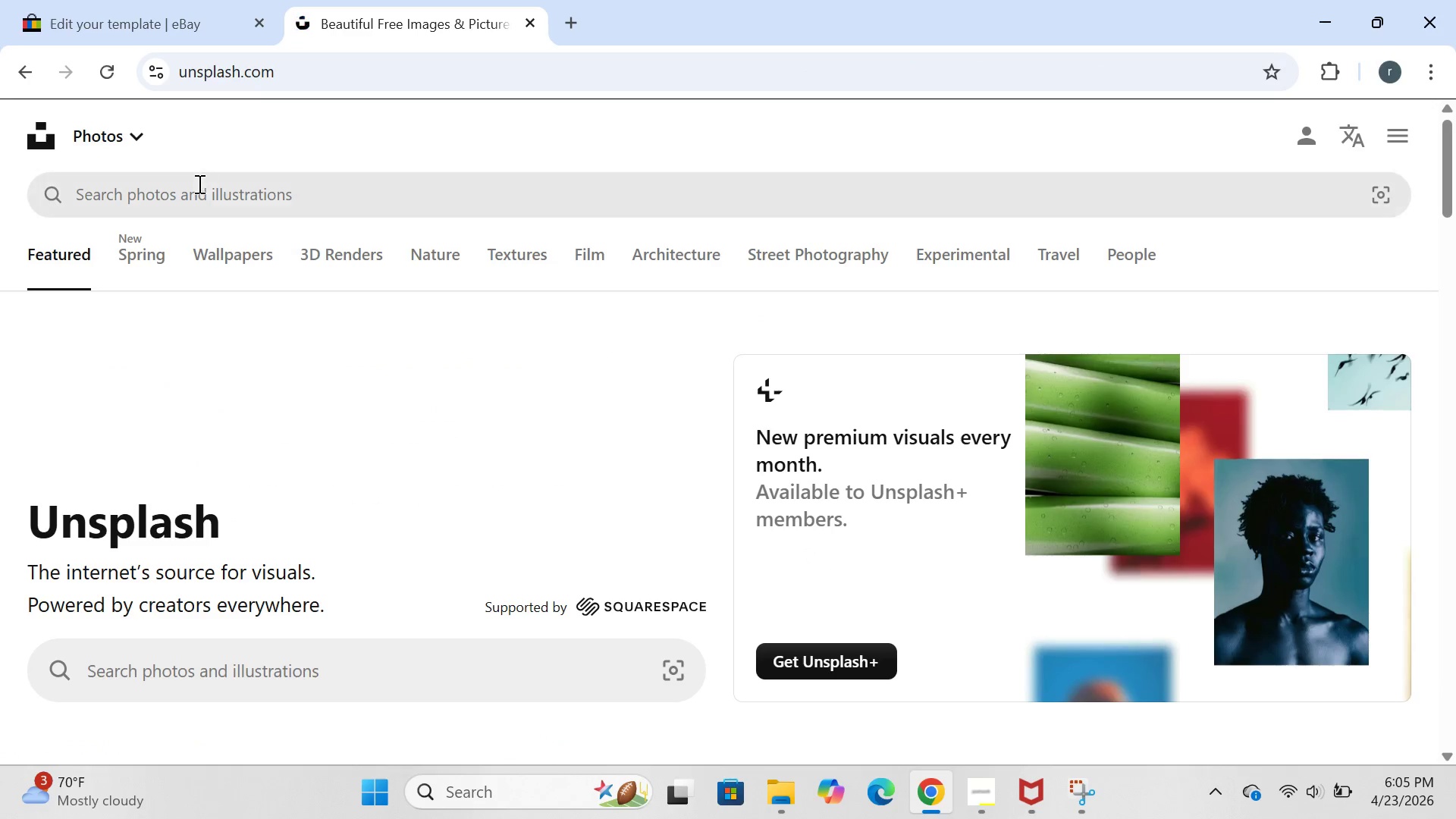 
left_click([198, 184])
 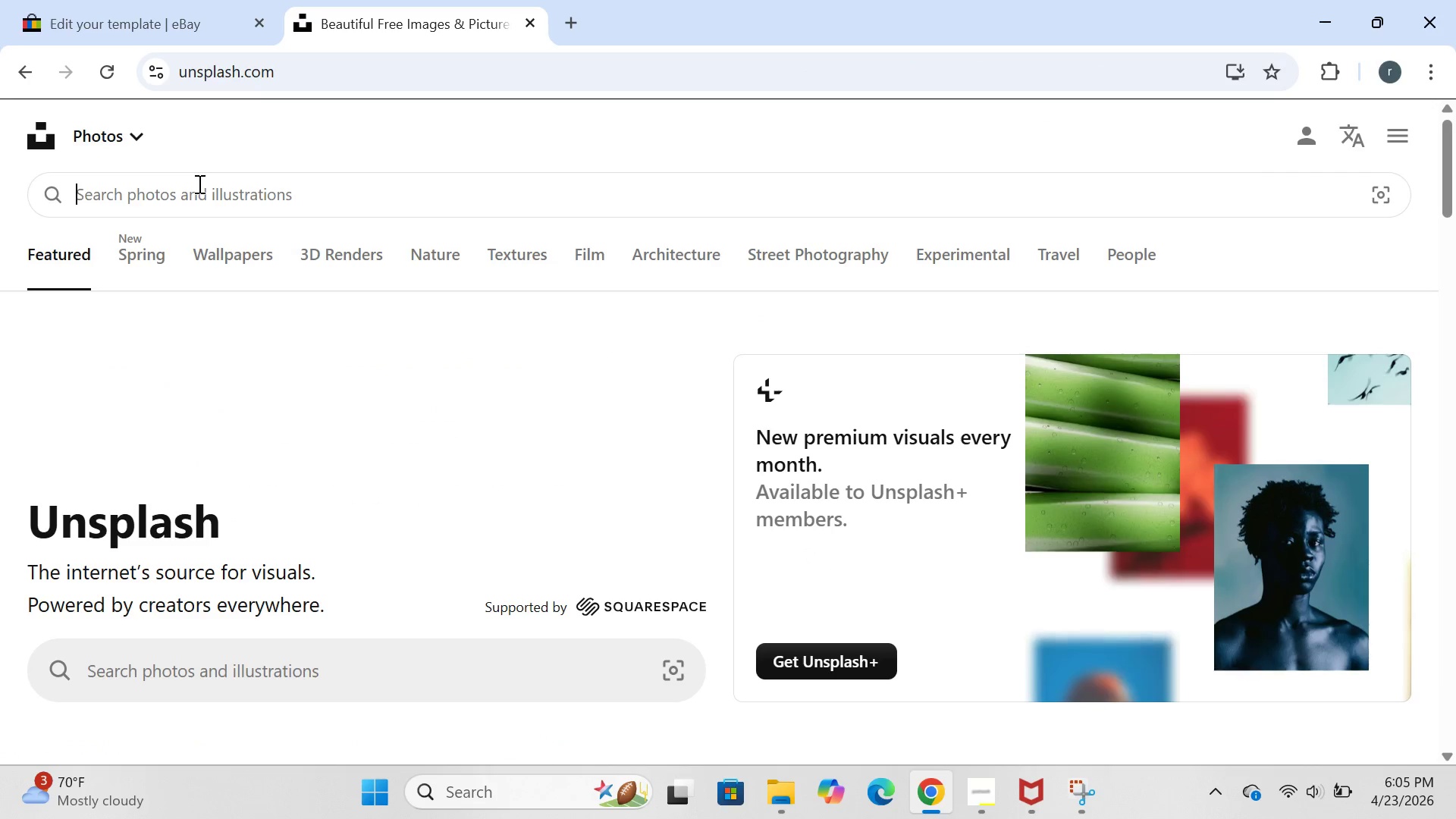 
type(ev charger)
 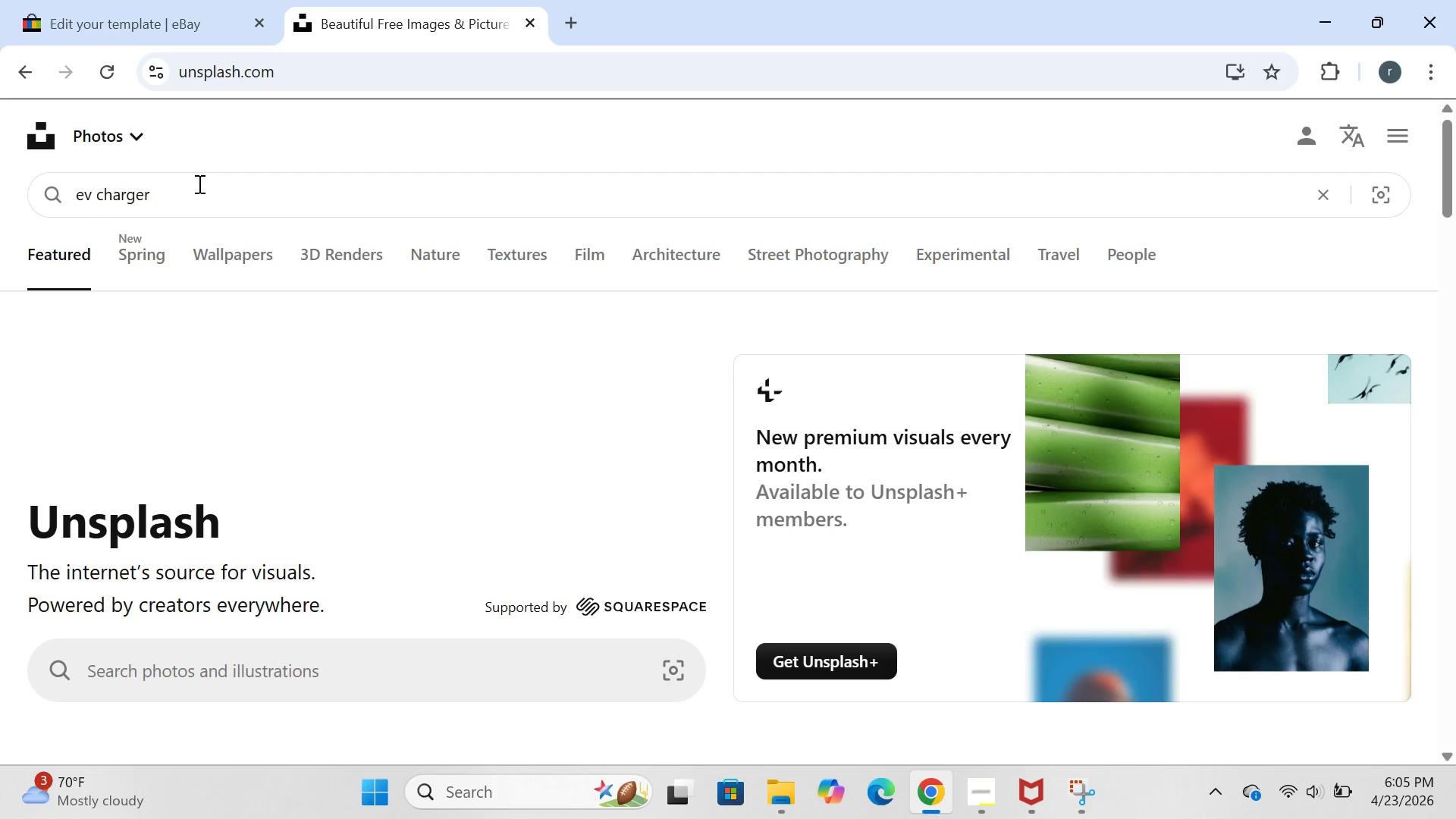 
key(Enter)
 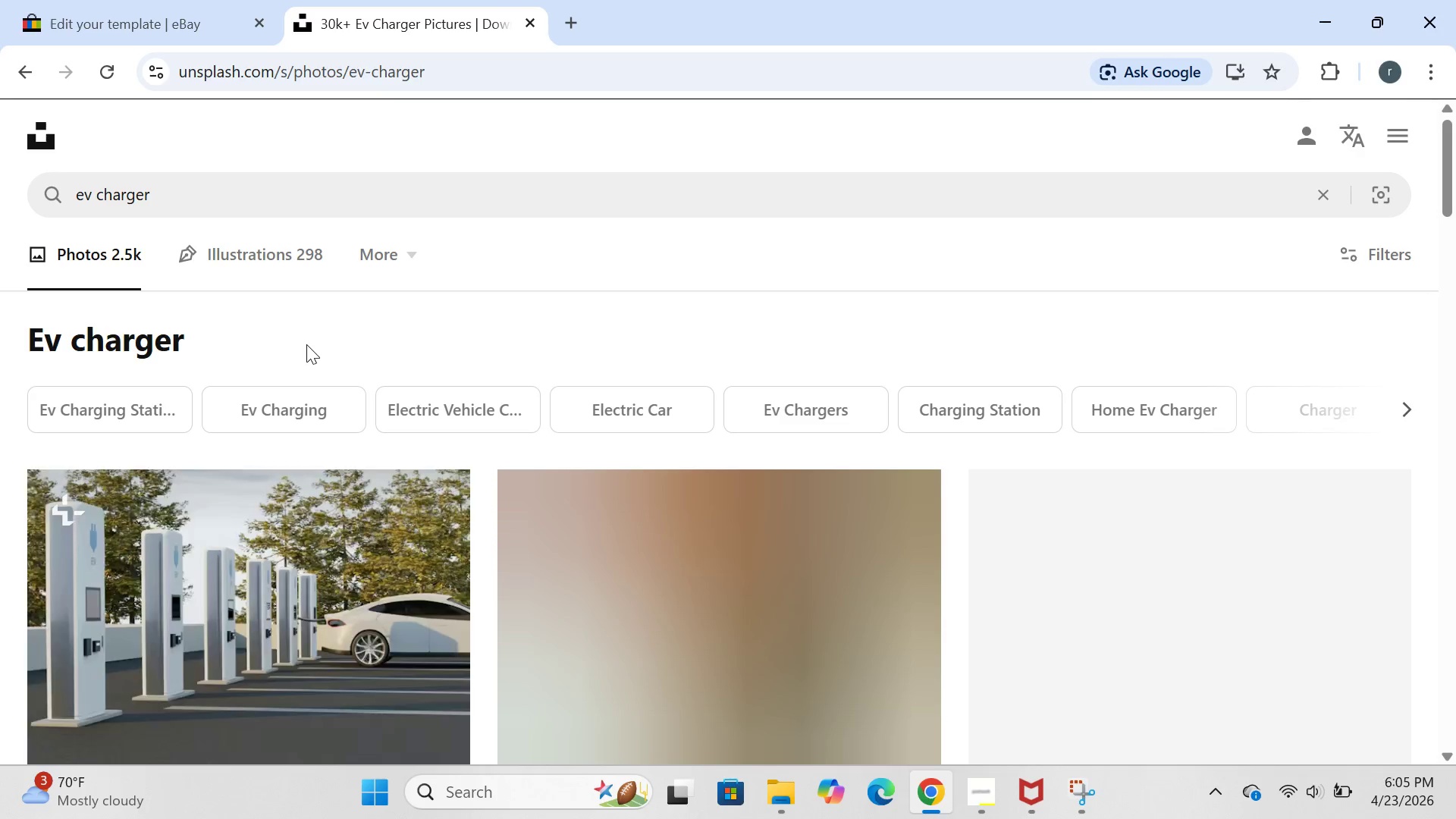 
wait(9.47)
 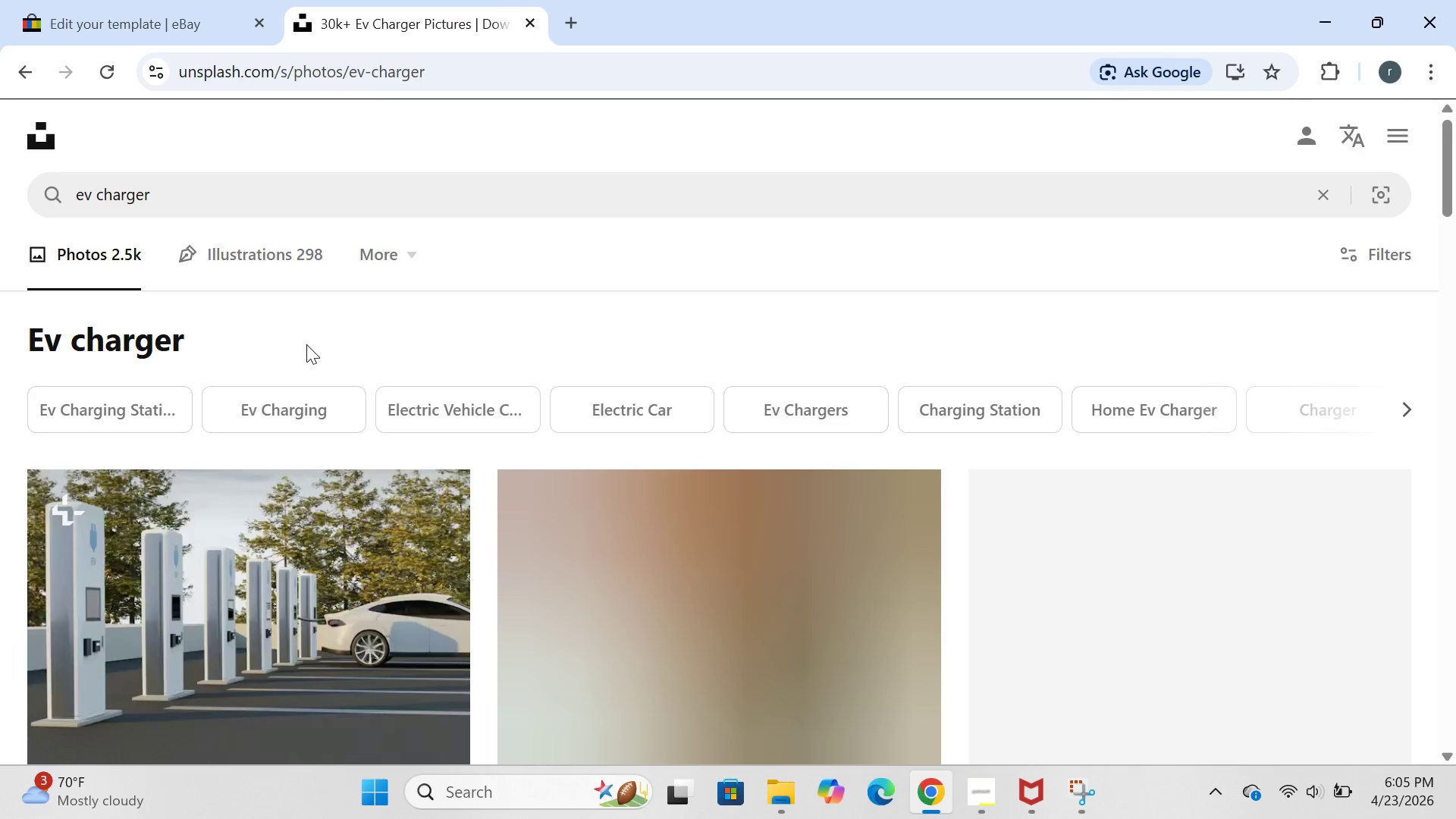 
left_click([894, 557])
 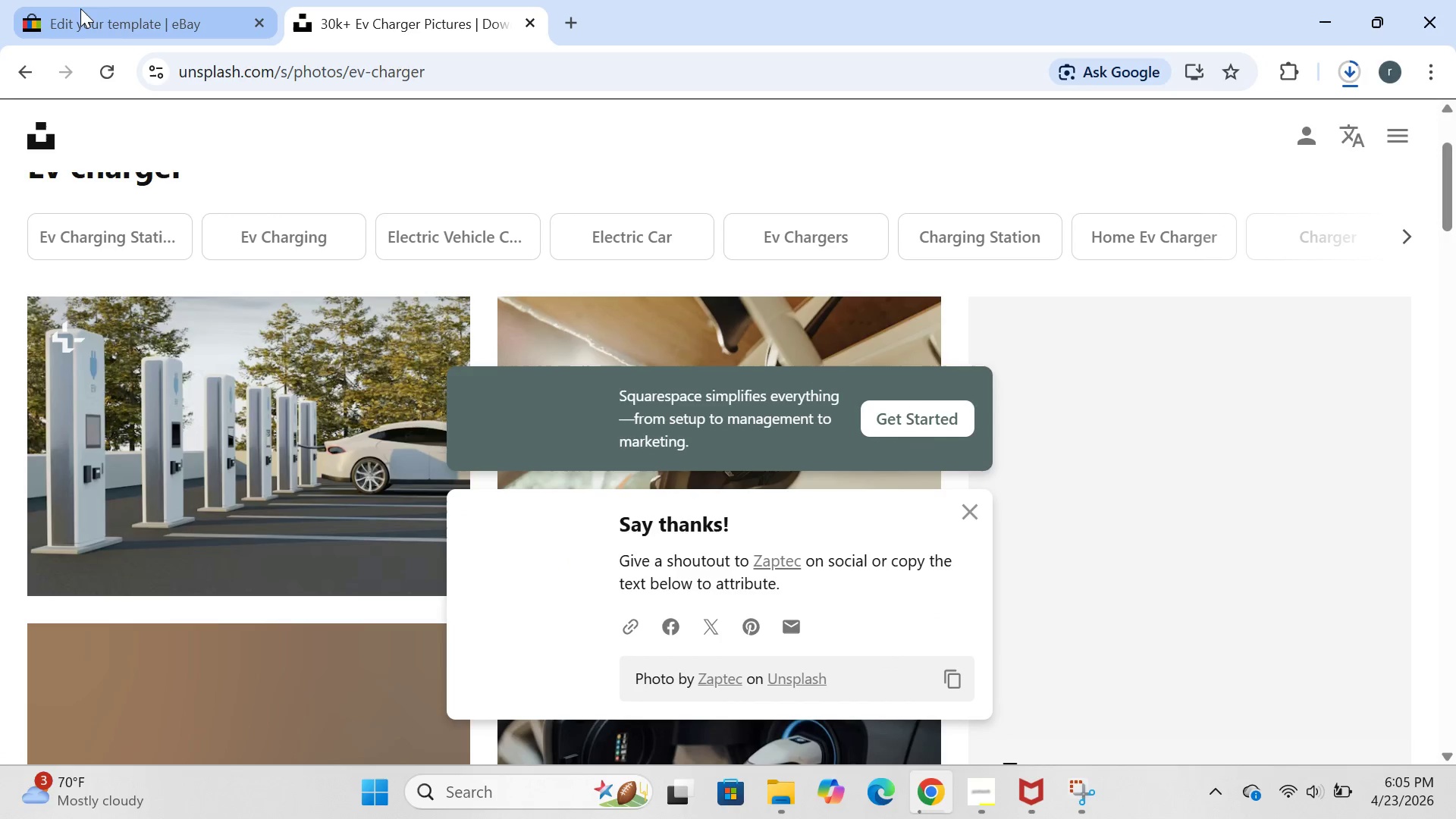 
left_click([121, 8])
 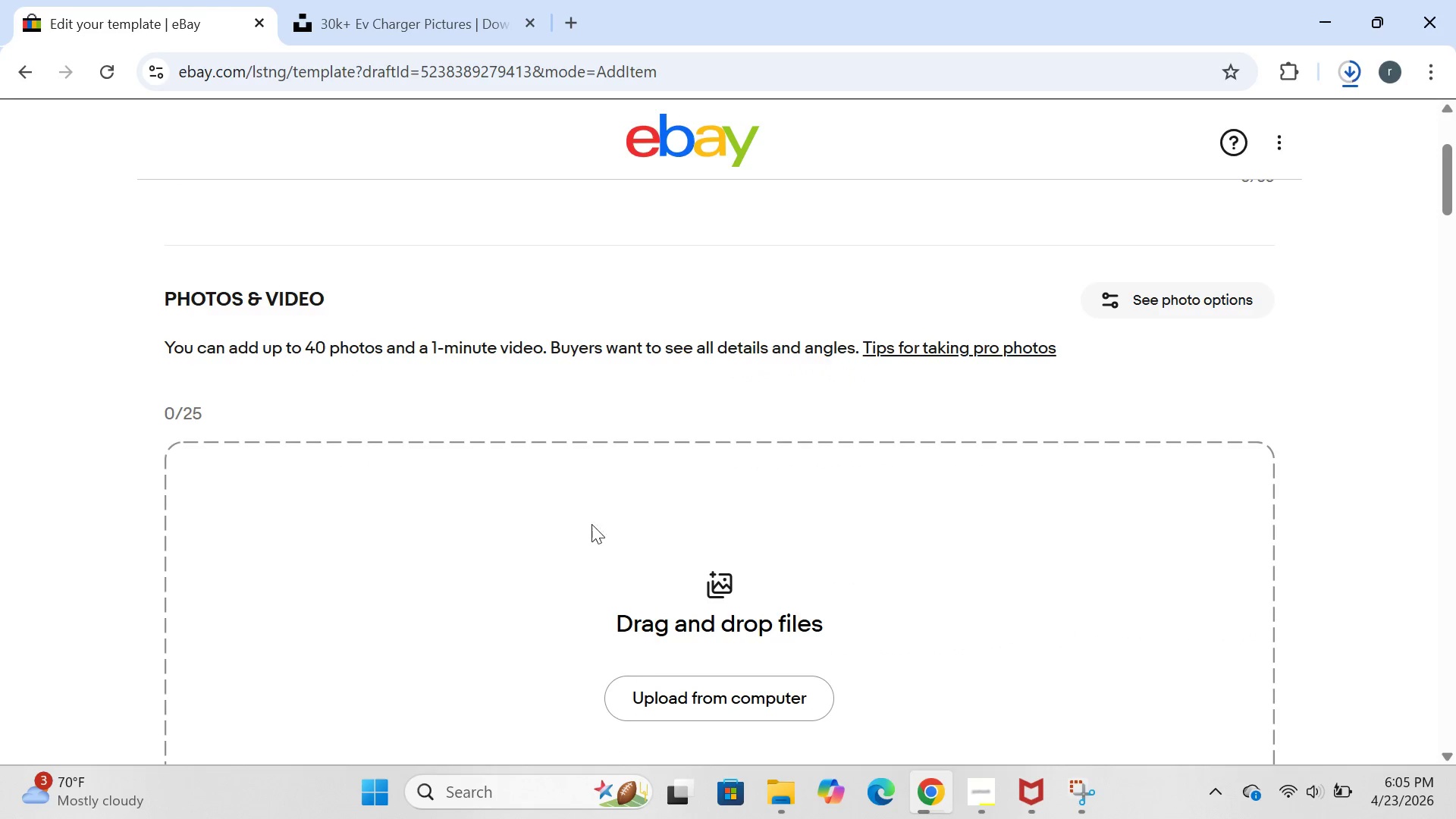 
left_click([686, 706])
 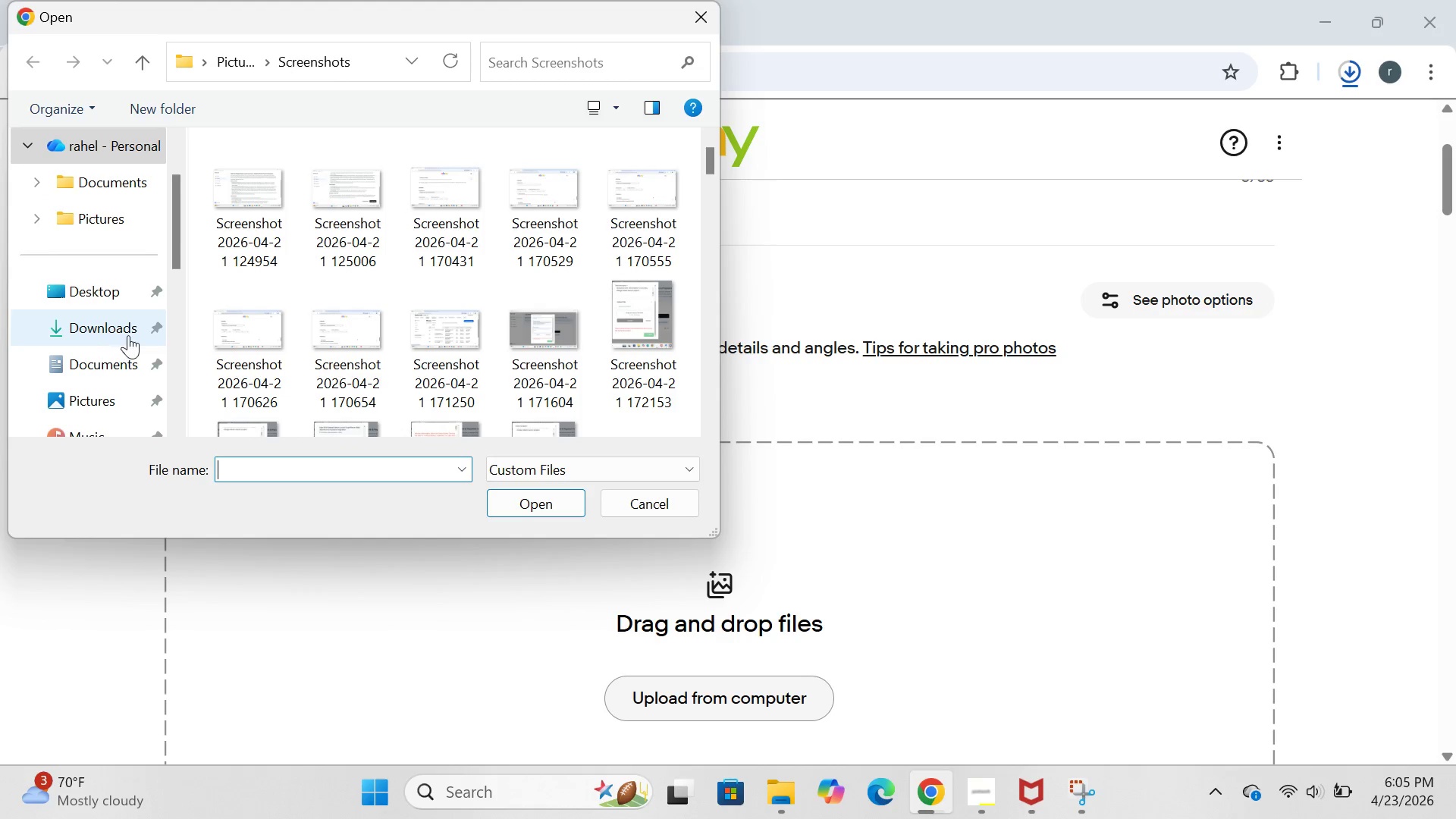 
double_click([121, 403])
 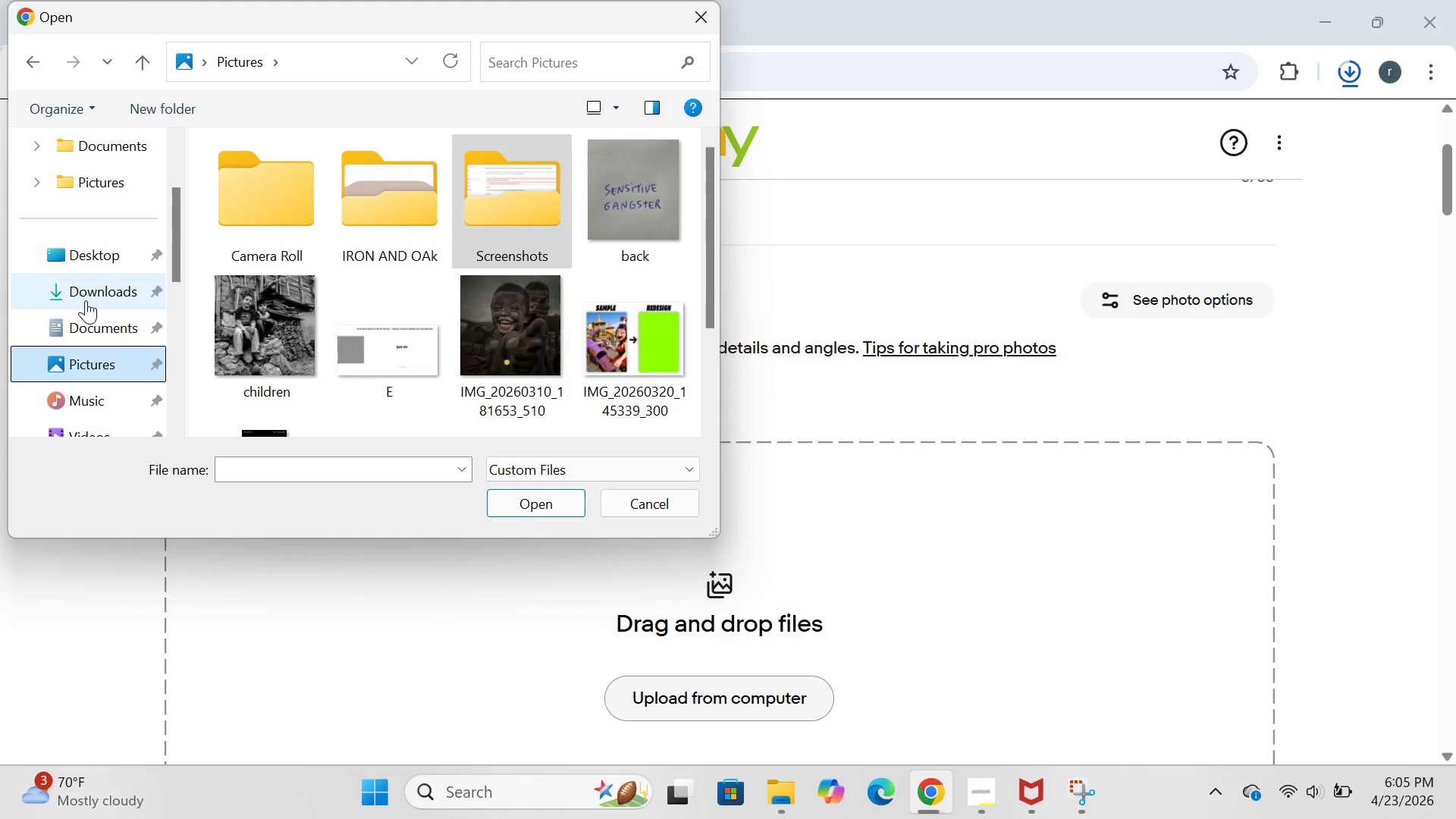 
left_click([93, 300])
 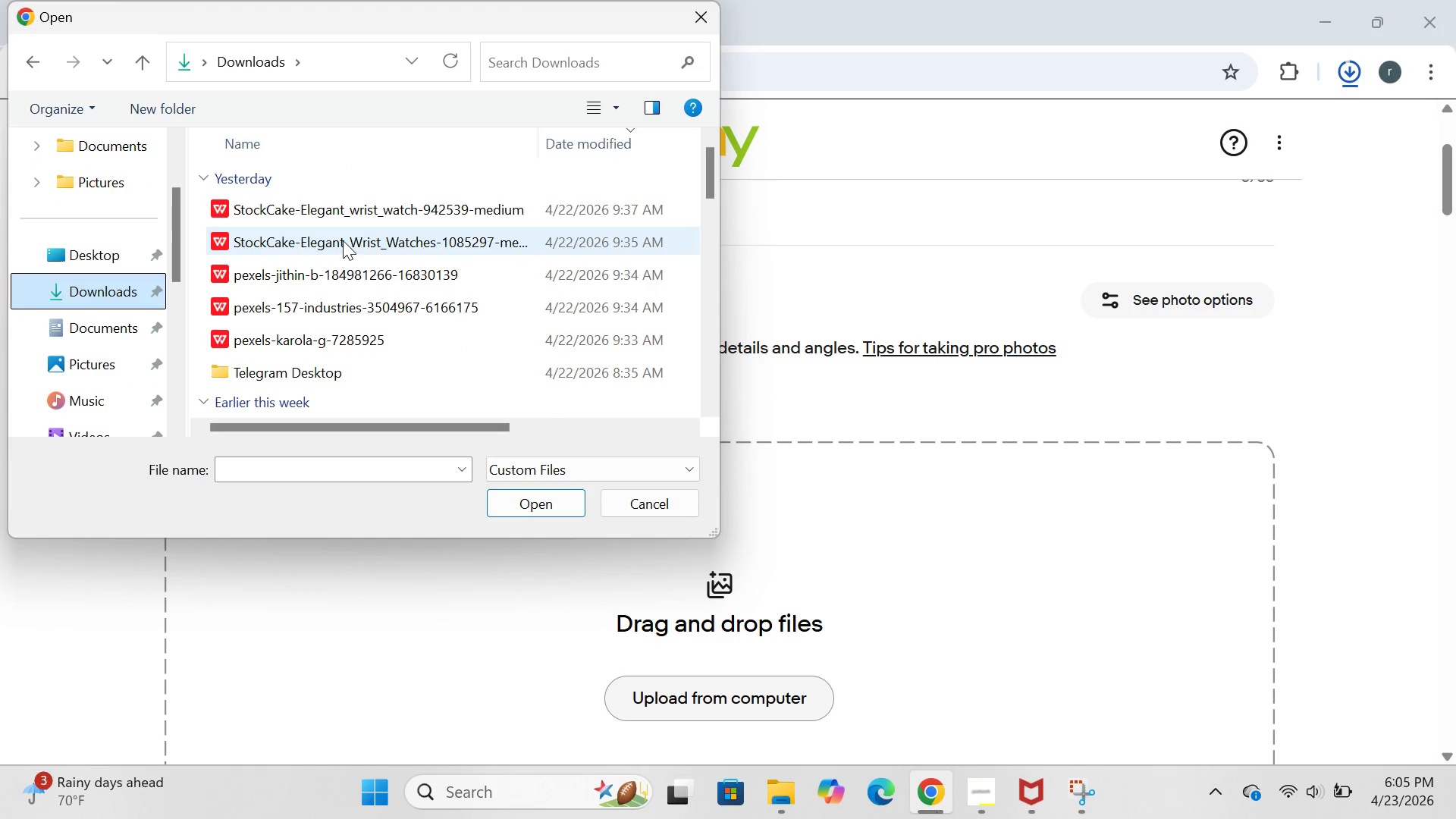 
scroll: coordinate [93, 300], scroll_direction: none, amount: 0.0
 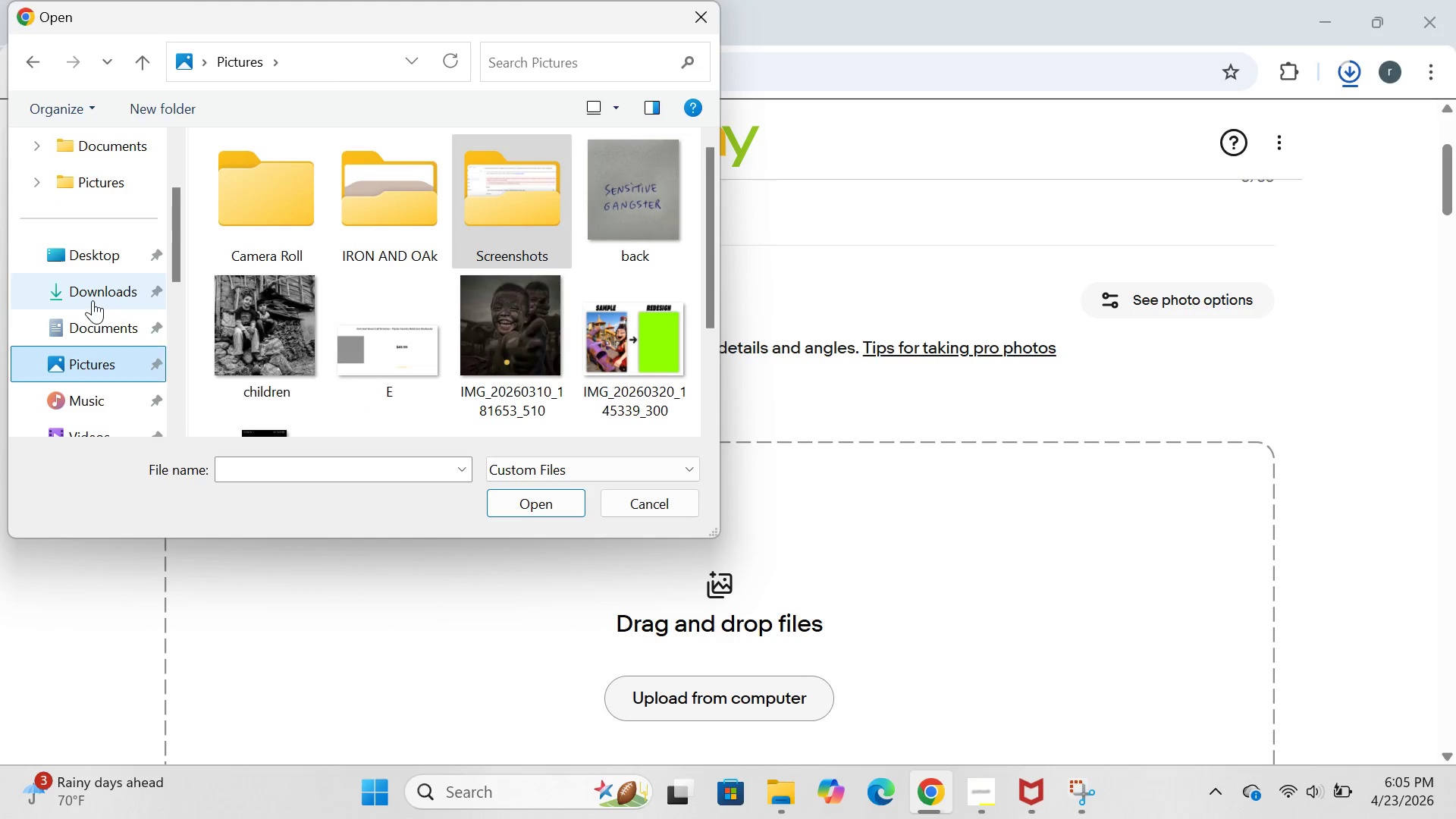 
scroll: coordinate [343, 240], scroll_direction: up, amount: 7.0
 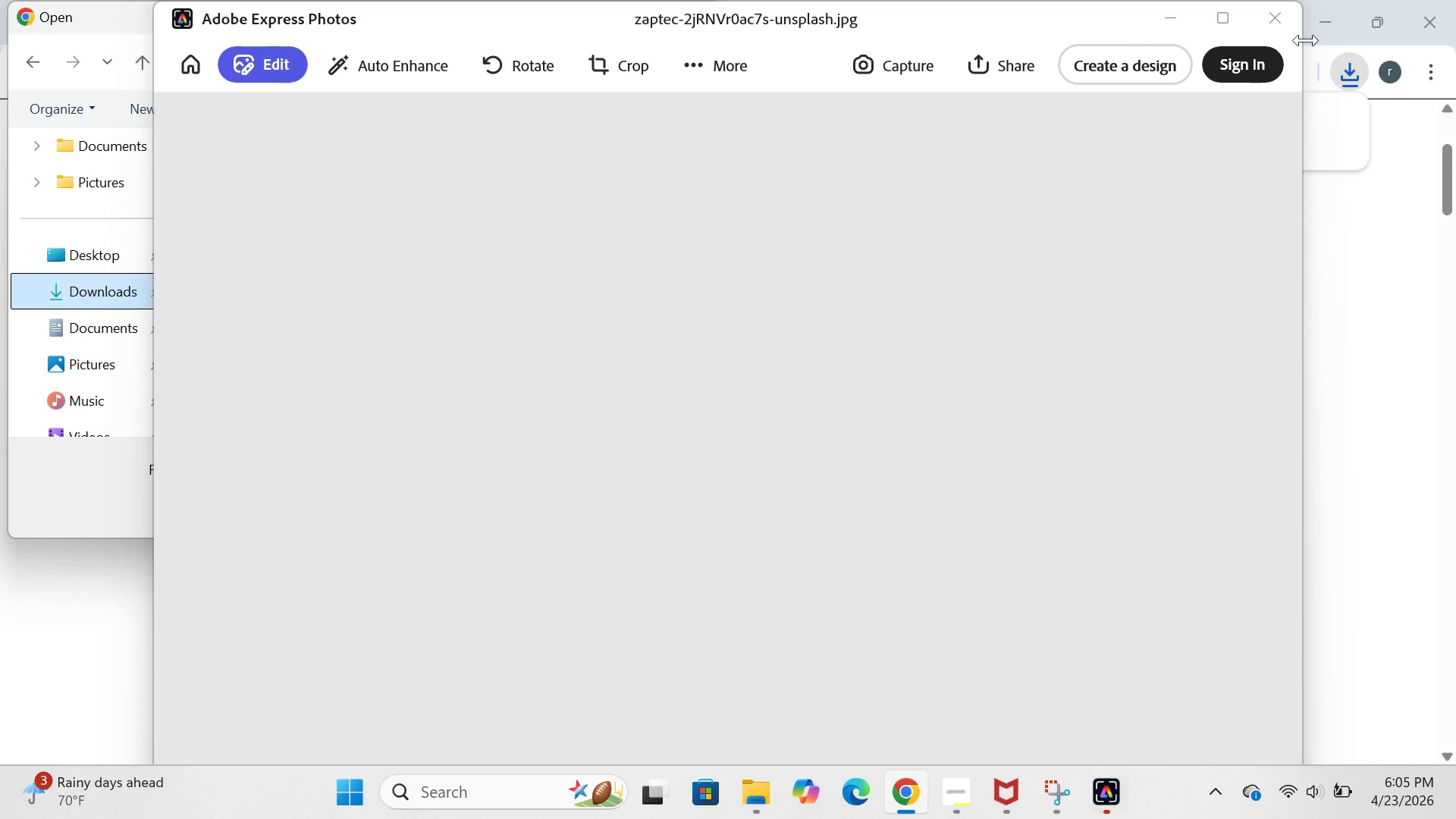 
left_click([1272, 30])
 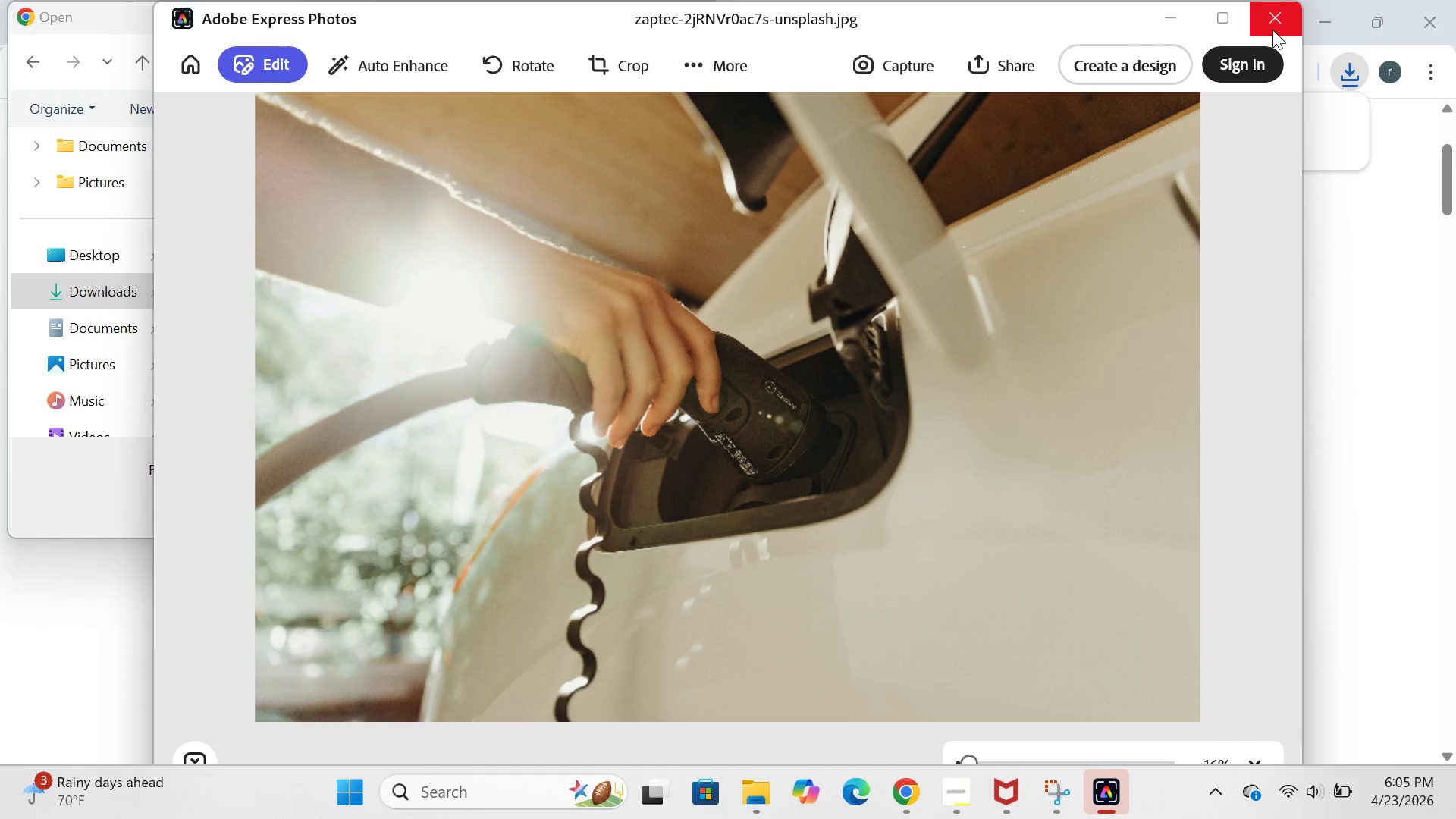 
left_click([1272, 30])
 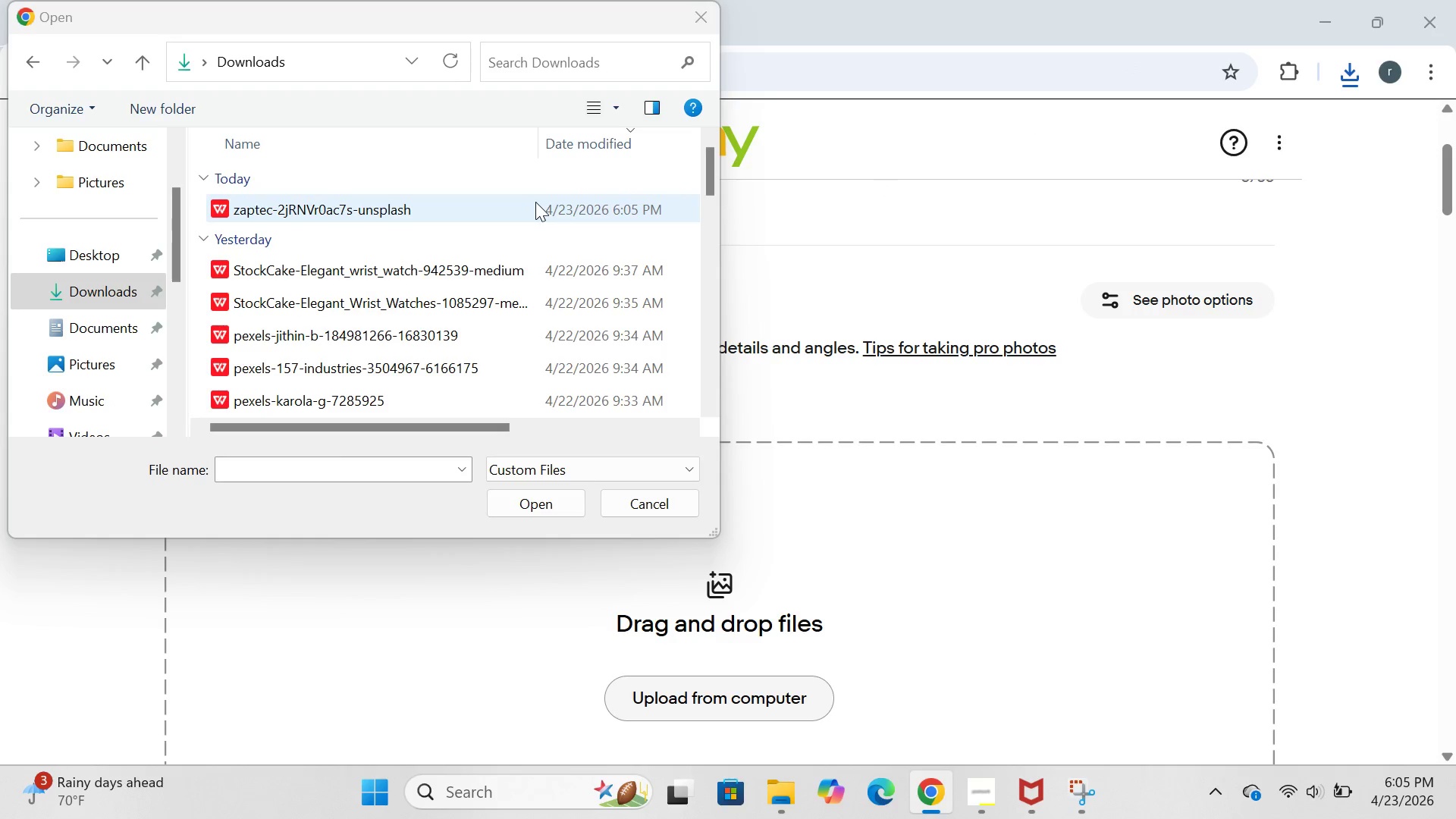 
double_click([536, 202])
 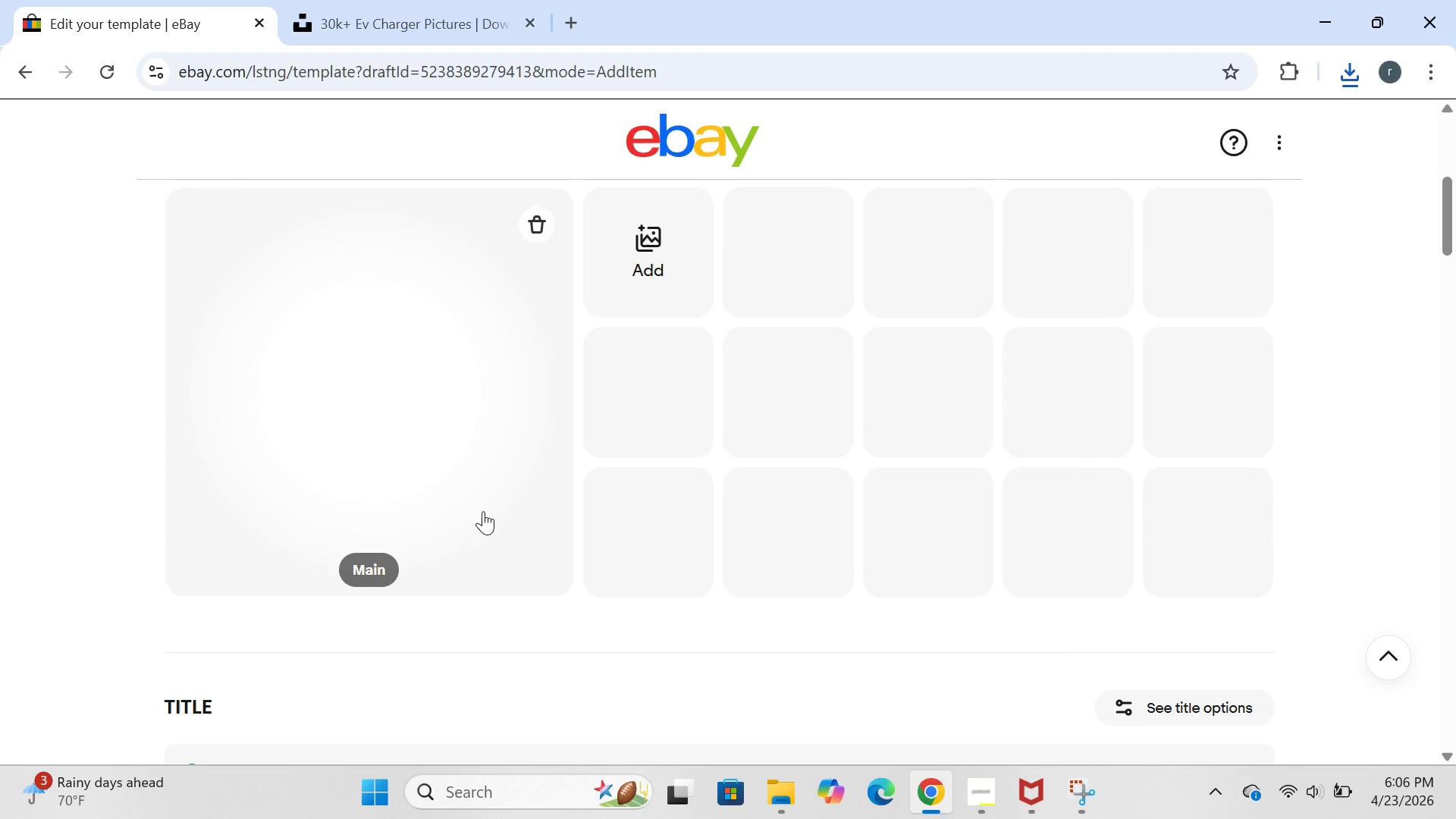 
wait(10.47)
 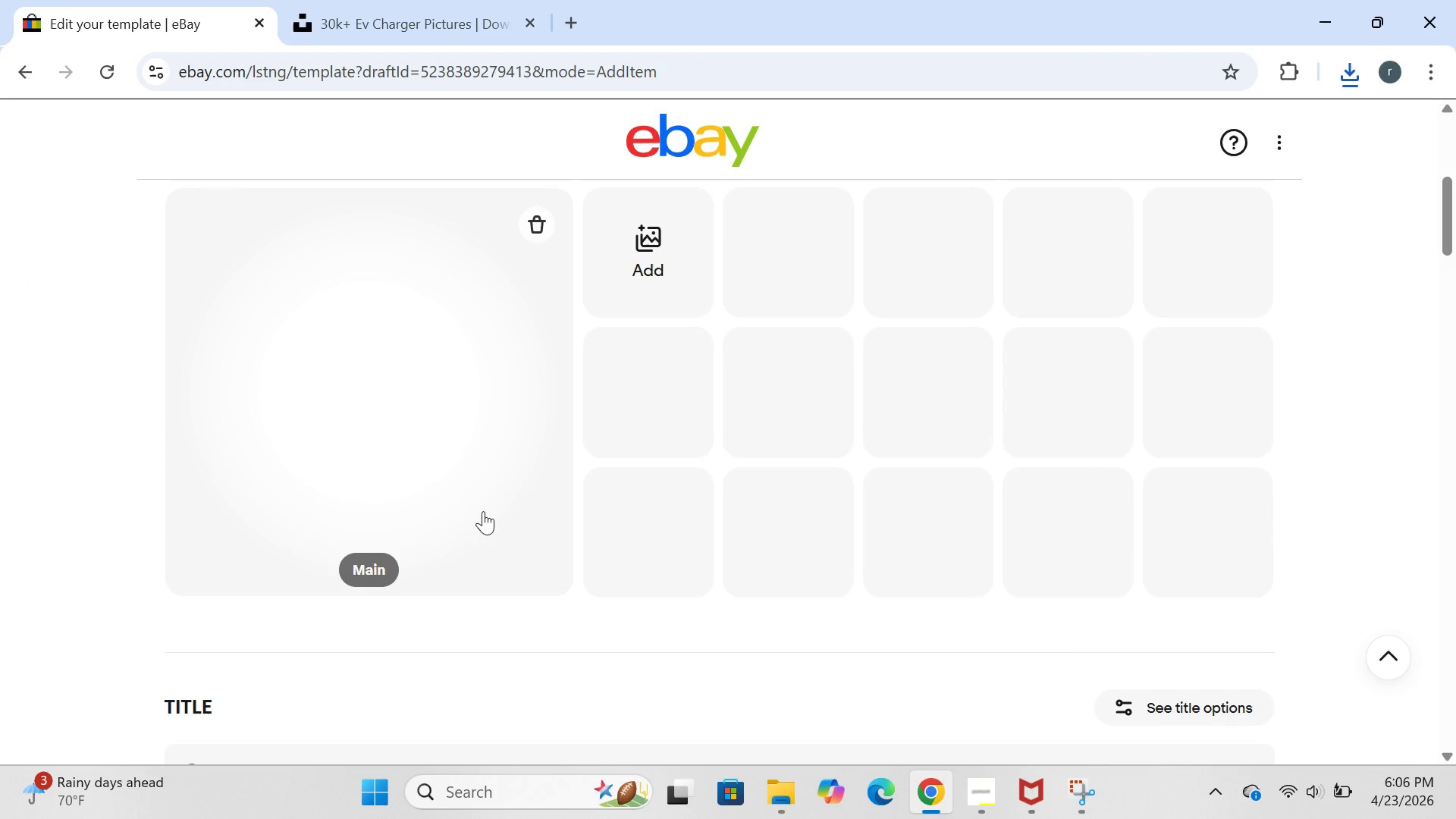 
left_click([334, 375])
 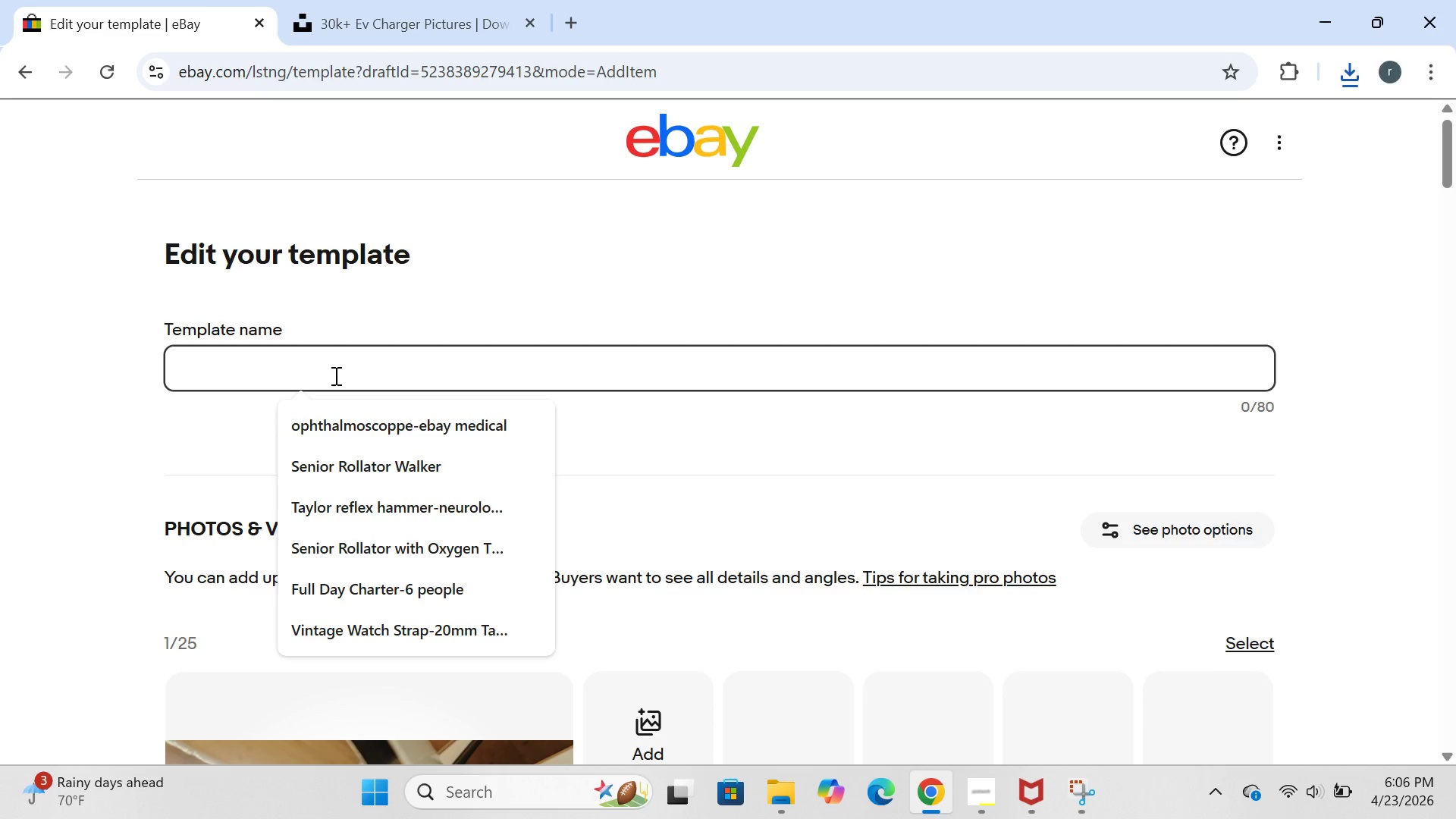 
wait(19.17)
 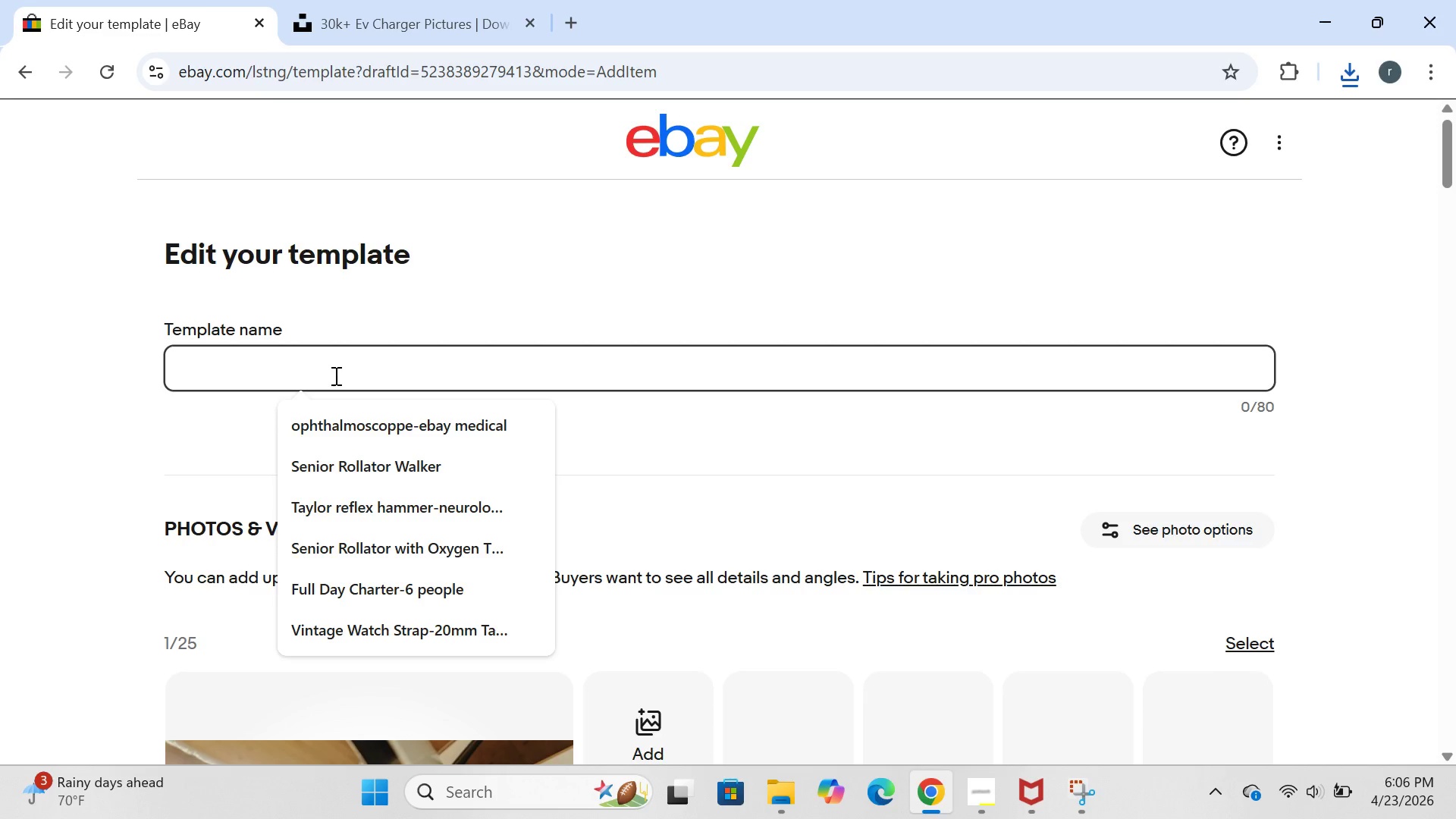 
left_click([193, 424])
 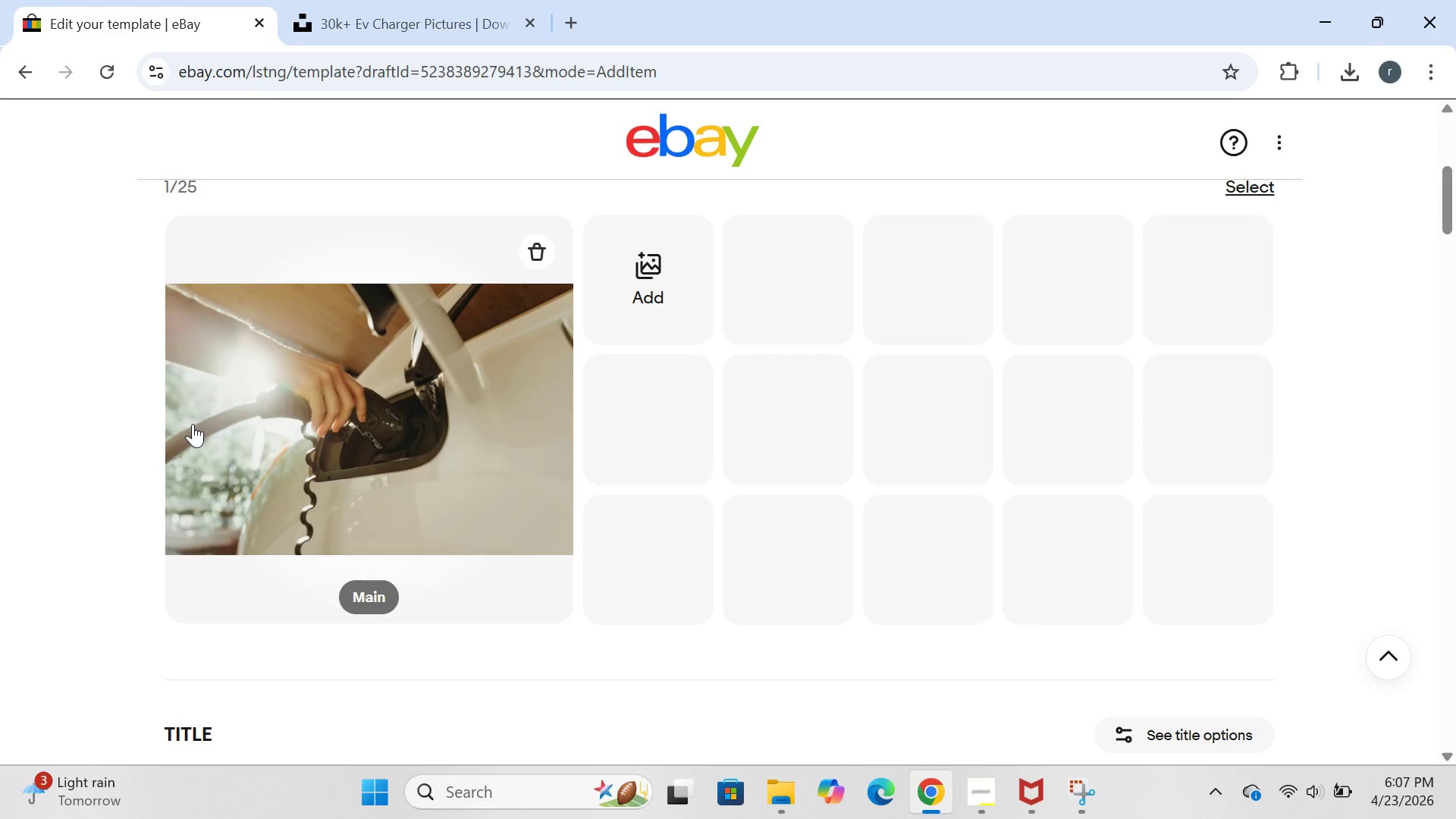 
wait(41.03)
 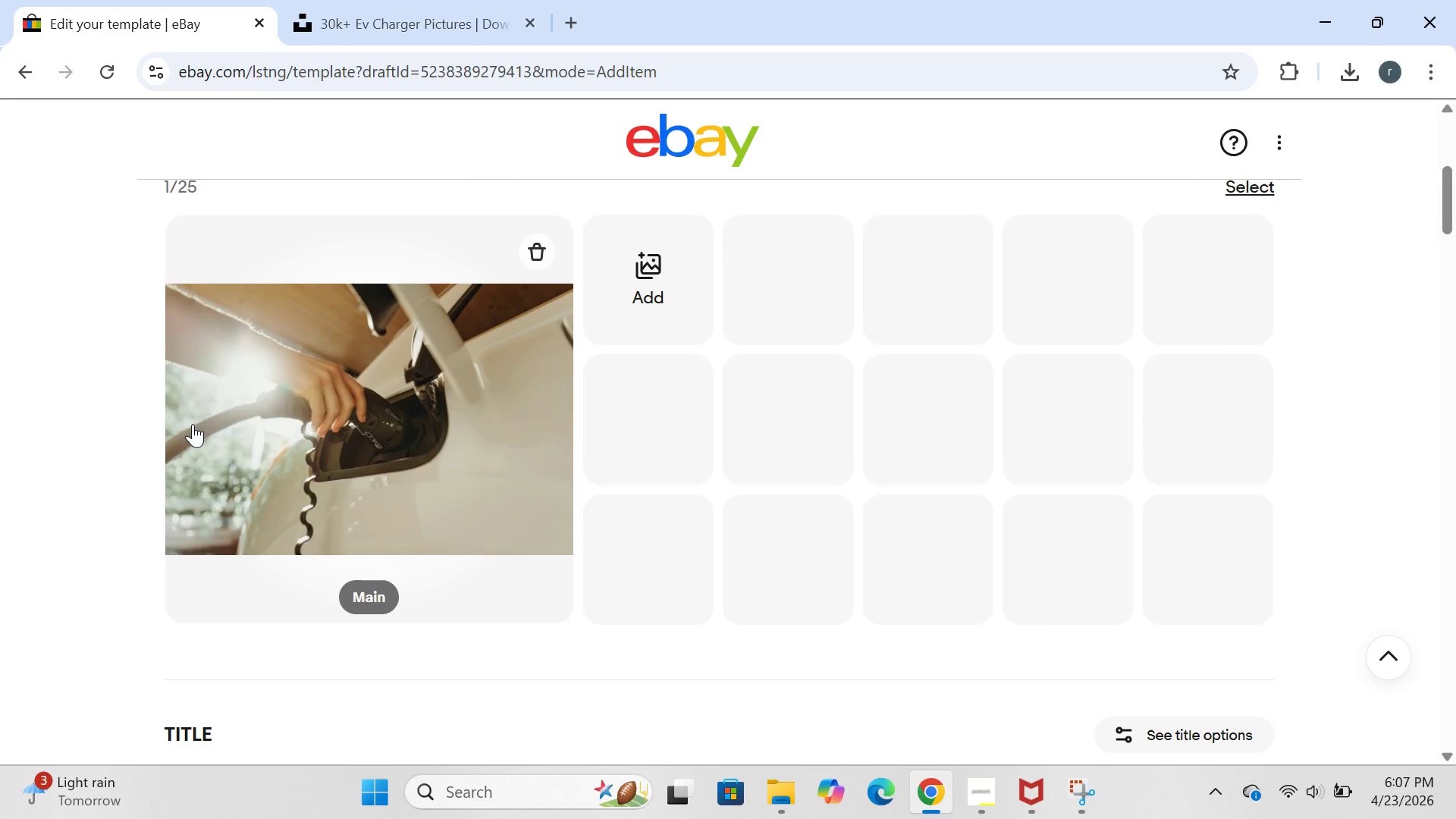 
left_click([260, 335])
 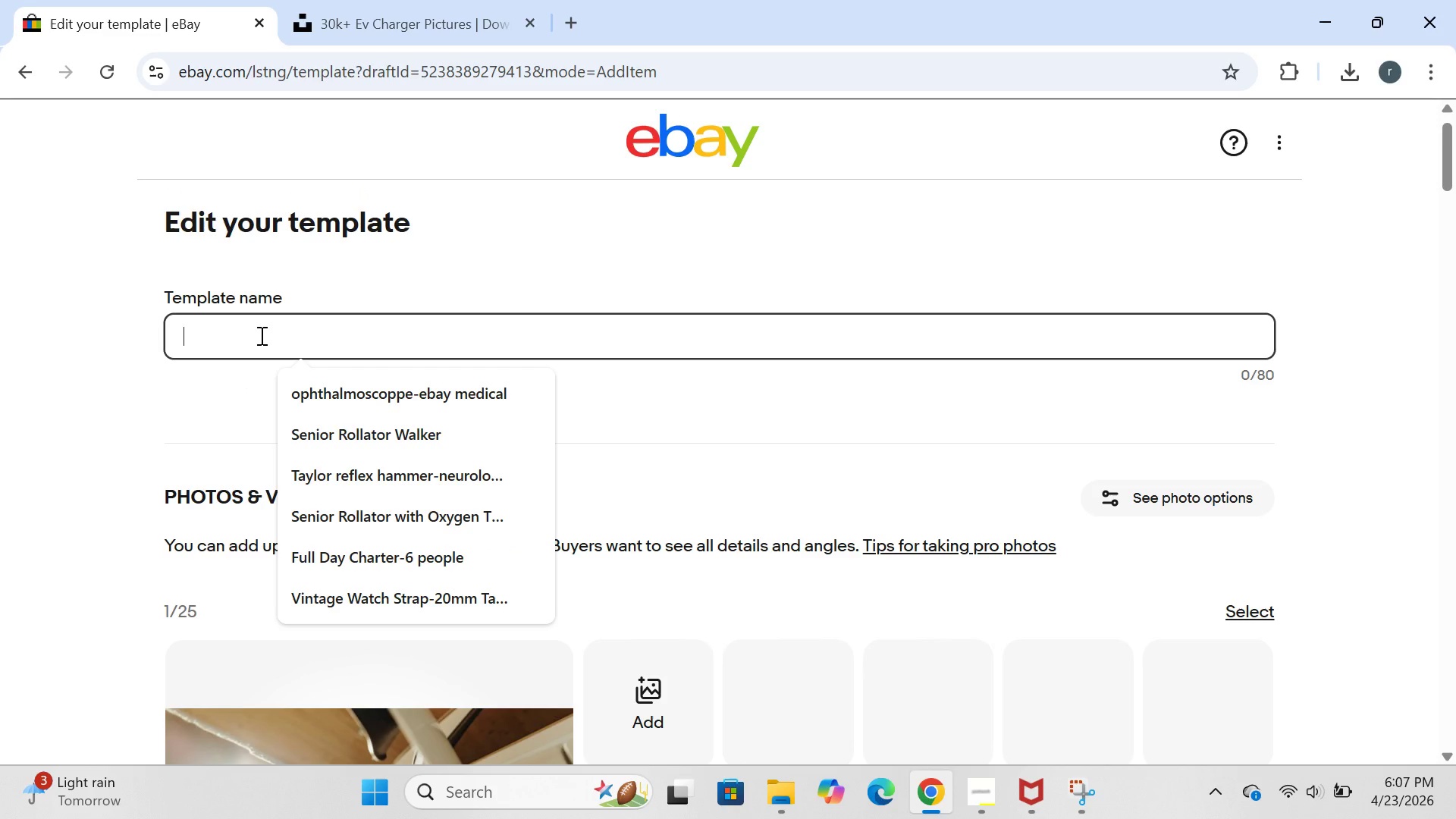 
wait(9.41)
 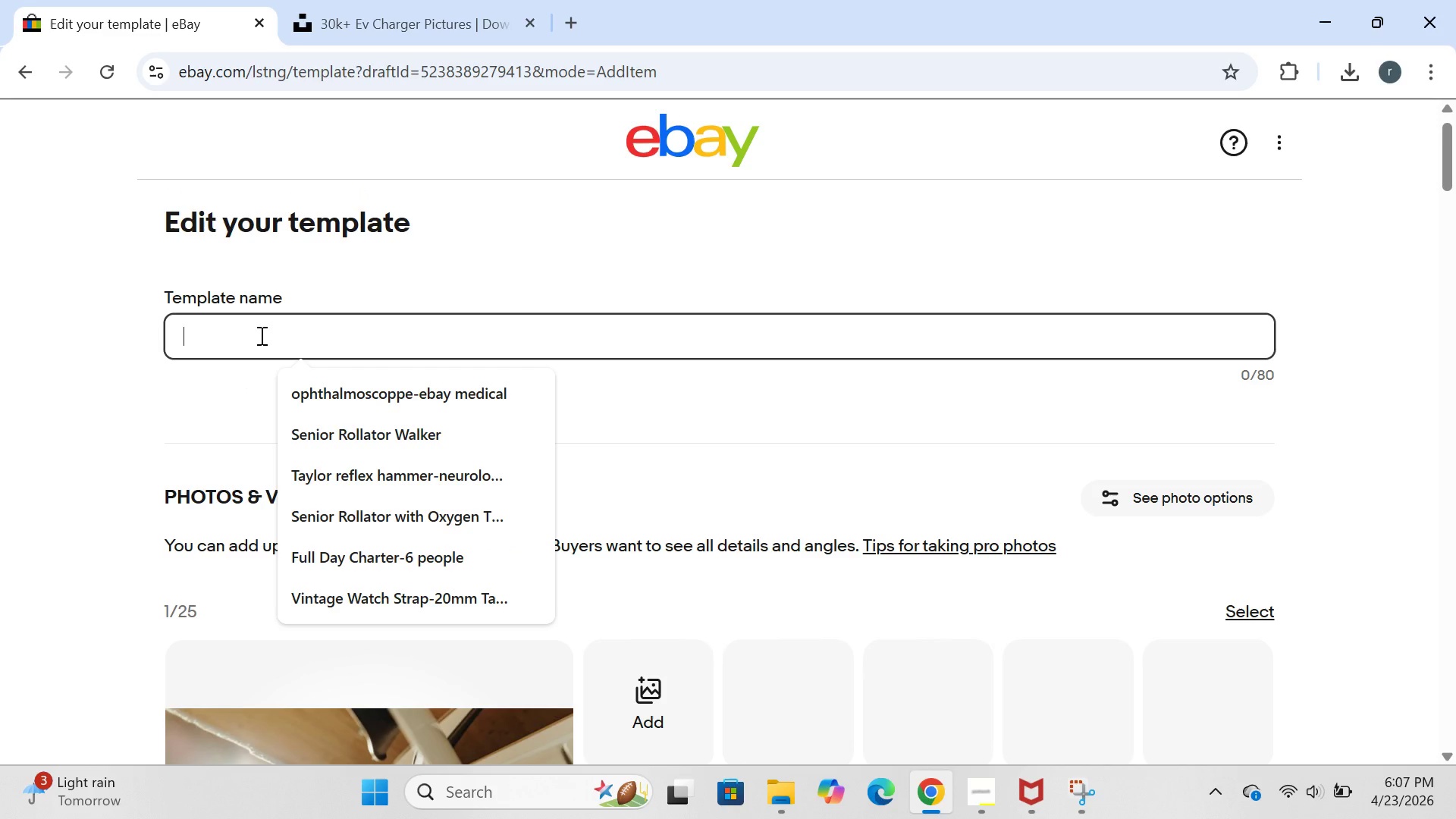 
type(Ed)
key(Backspace)
type(D S urplus )
key(Backspace)
type(=)
key(Backspace)
type(0)
key(Backspace)
type(- level 2 )
 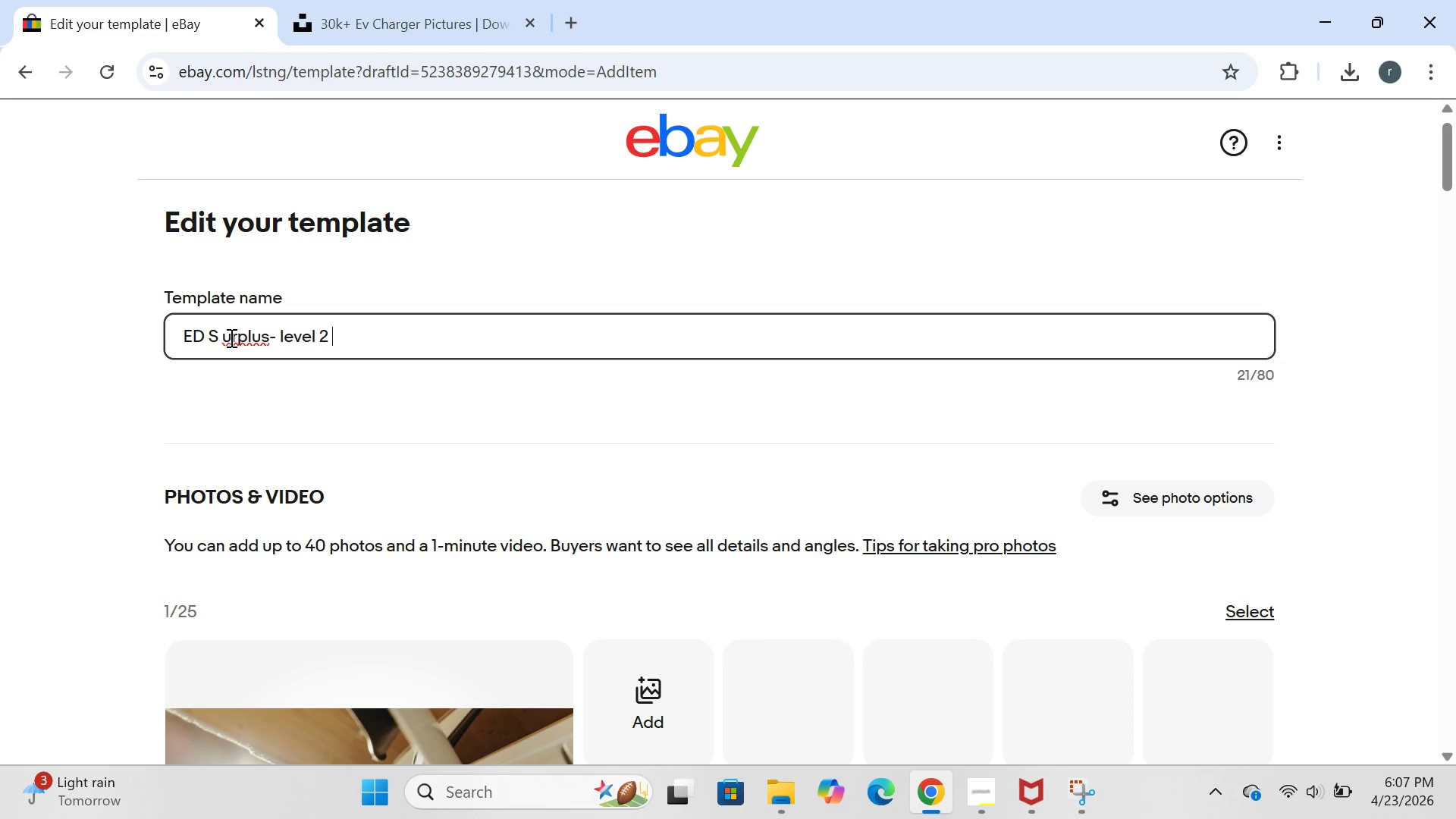 
left_click([226, 334])
 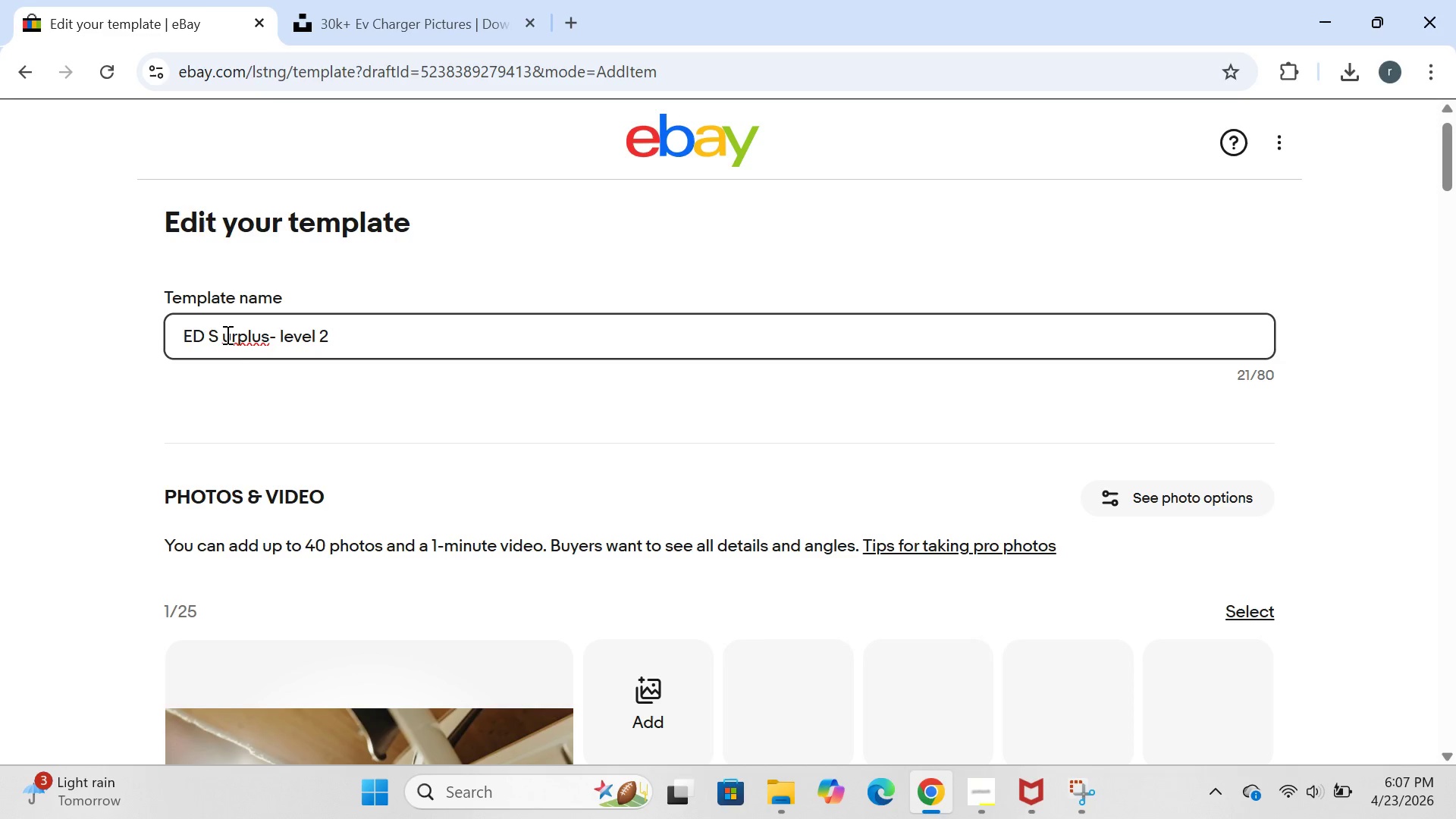 
key(Backspace)
 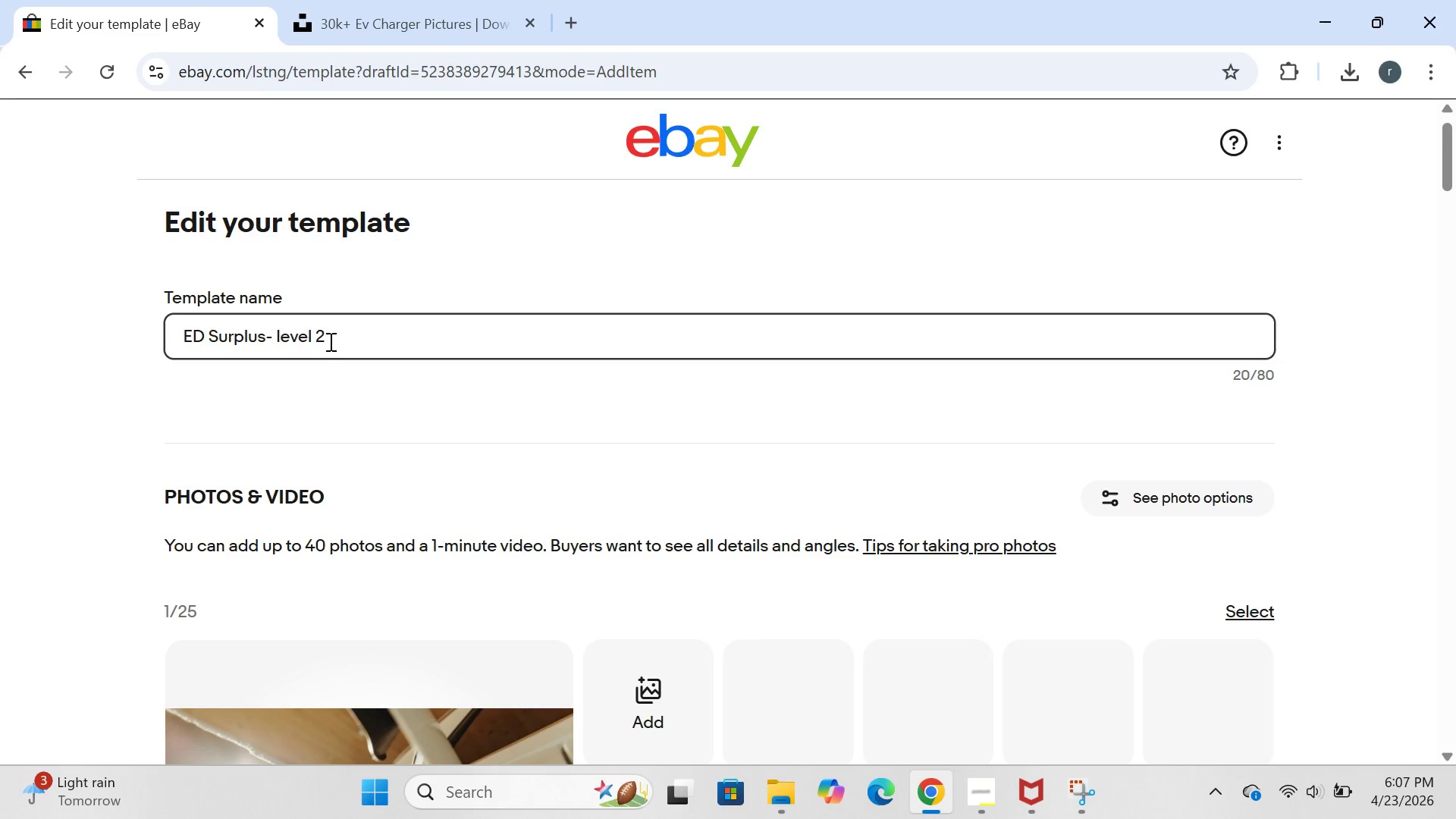 
left_click([329, 337])
 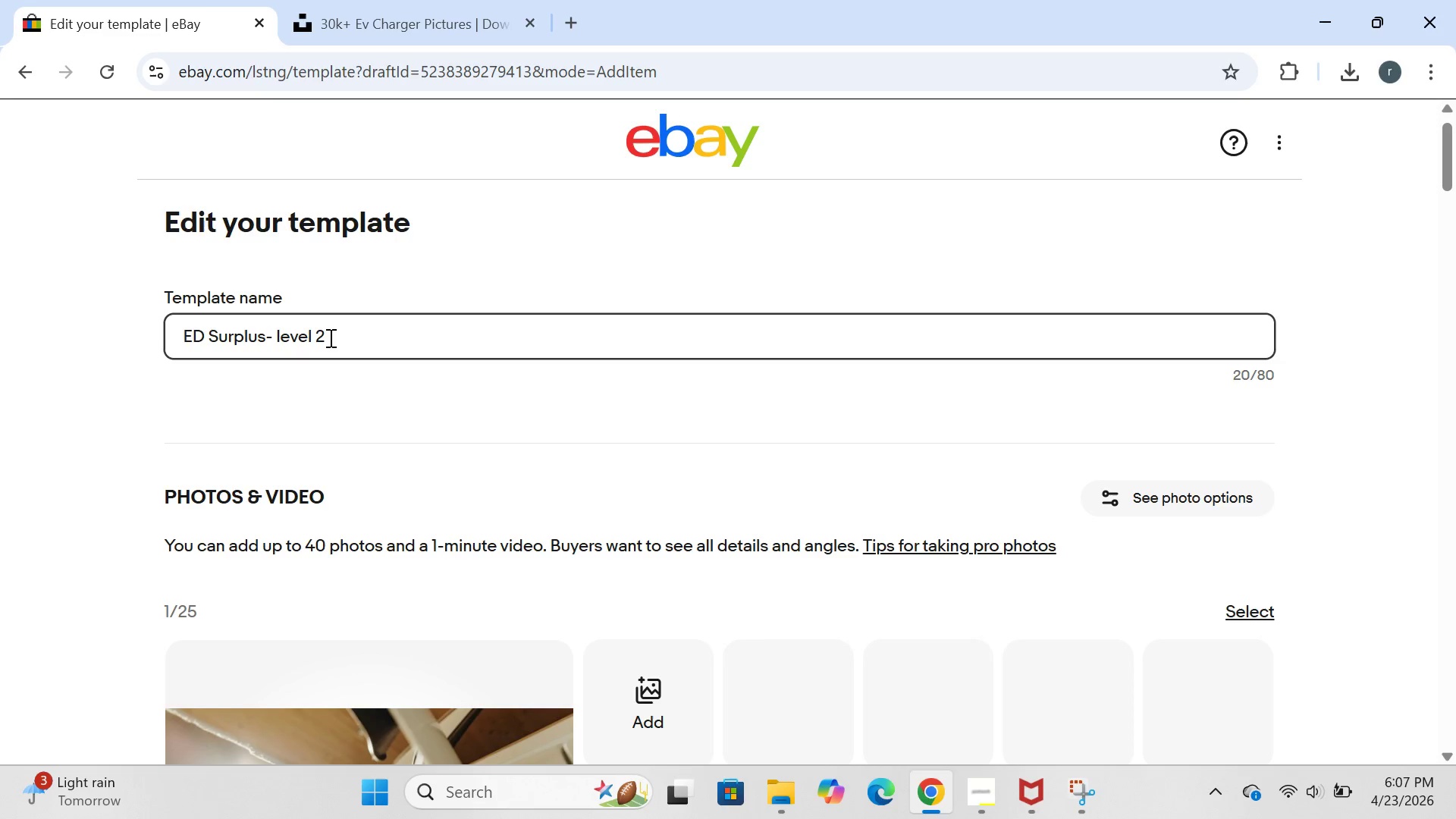 
type(EV charger)
 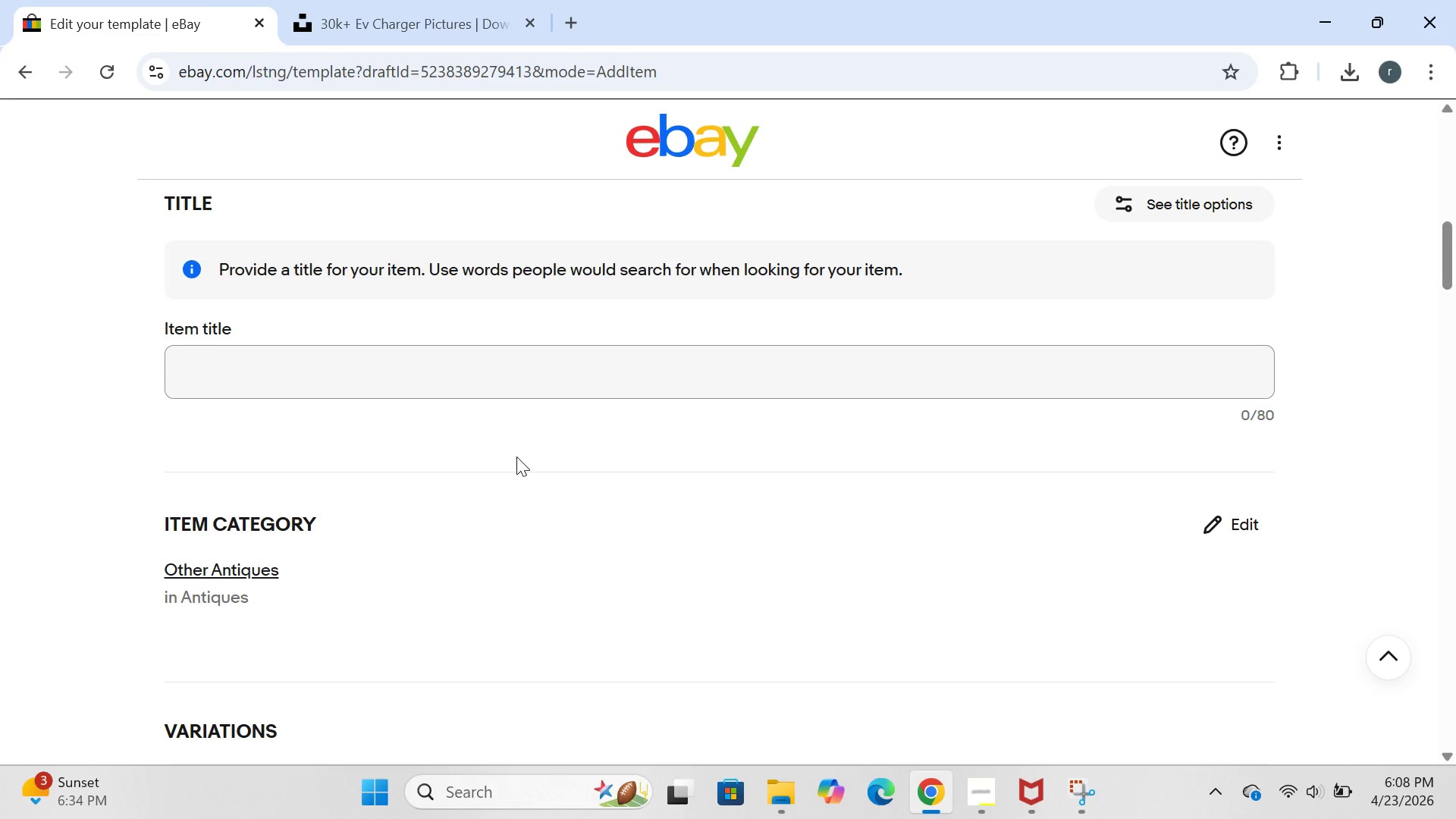 
wait(26.0)
 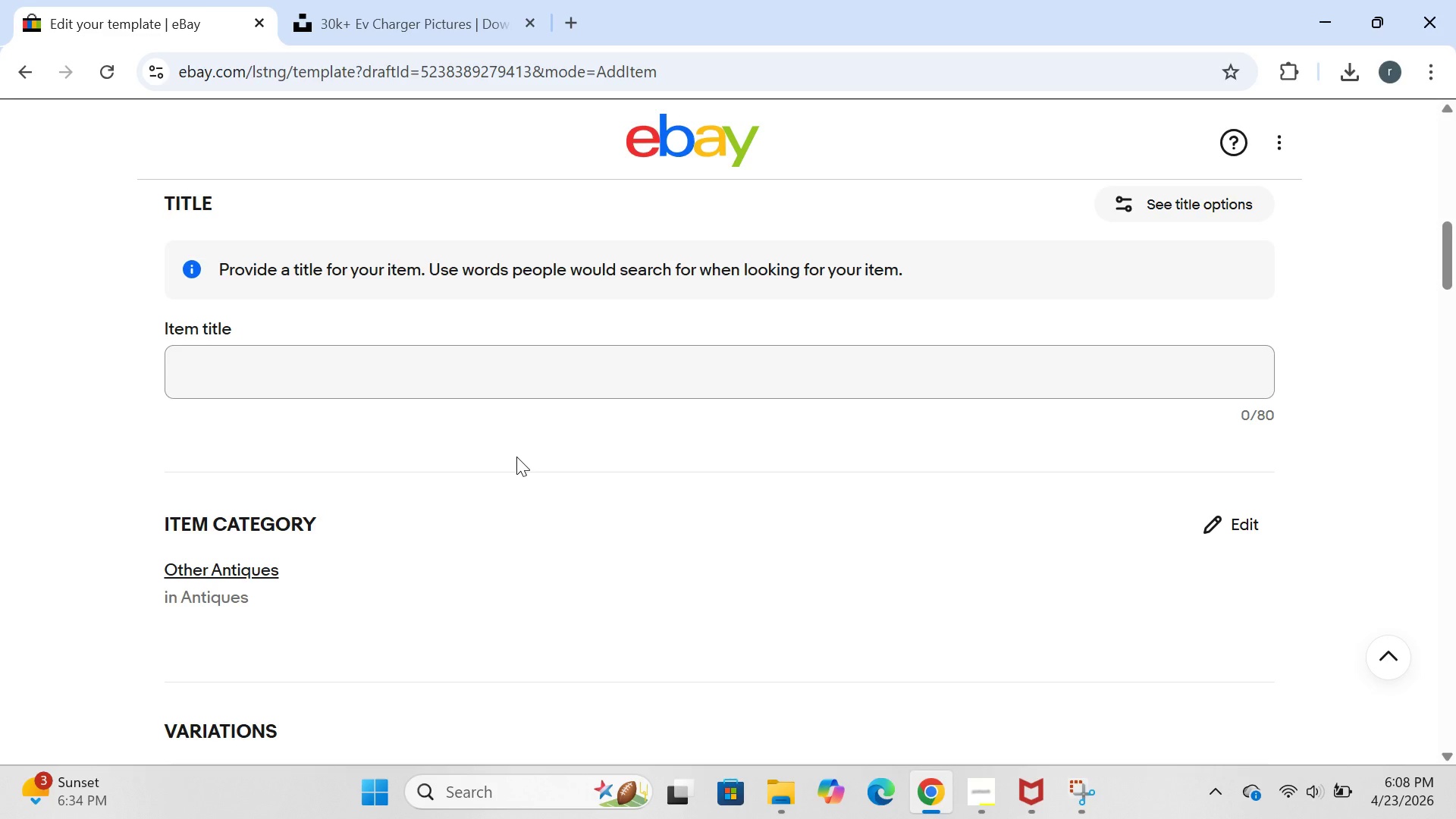 
left_click([361, 358])
 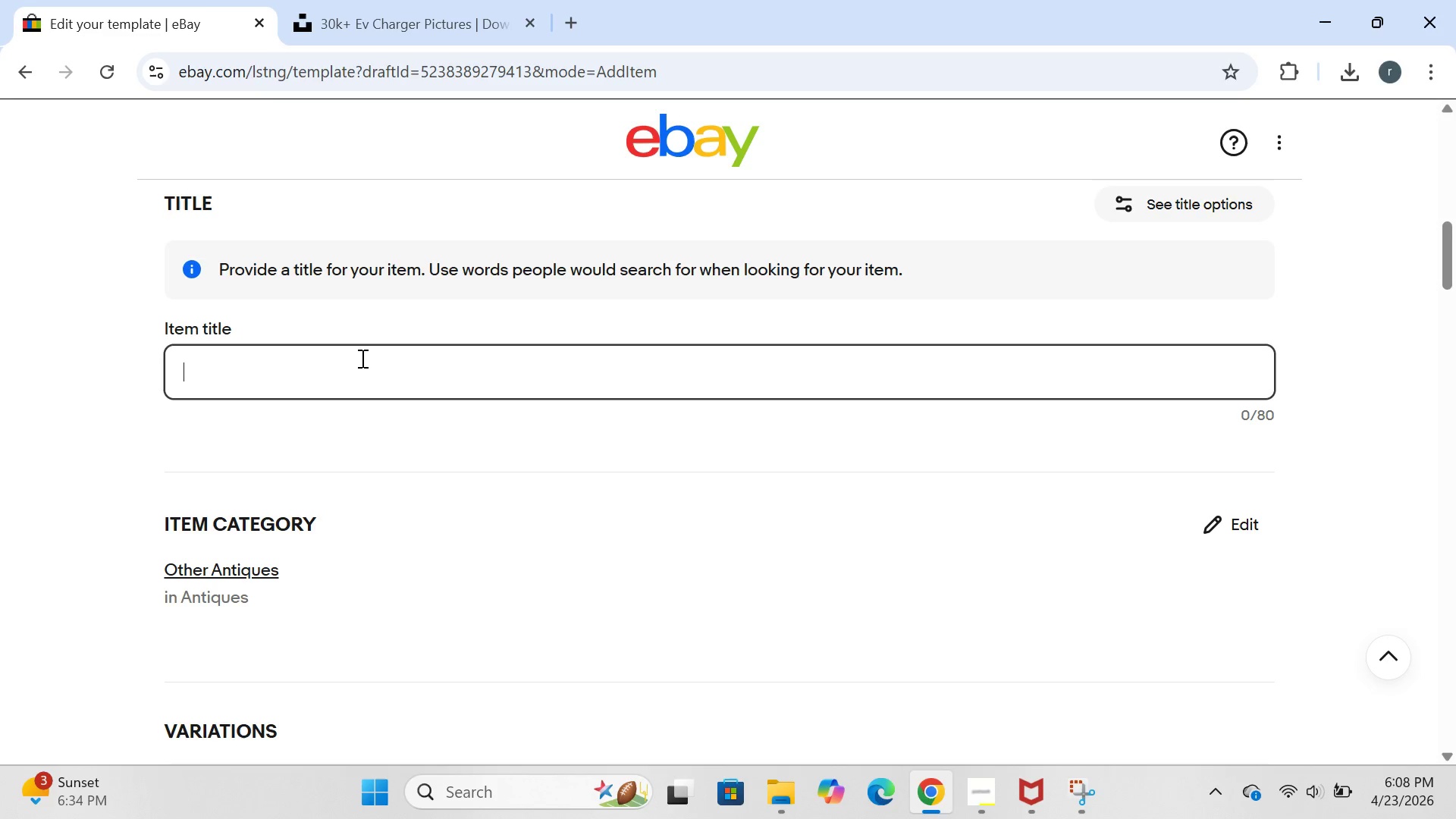 
wait(5.48)
 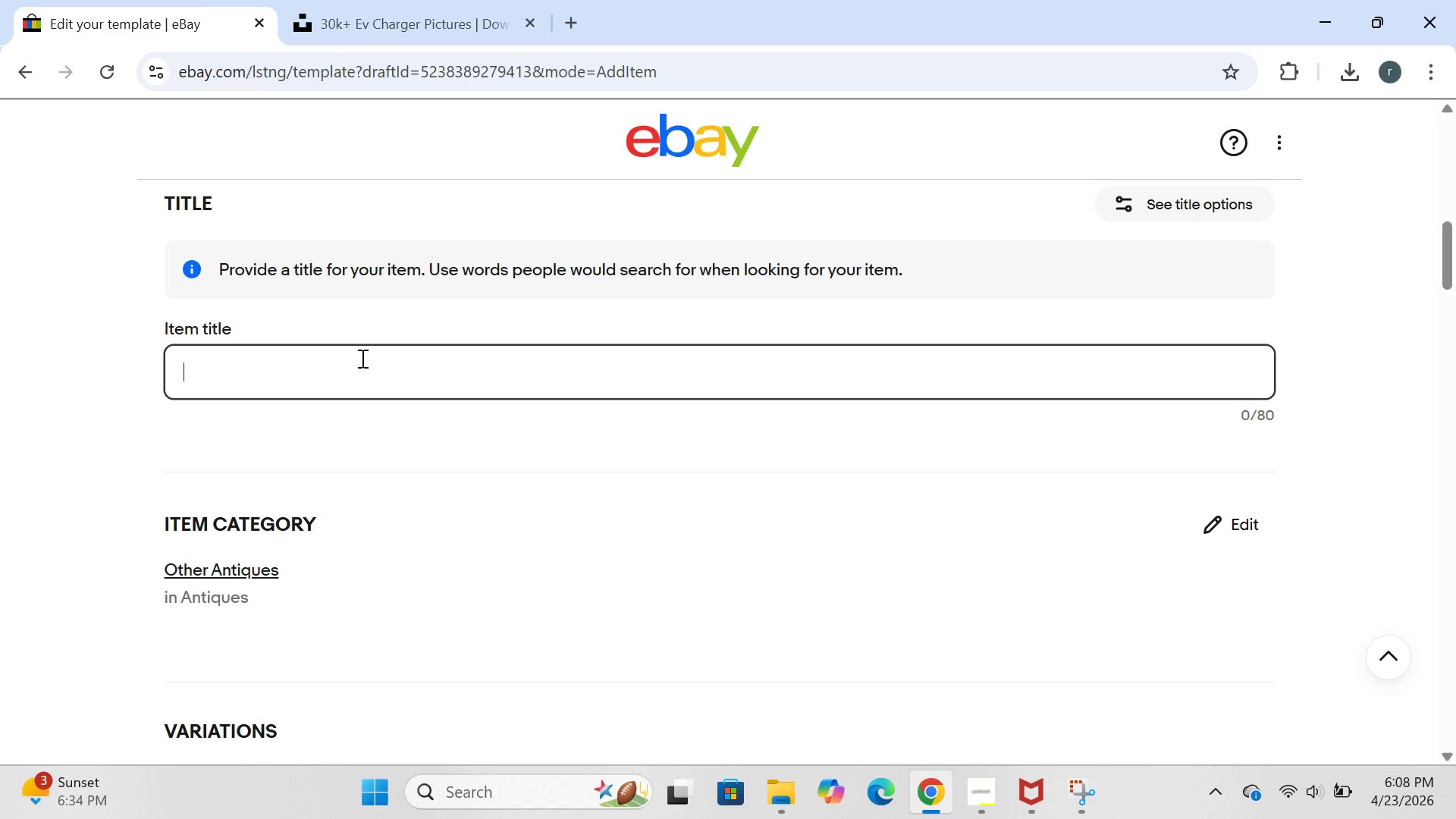 
type(level 2 EV charh)
key(Backspace)
type(ger 48A 240v j1772)
 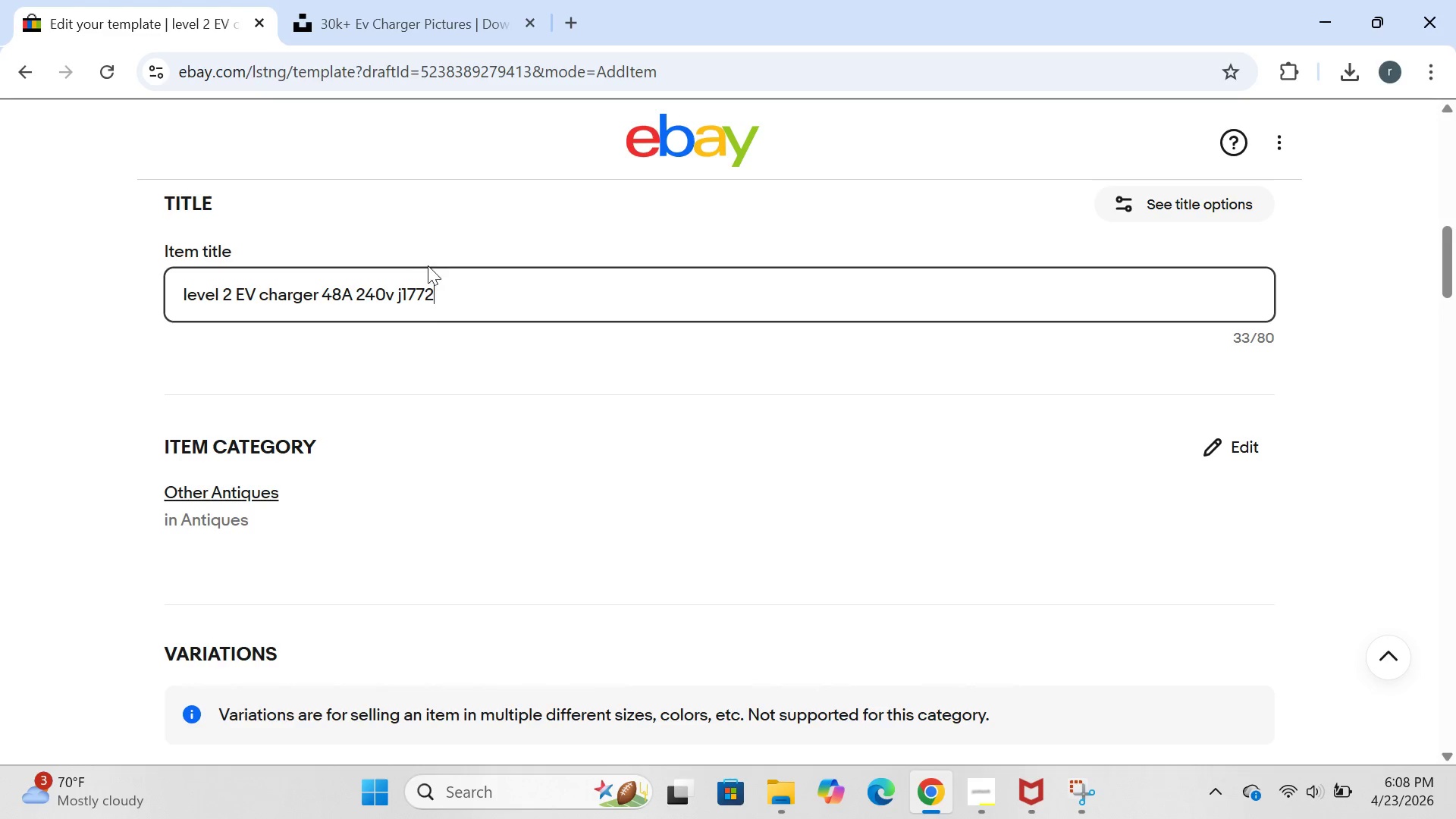 
left_click([401, 300])
 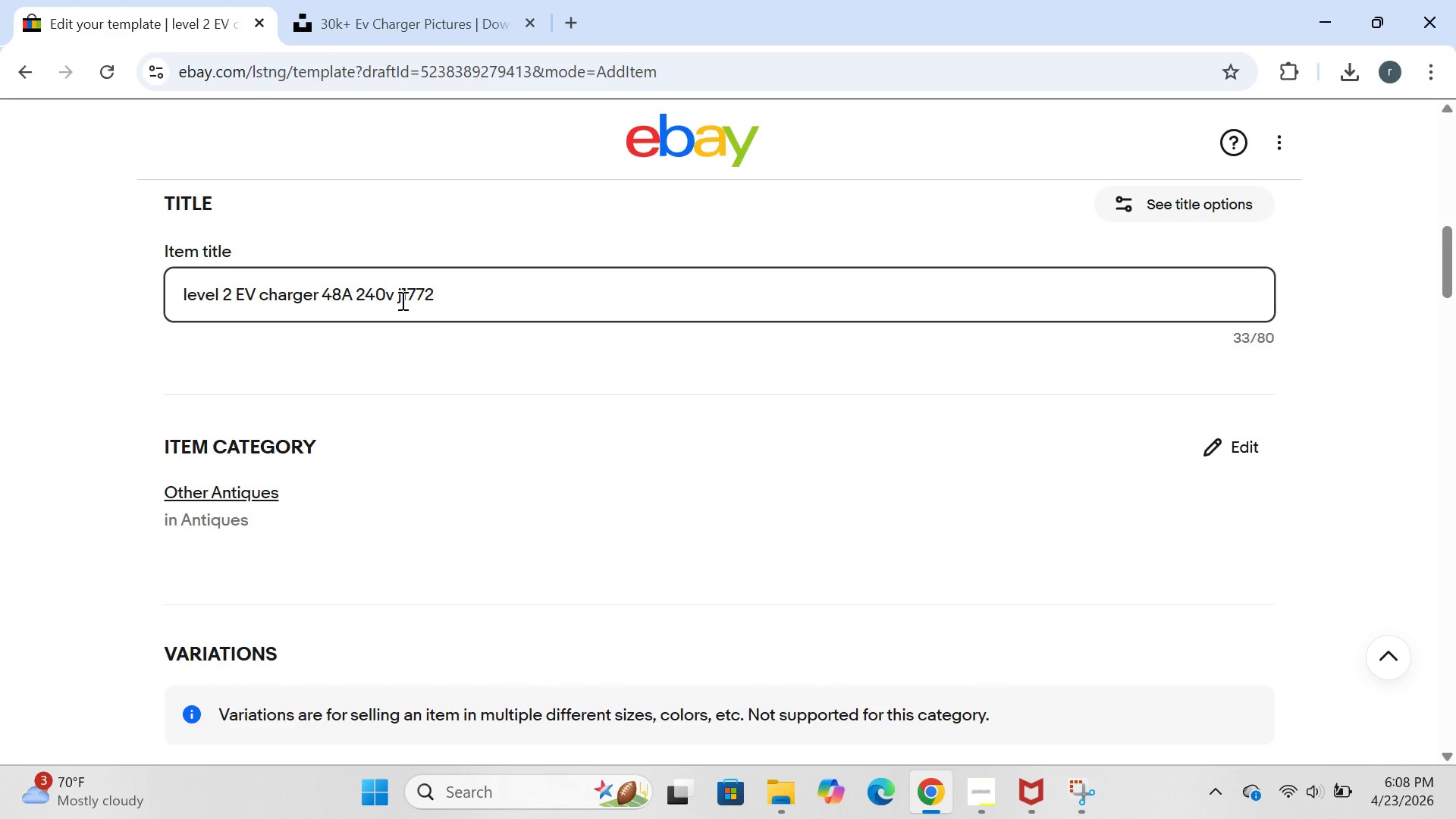 
key(Backspace)
 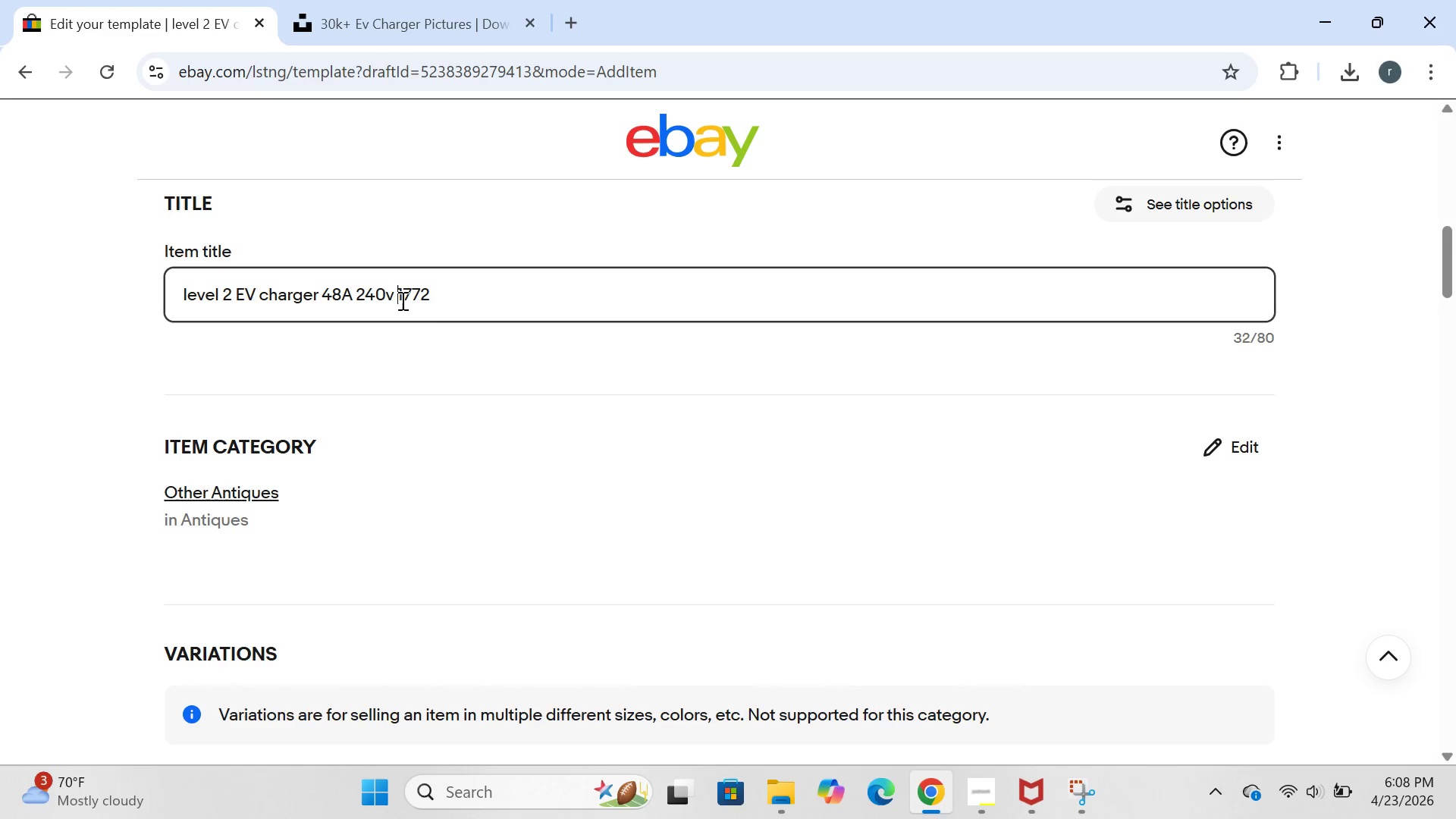 
key(CapsLock)
 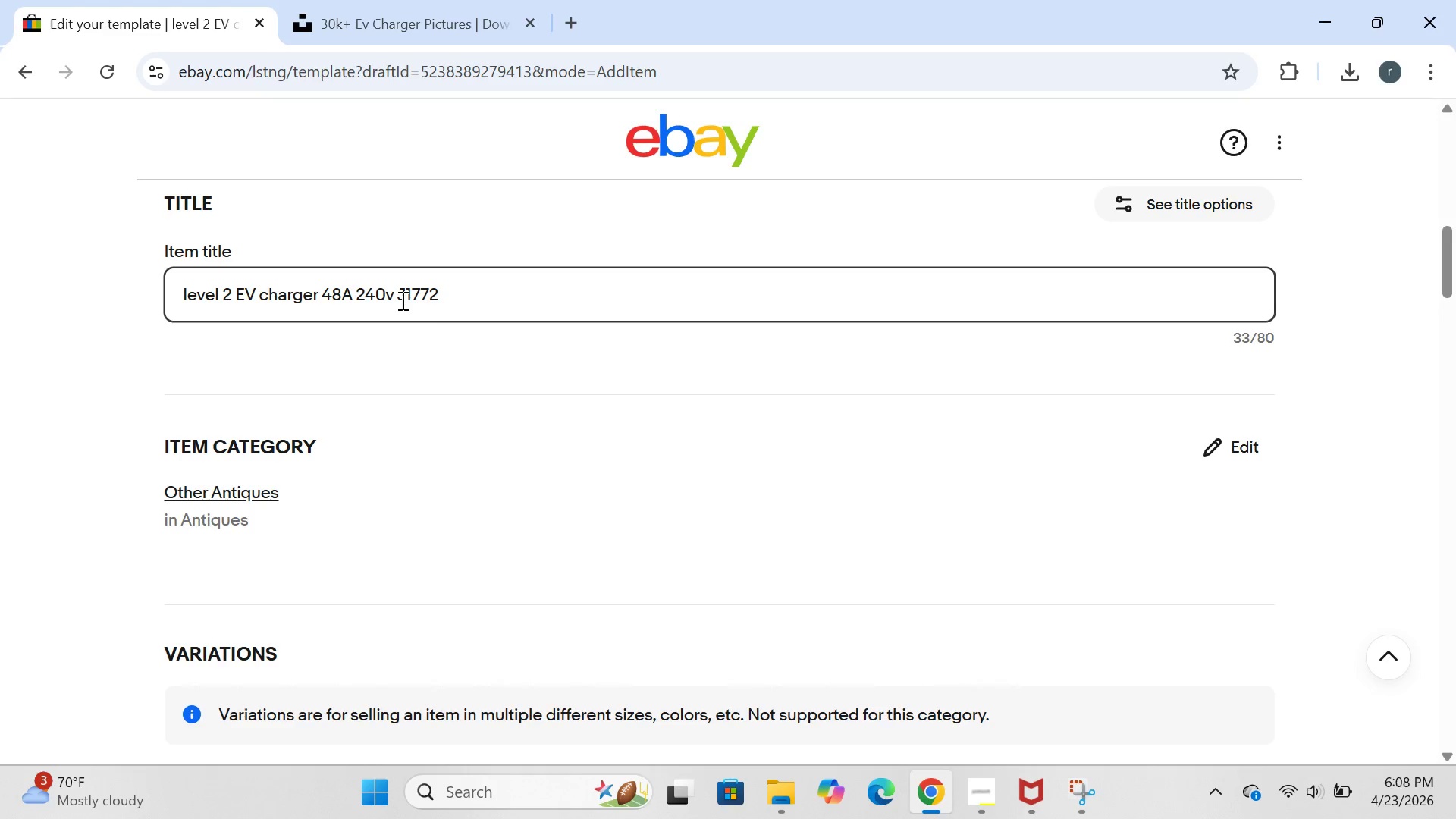 
key(J)
 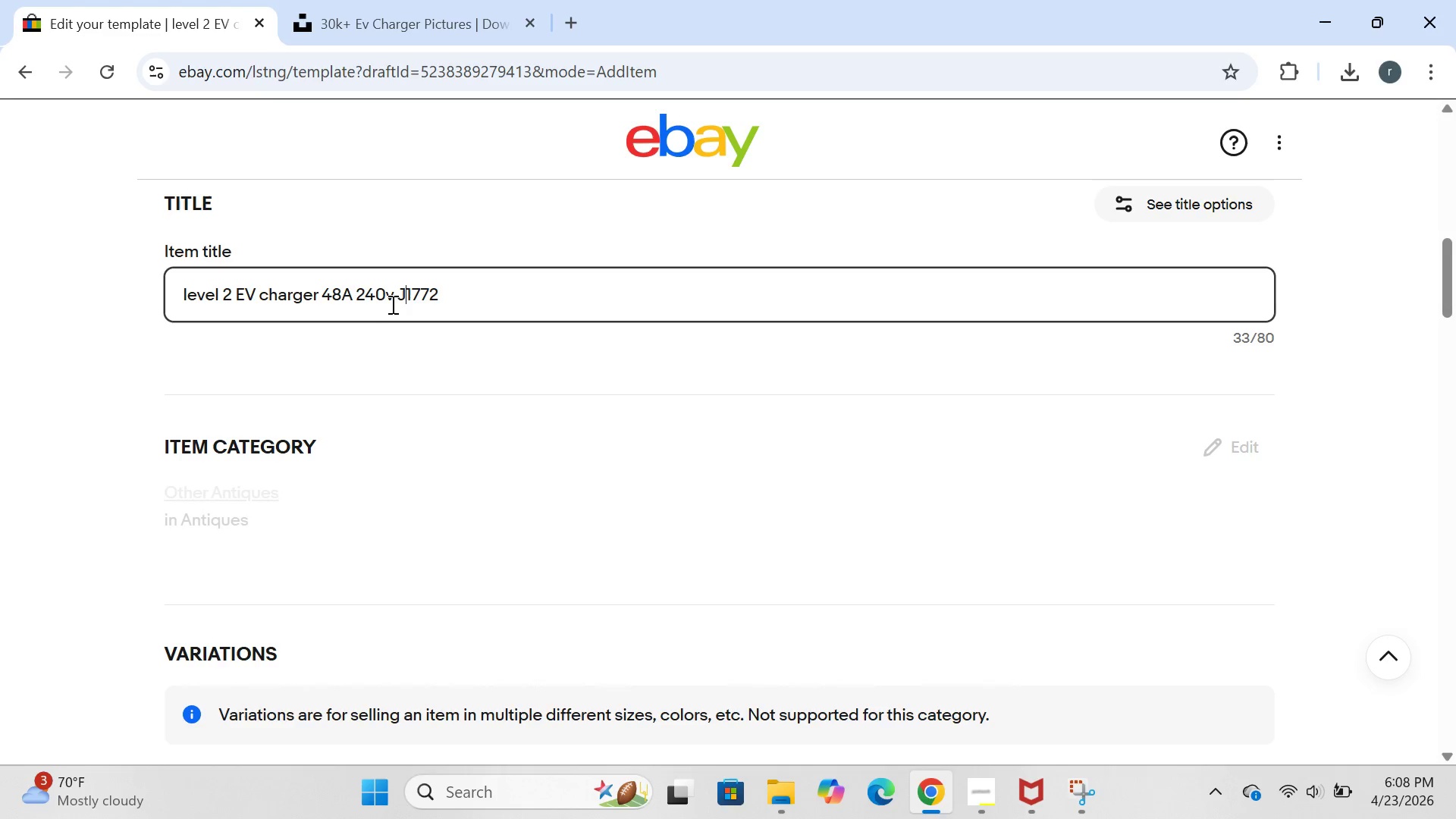 
left_click([392, 297])
 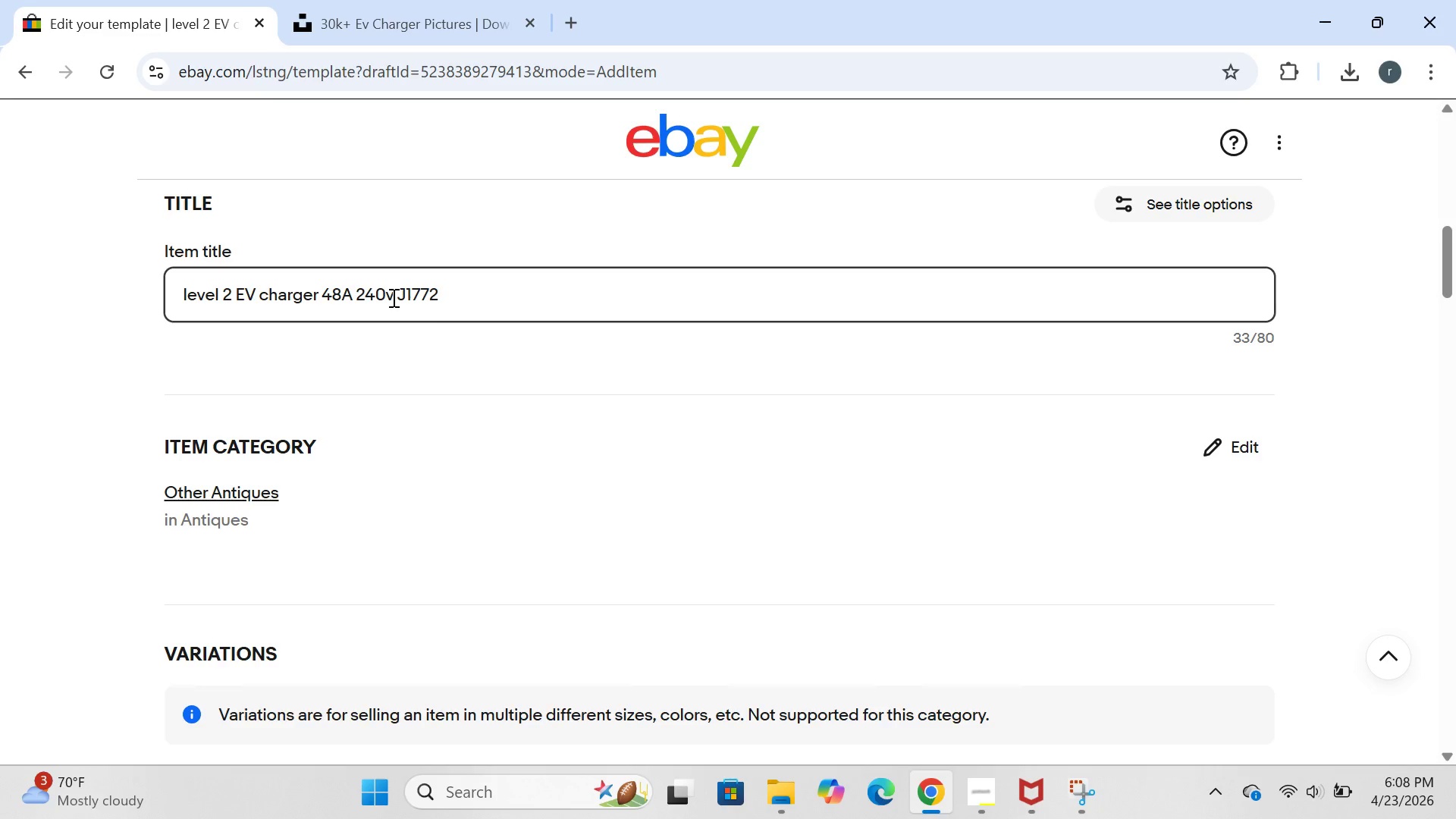 
key(Backspace)
 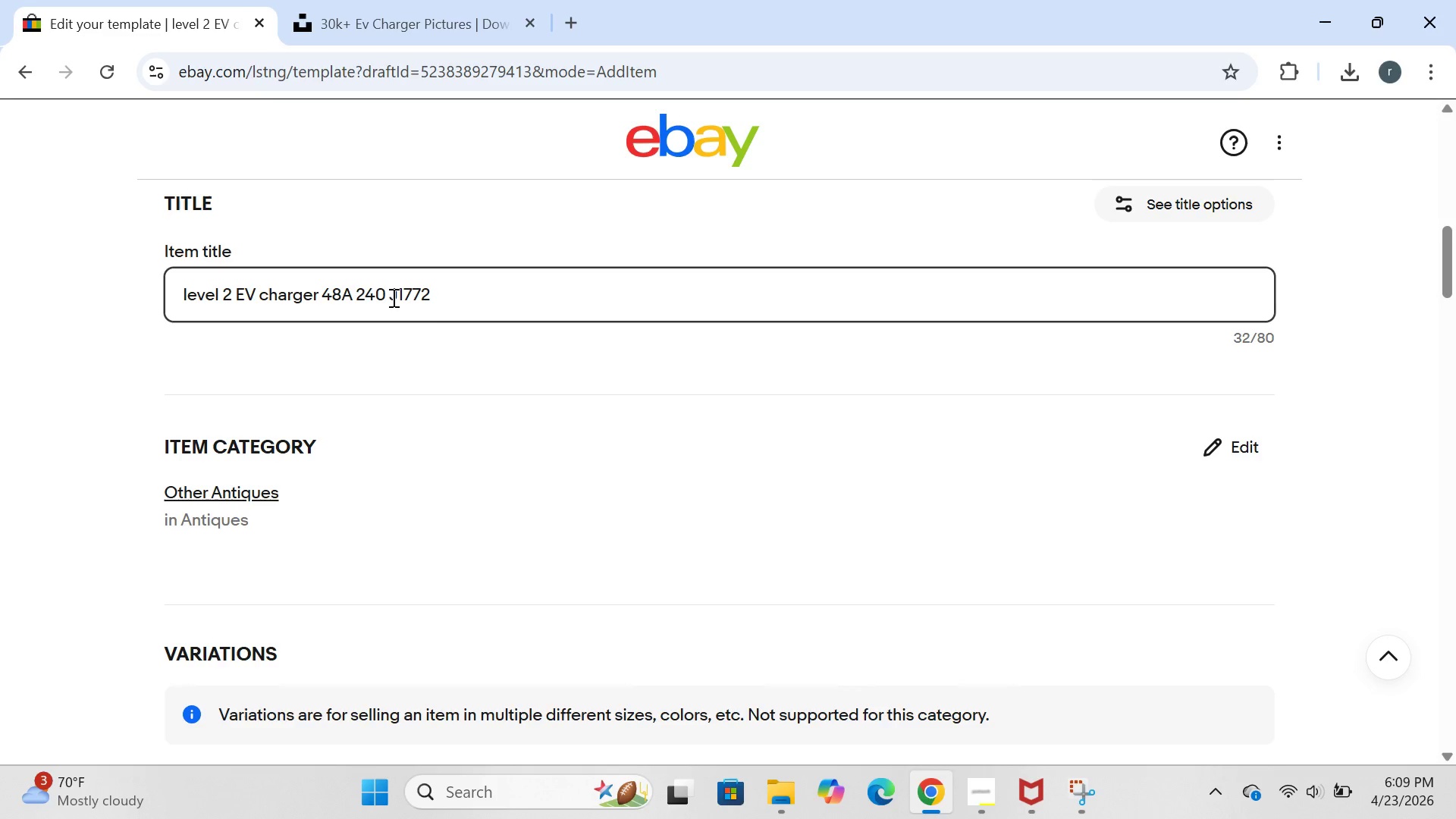 
key(V)
 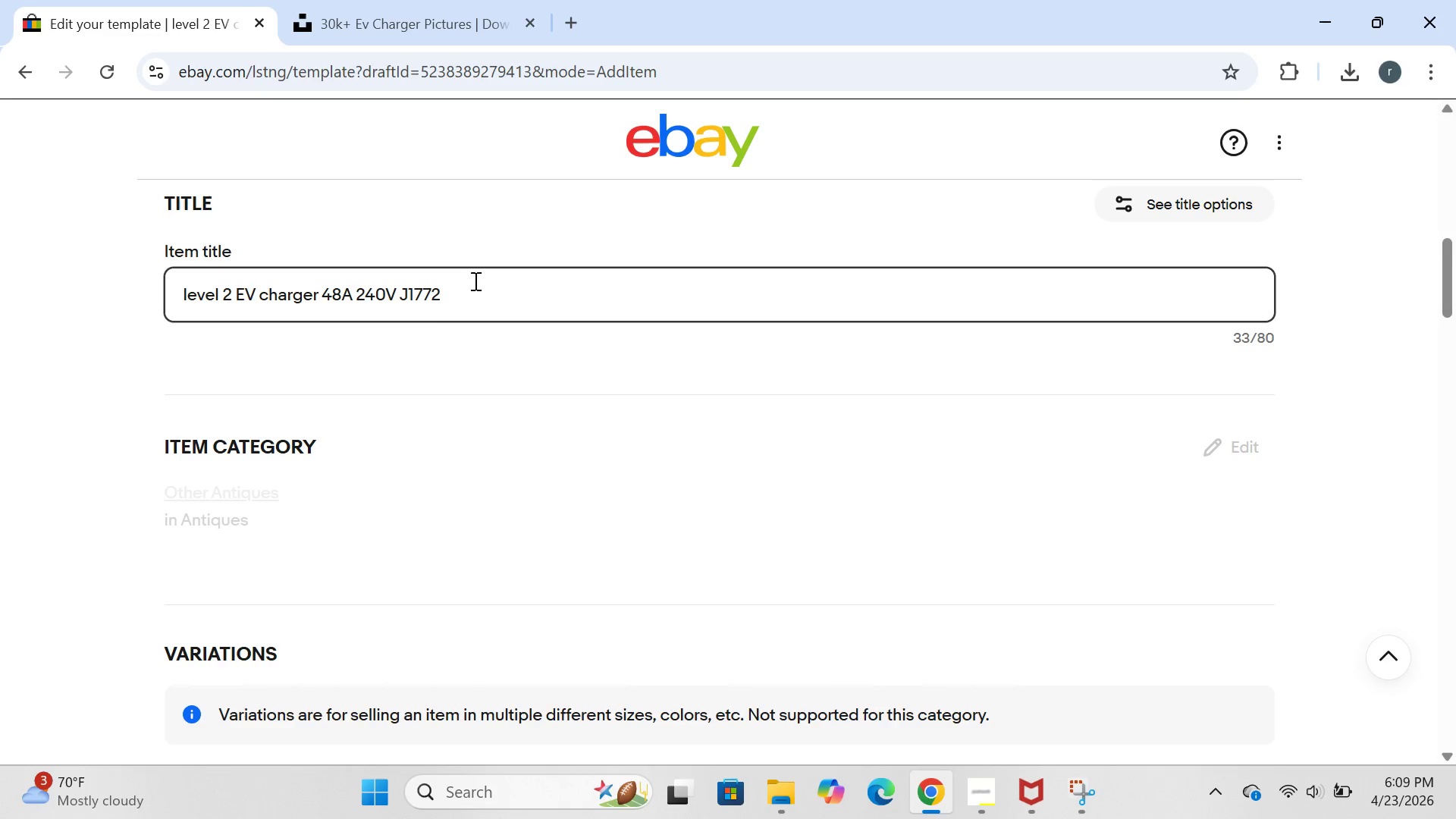 
left_click([454, 294])
 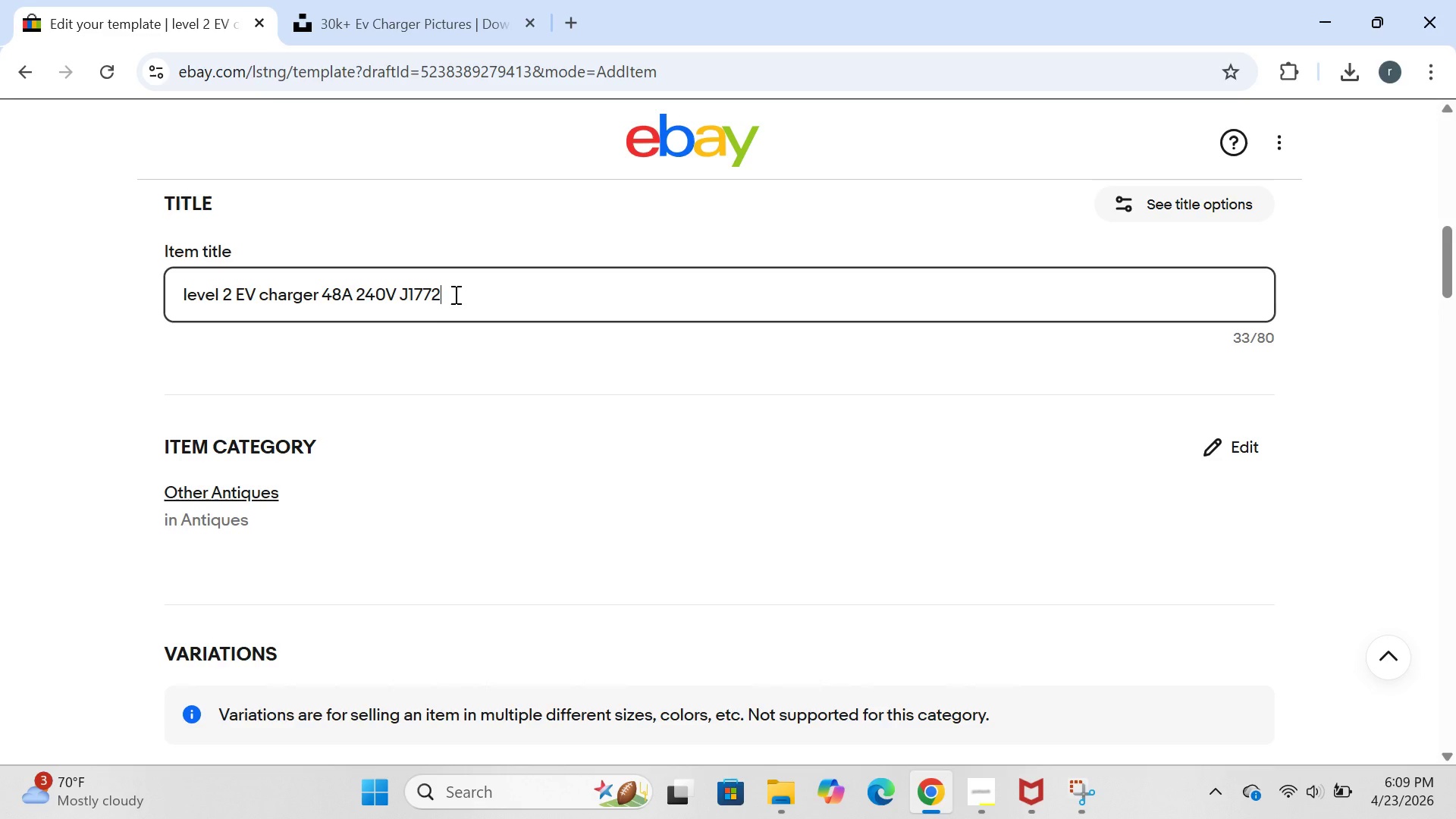 
type( wifi smart commerial Surplus)
 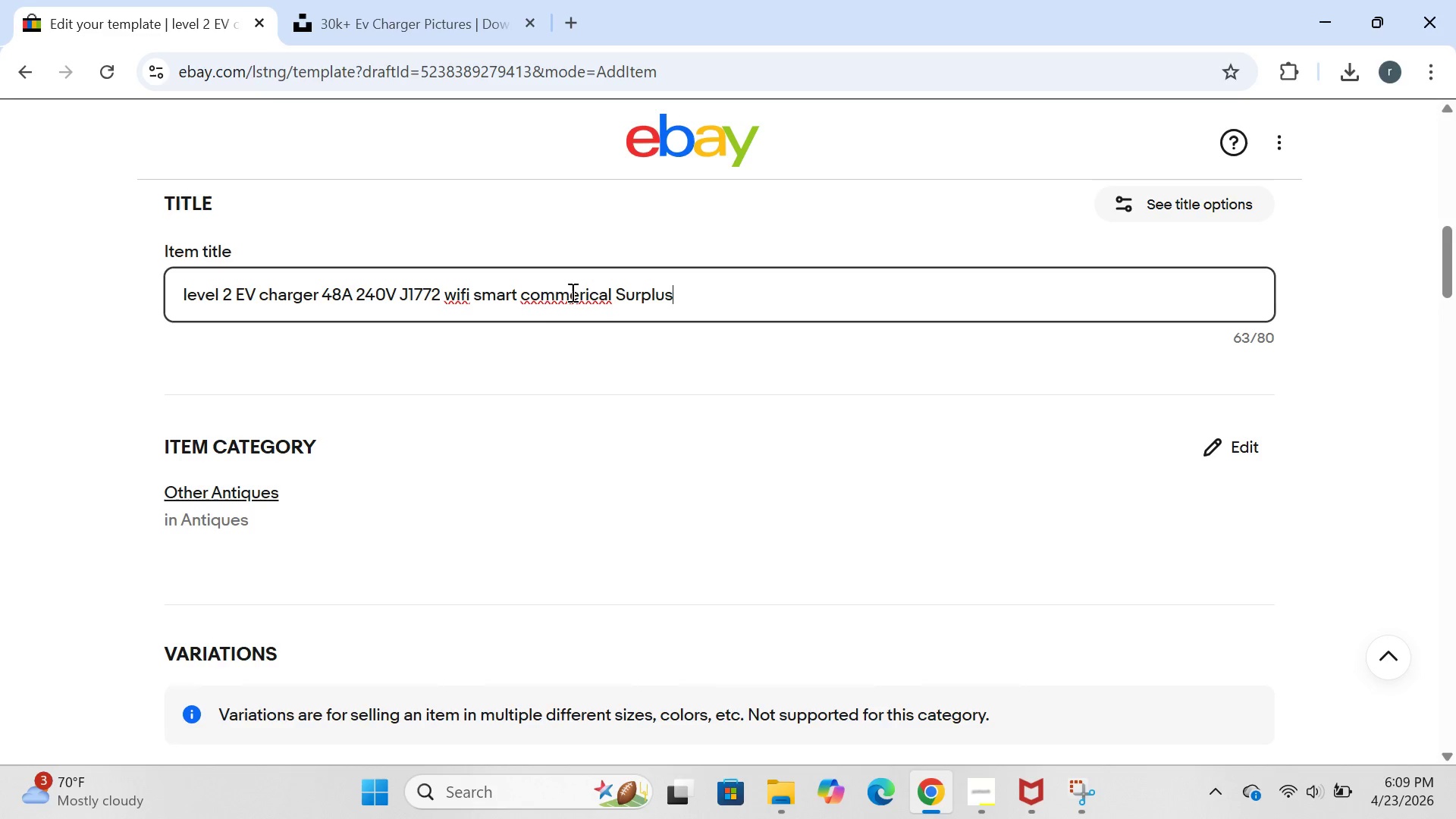 
left_click([533, 300])
 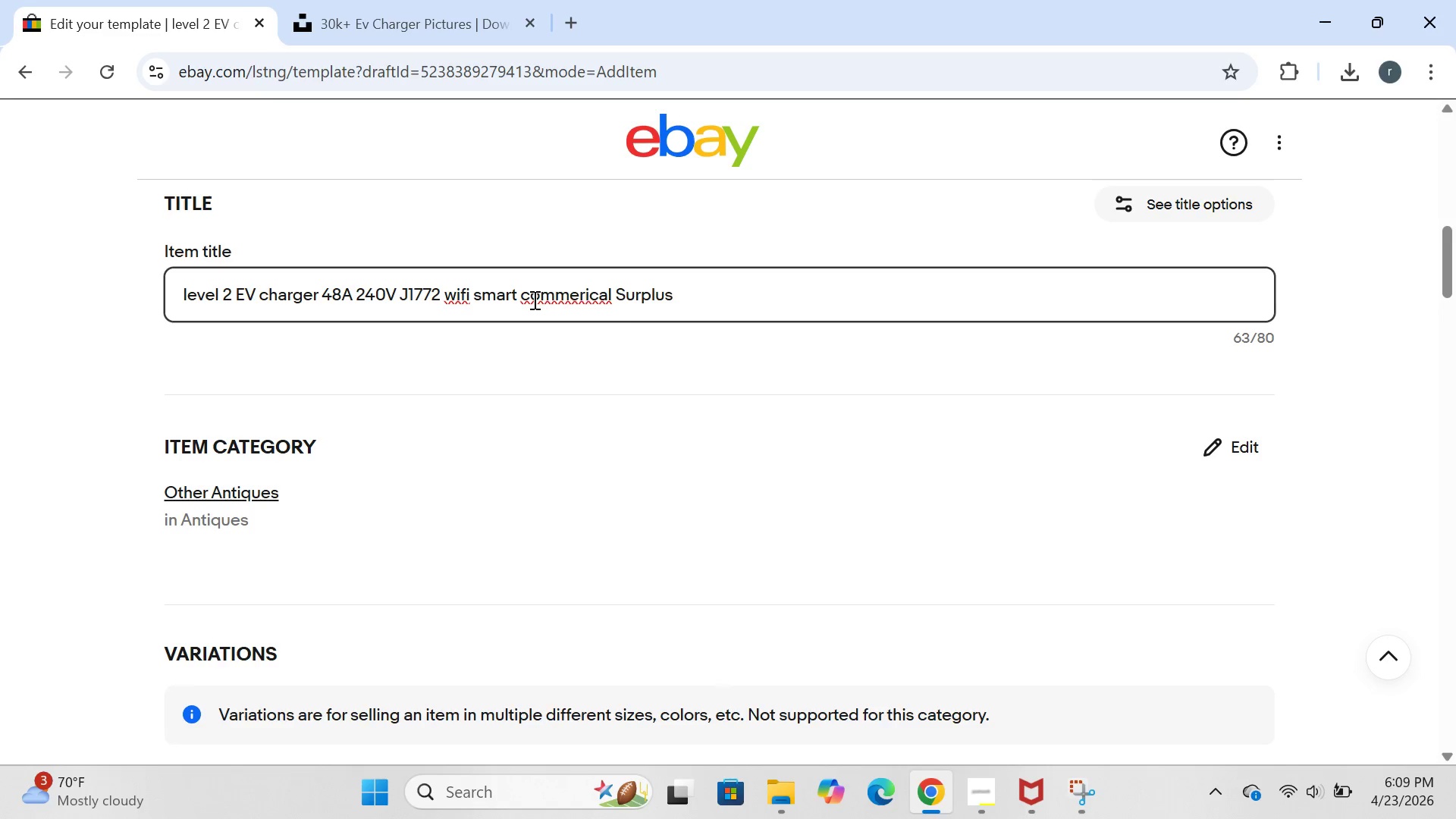 
key(Backspace)
 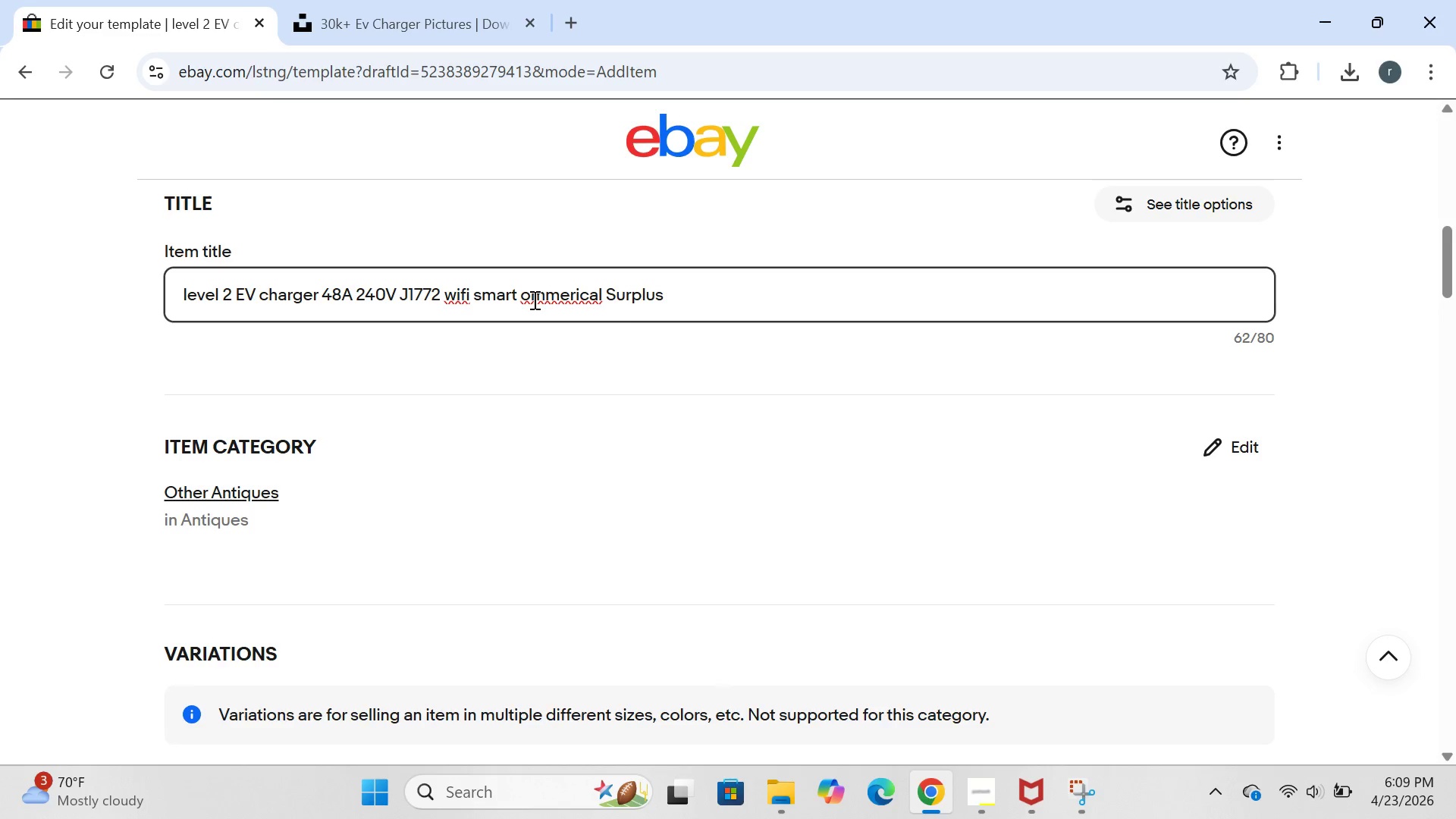 
key(CapsLock)
 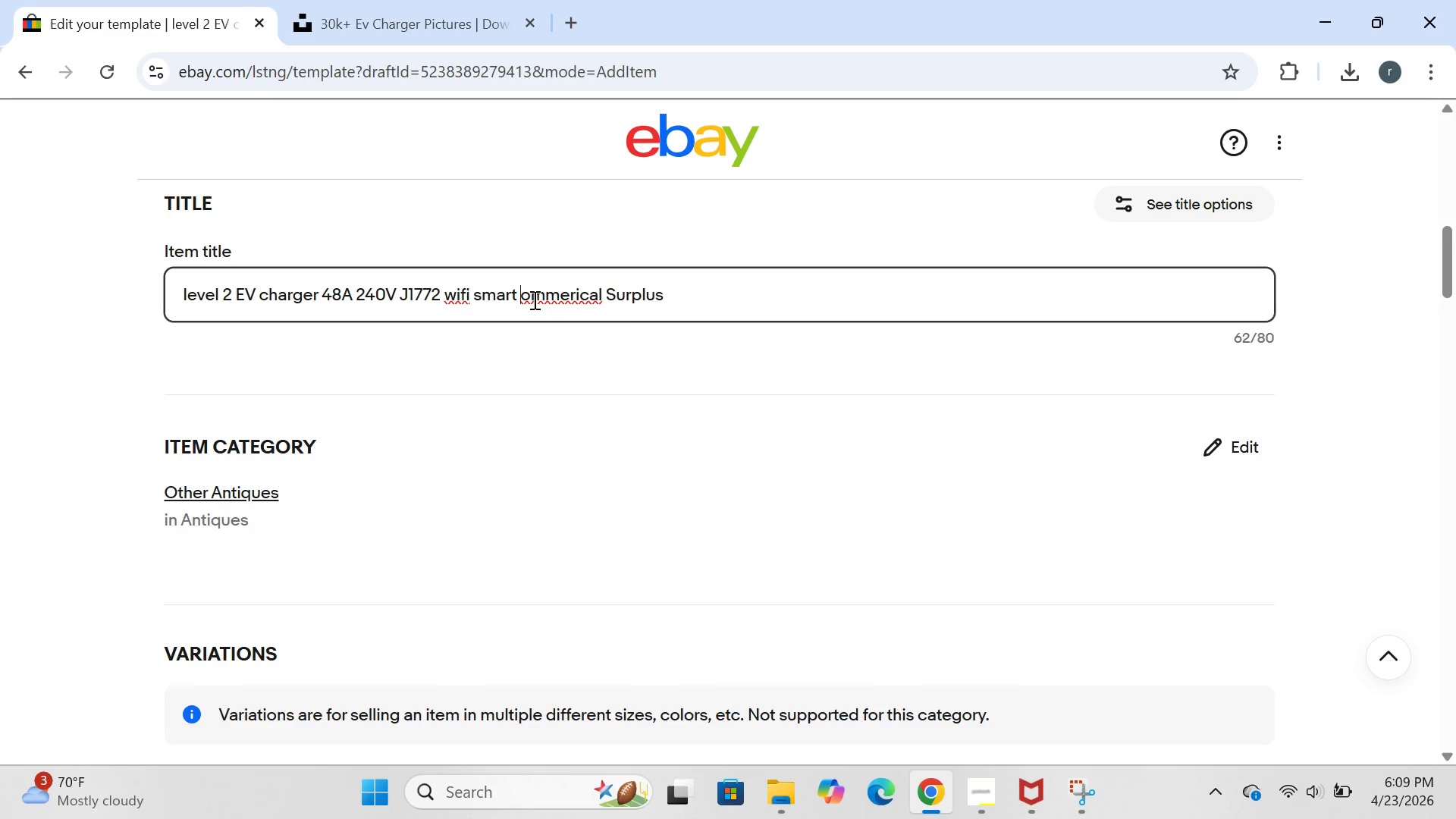 
key(X)
 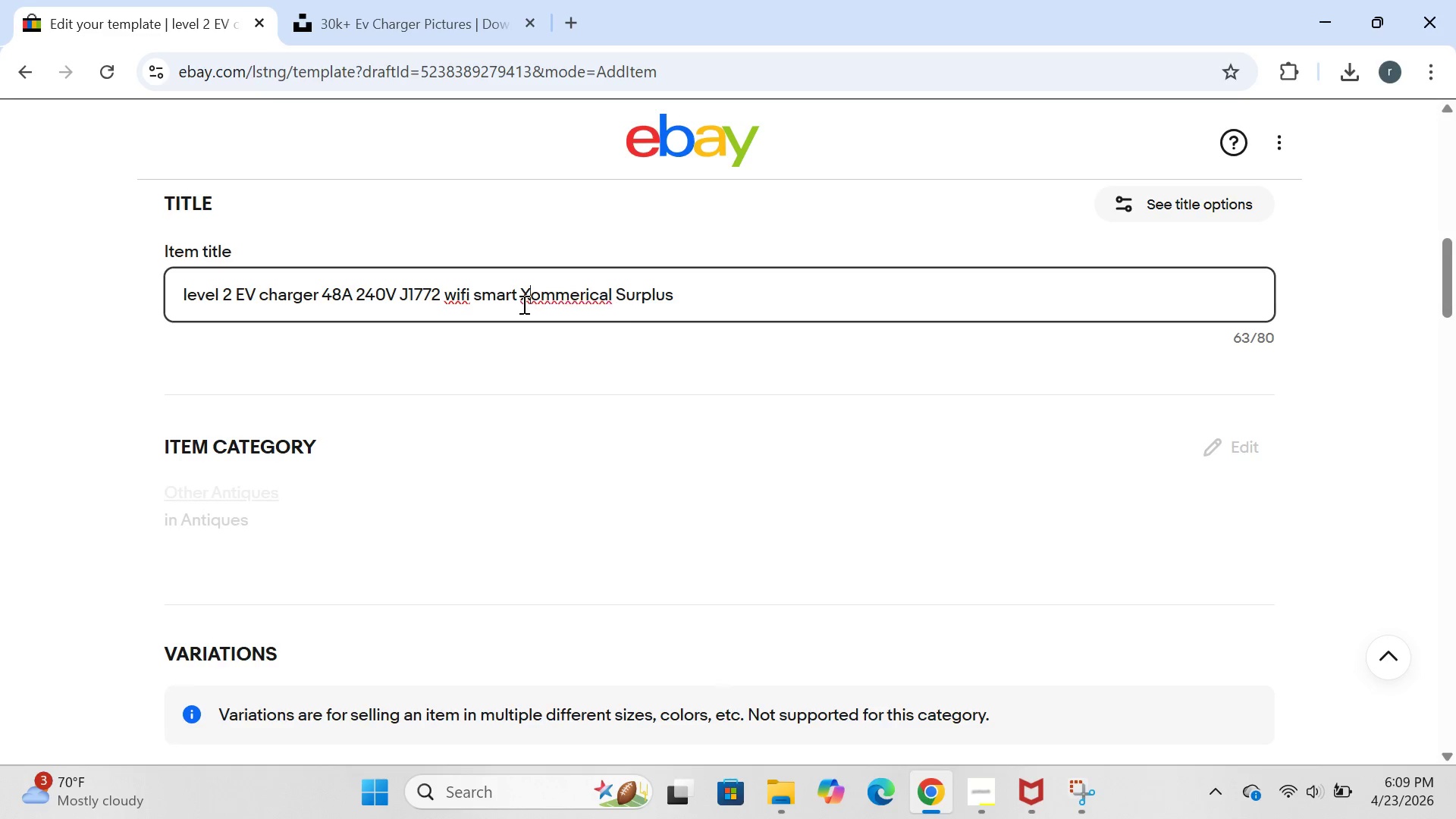 
key(Backspace)
 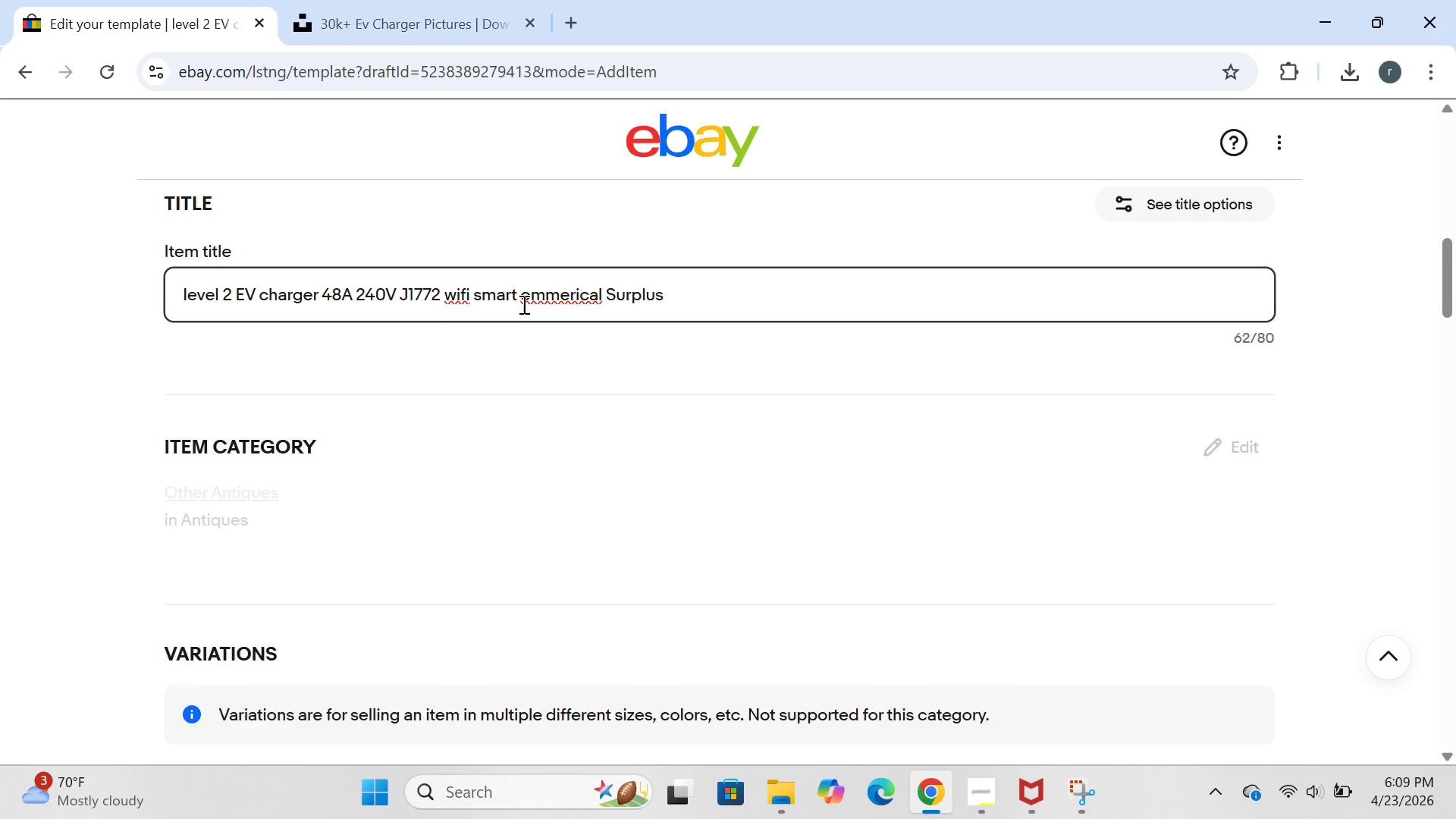 
key(C)
 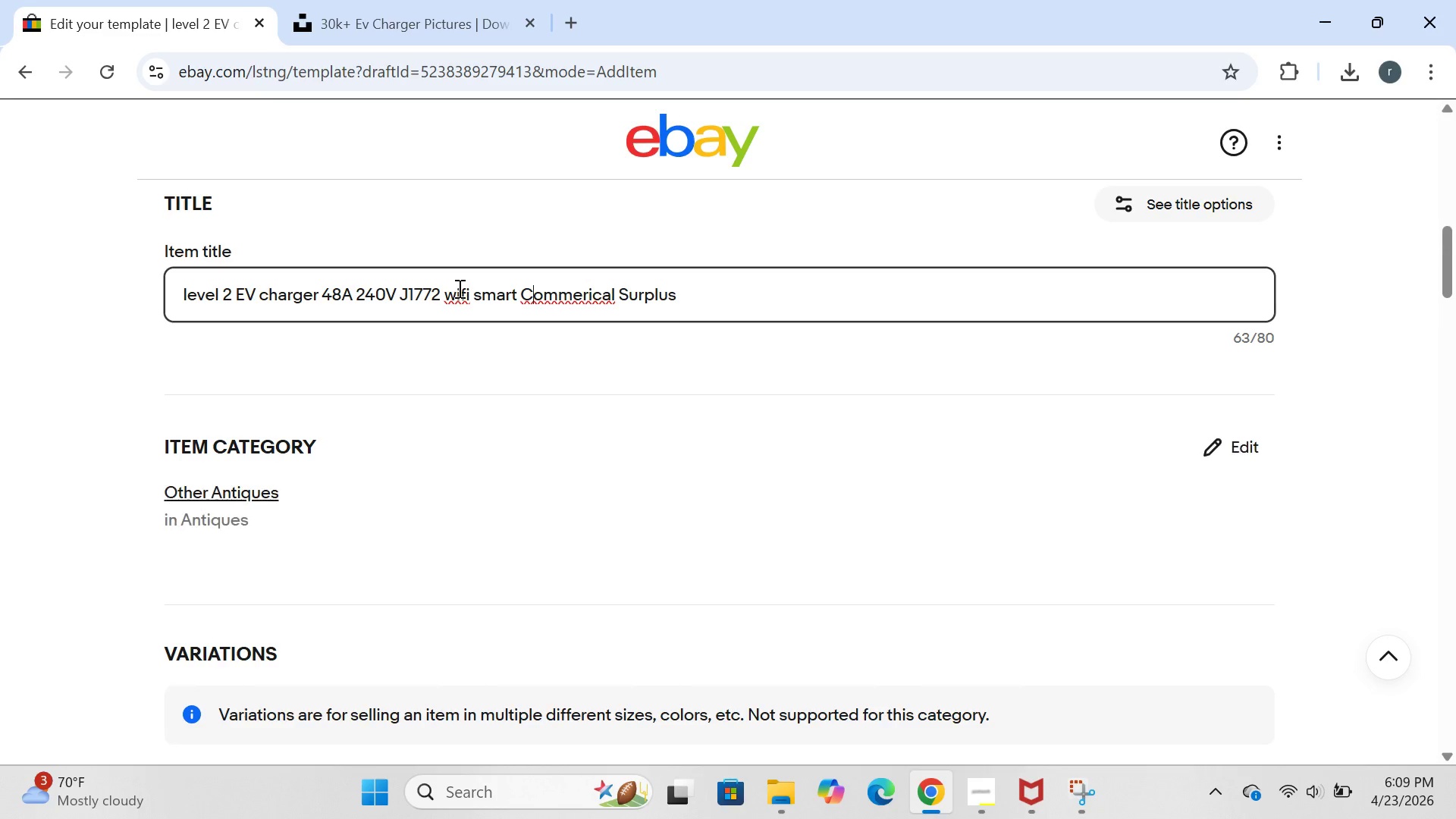 
left_click([458, 288])
 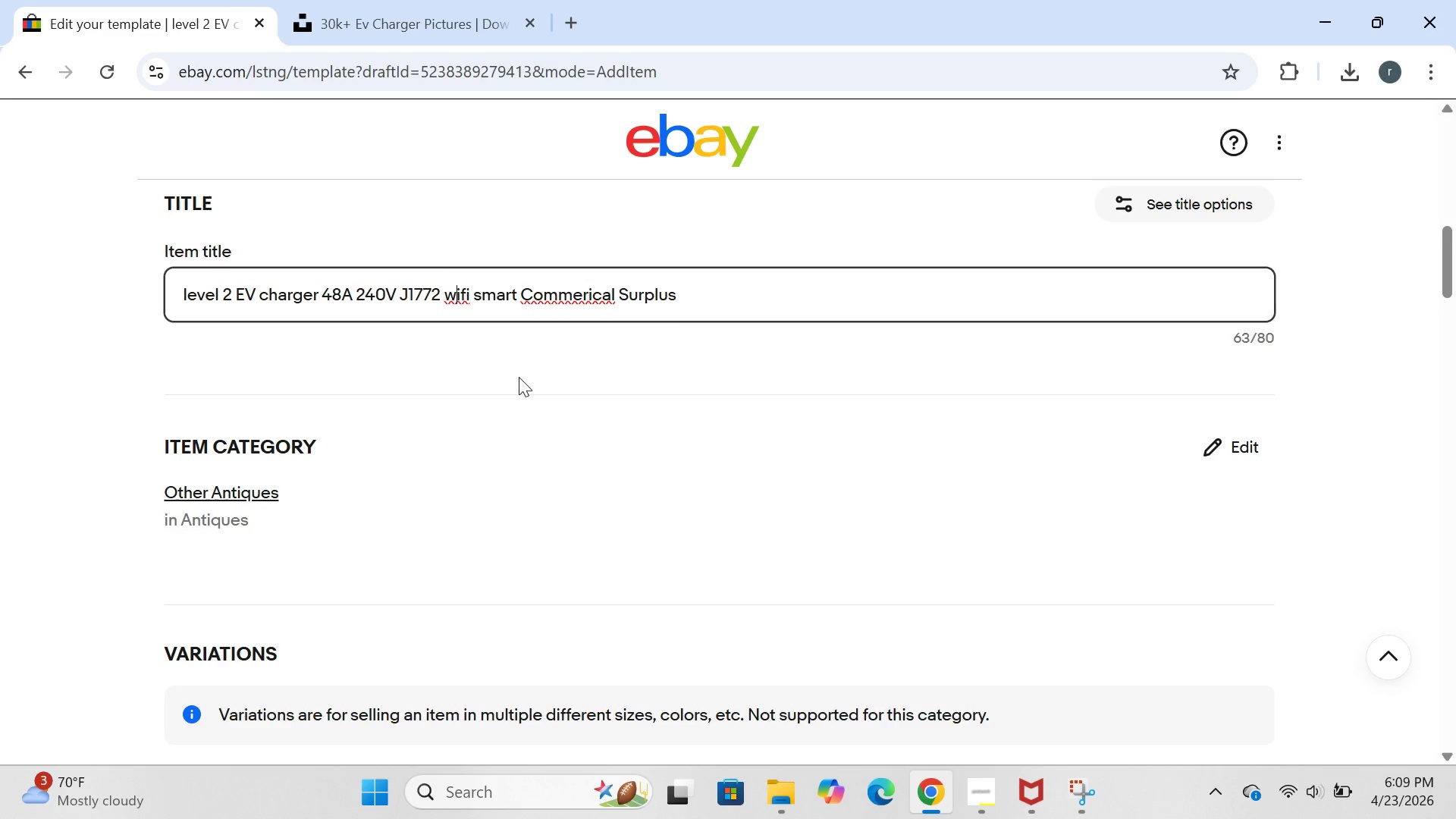 
key(Backspace)
 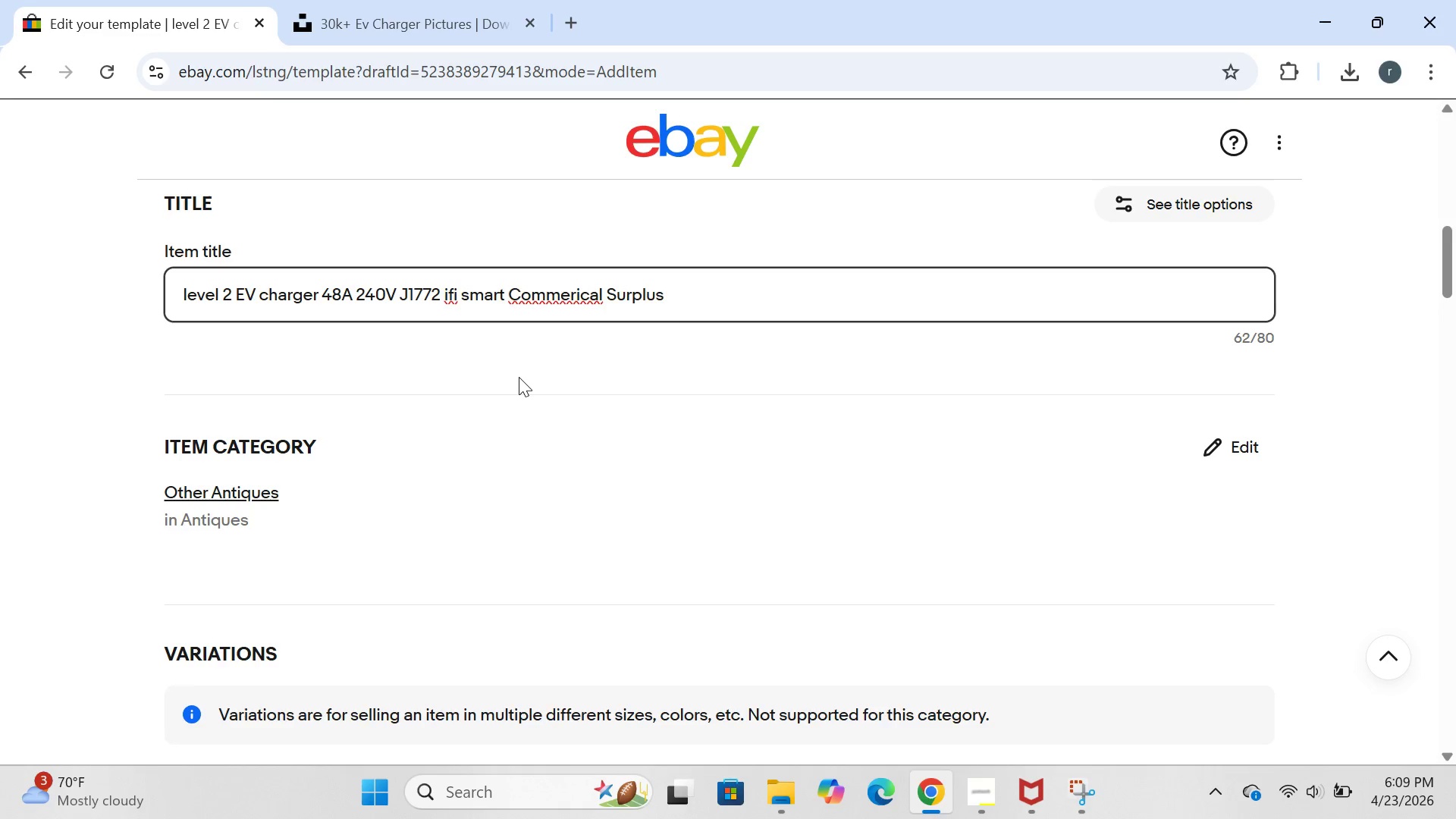 
key(W)
 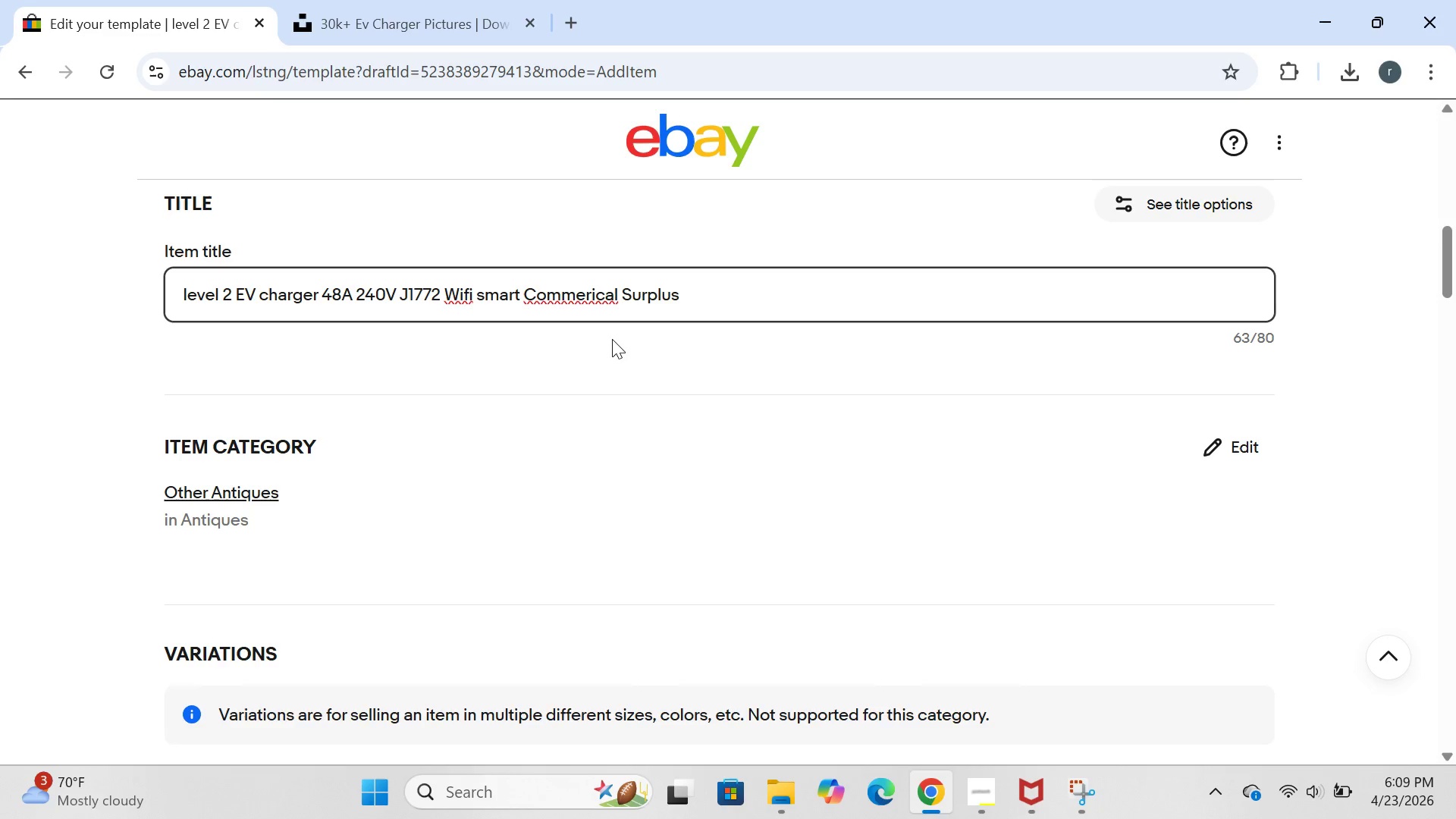 
wait(10.83)
 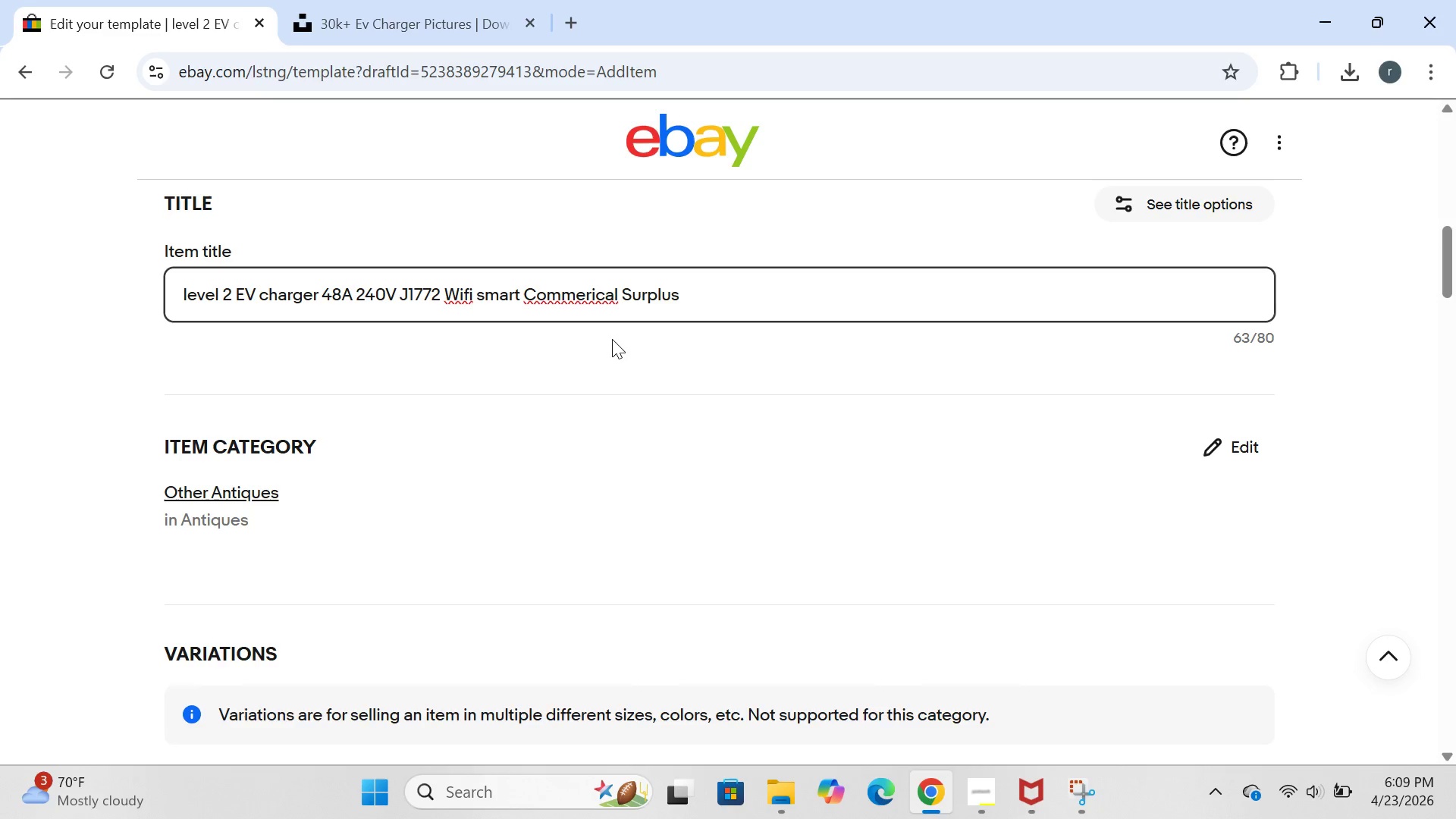 
left_click([587, 300])
 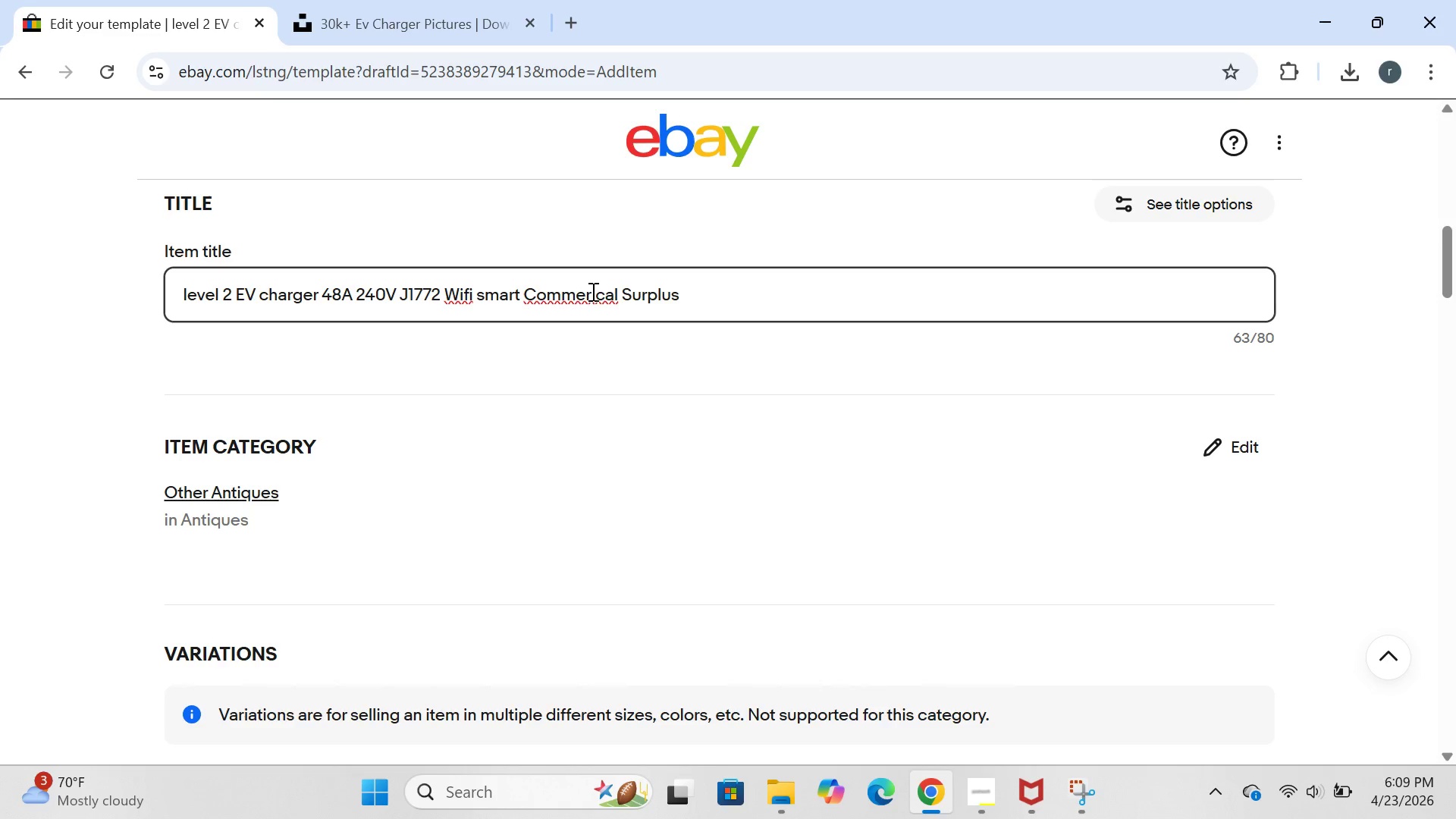 
left_click([592, 291])
 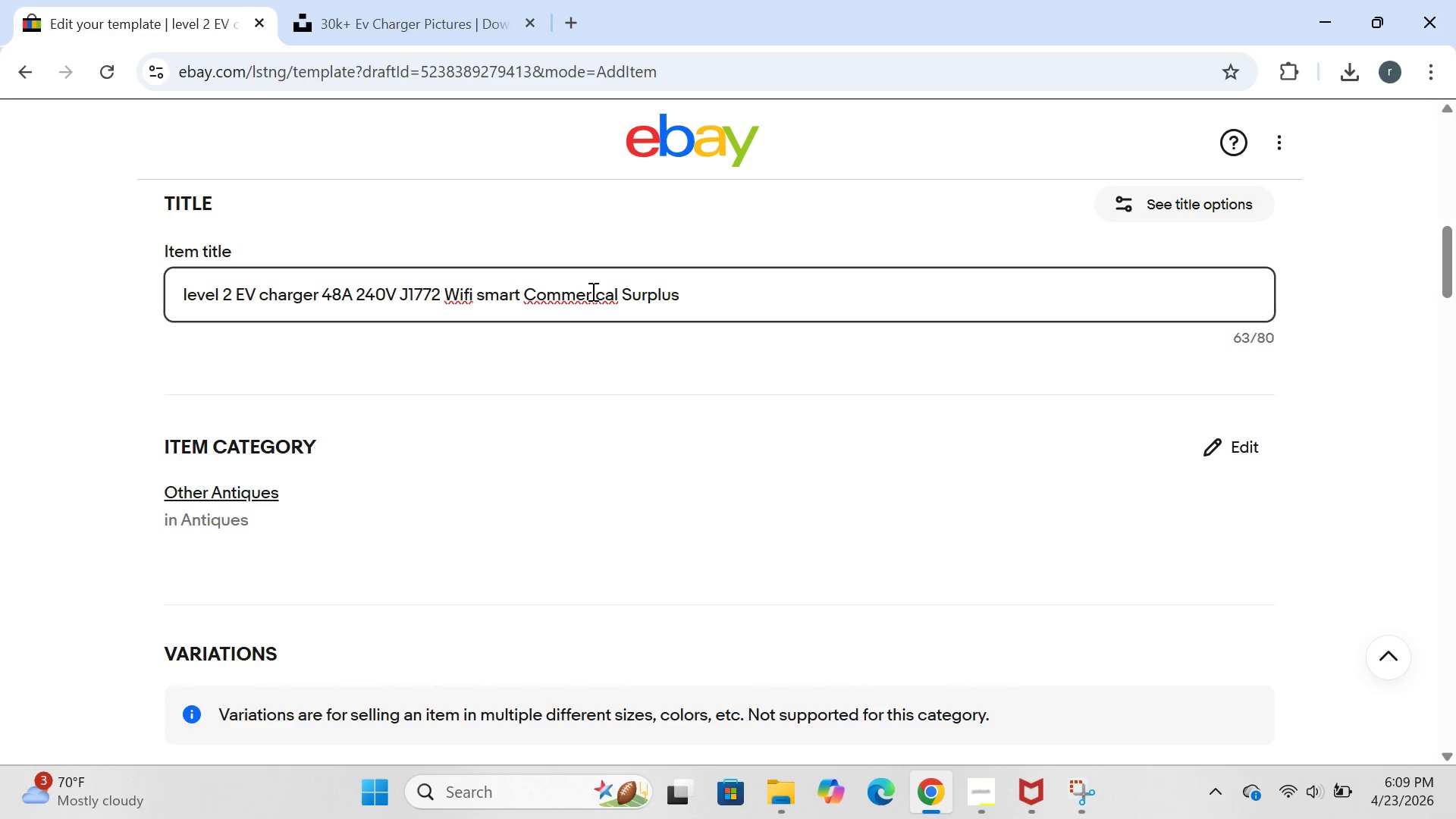 
key(C)
 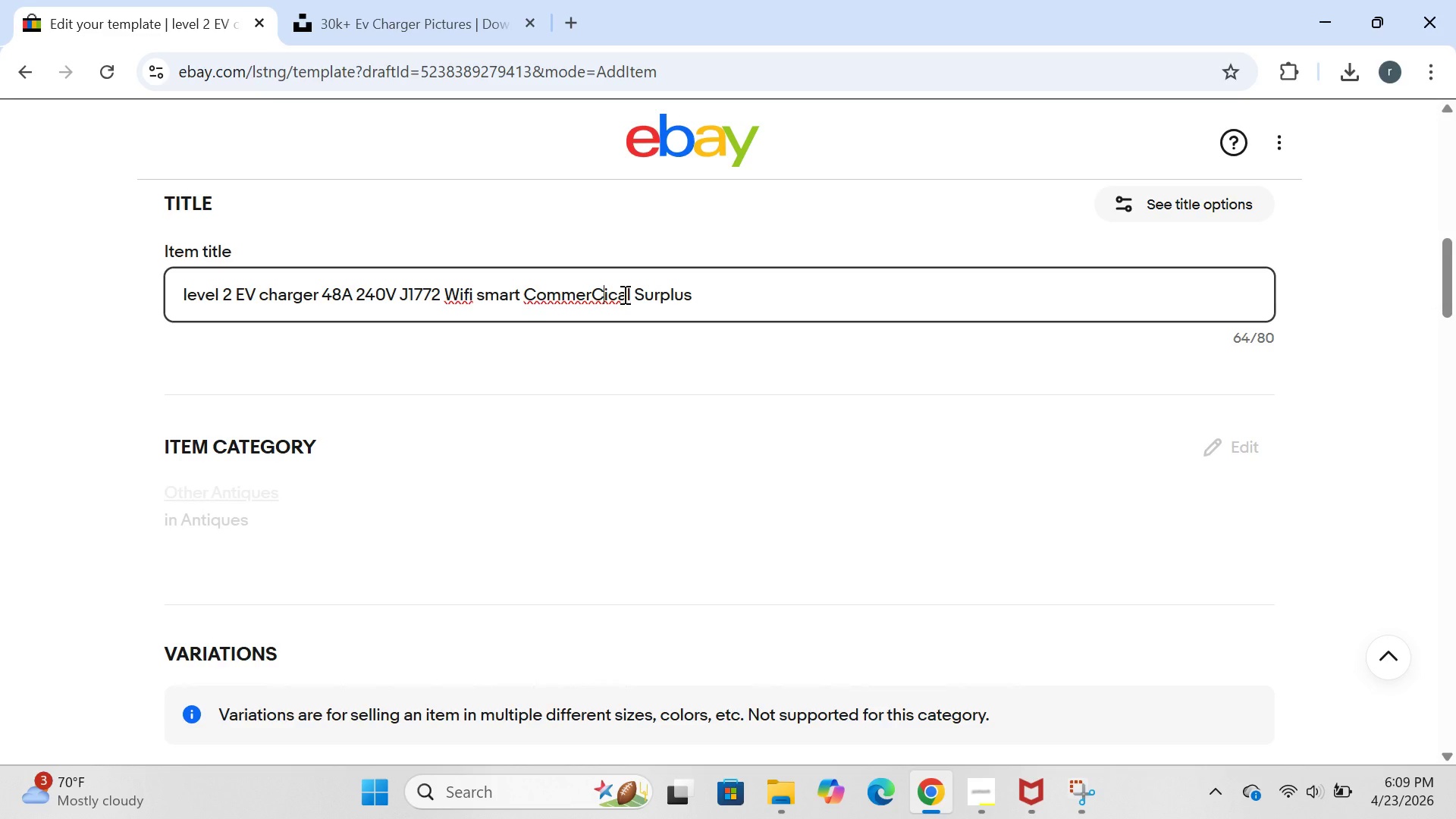 
key(Backspace)
 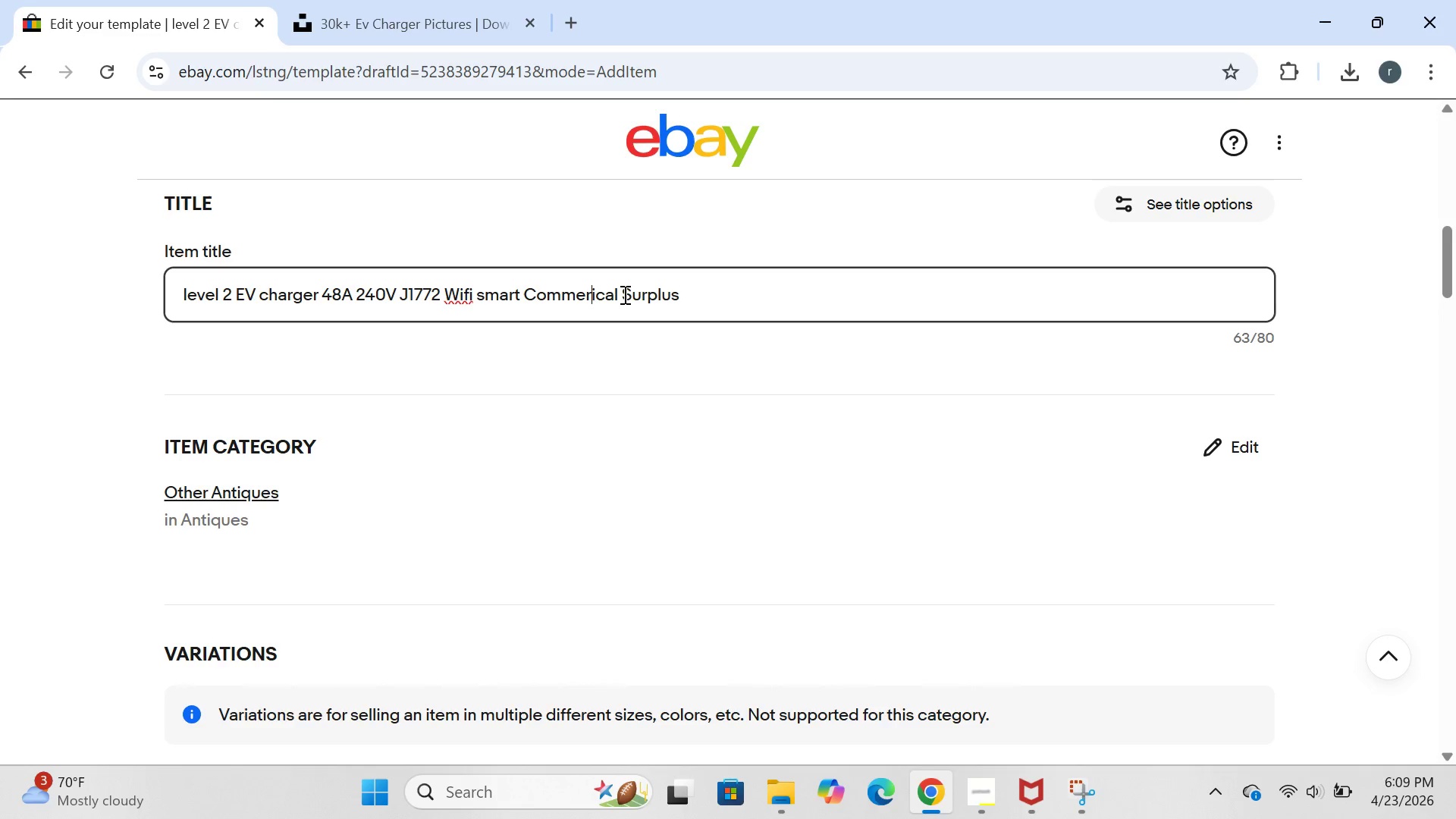 
key(CapsLock)
 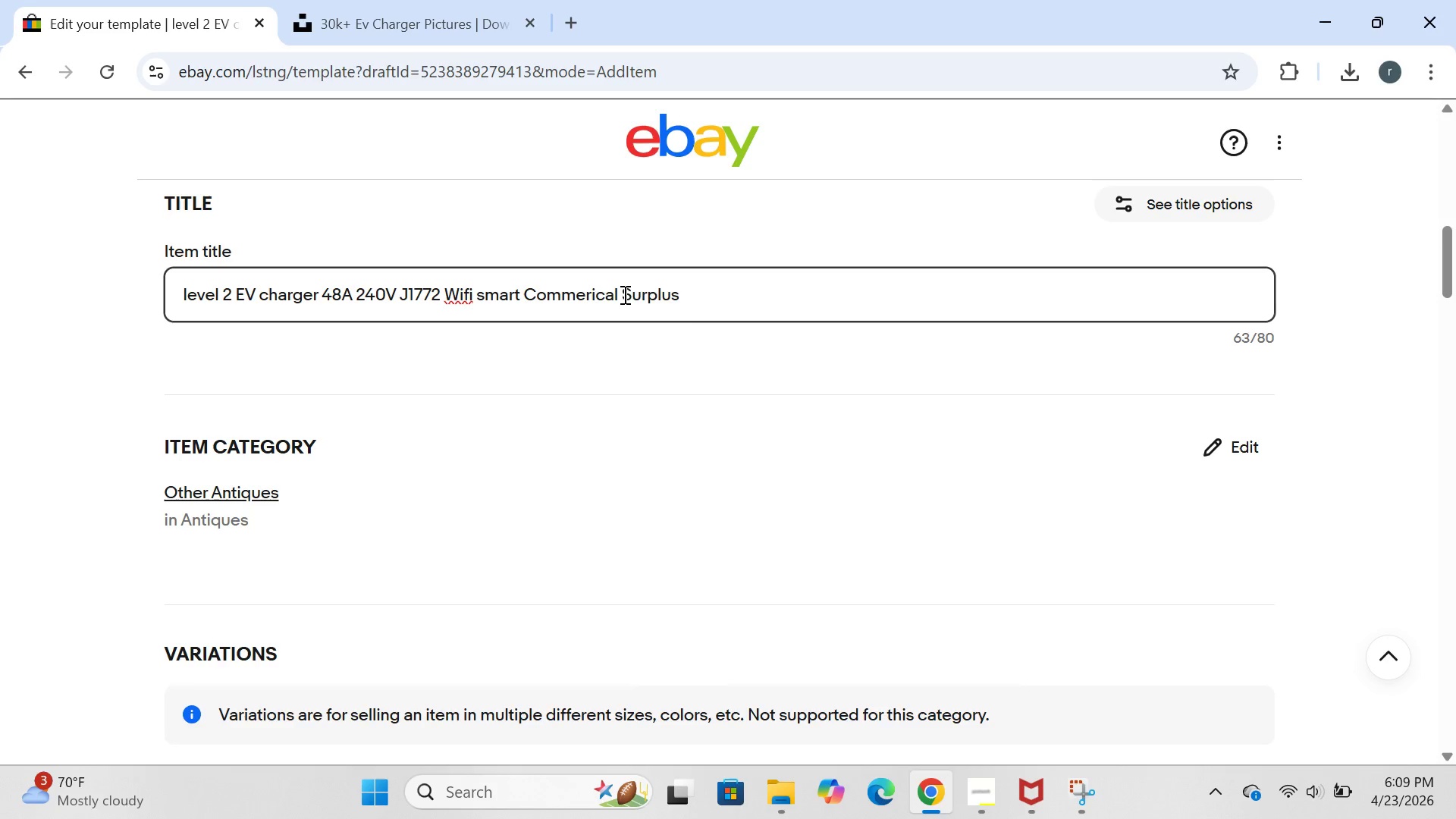 
key(C)
 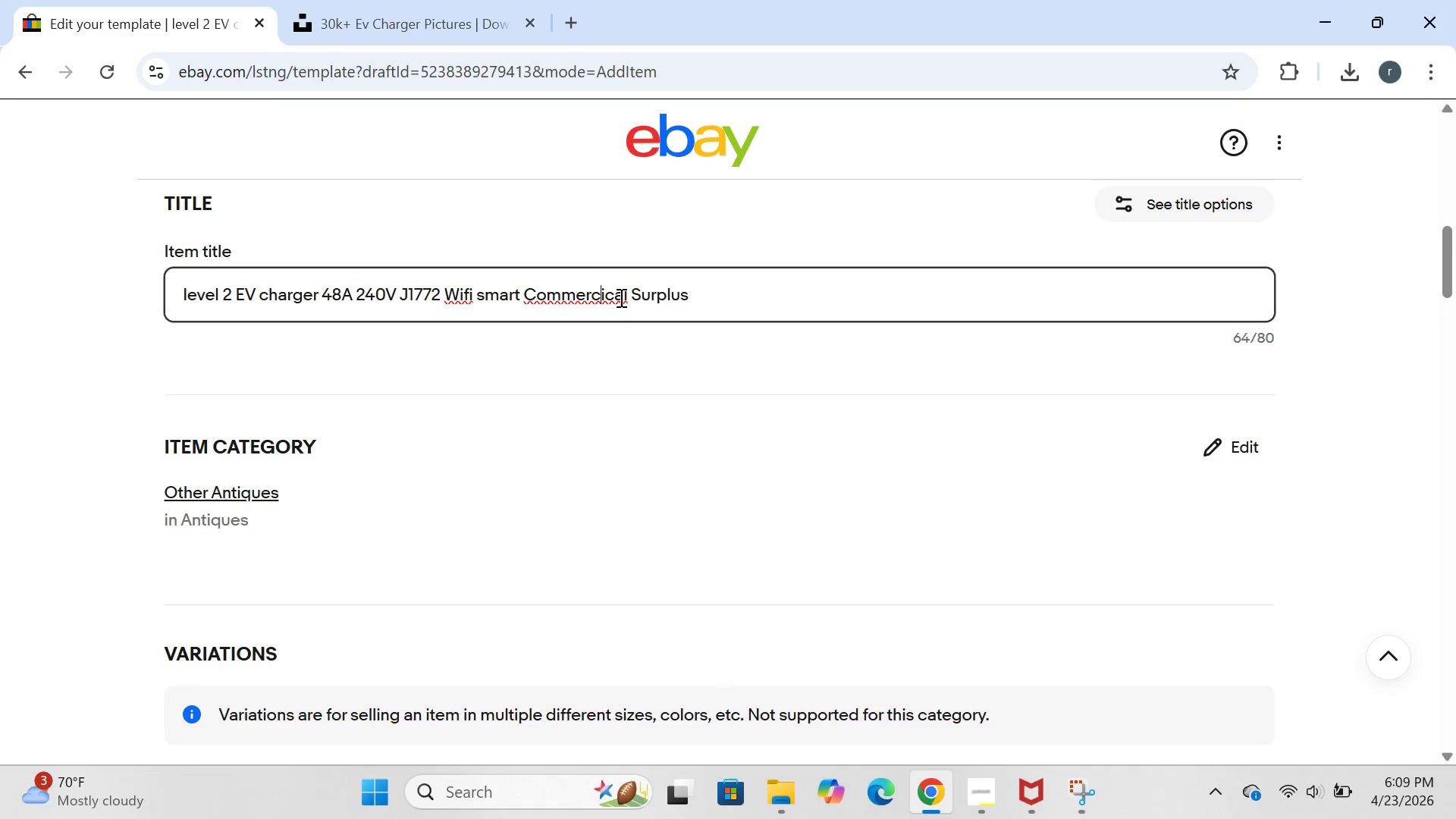 
left_click([613, 297])
 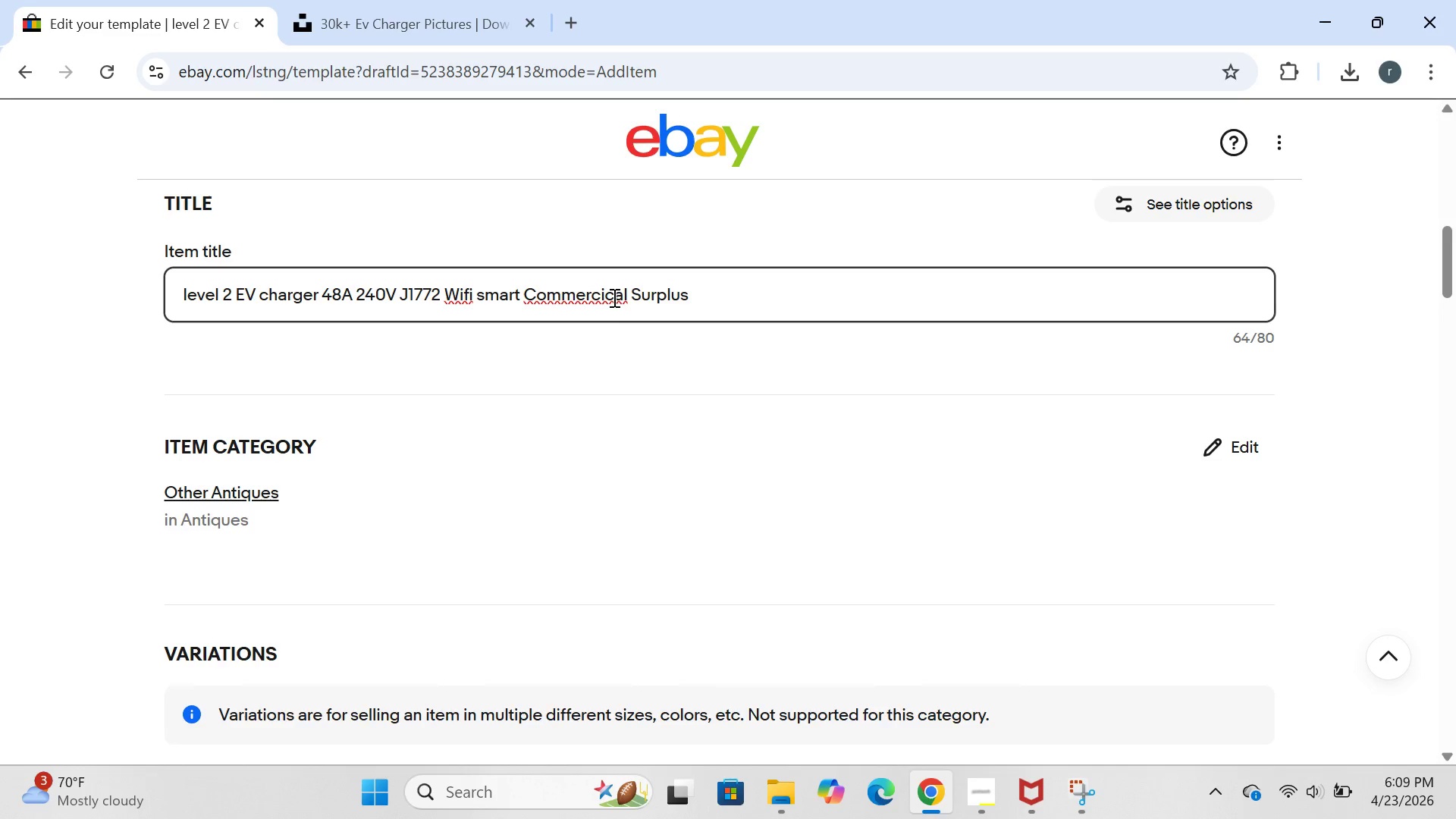 
key(Backspace)
 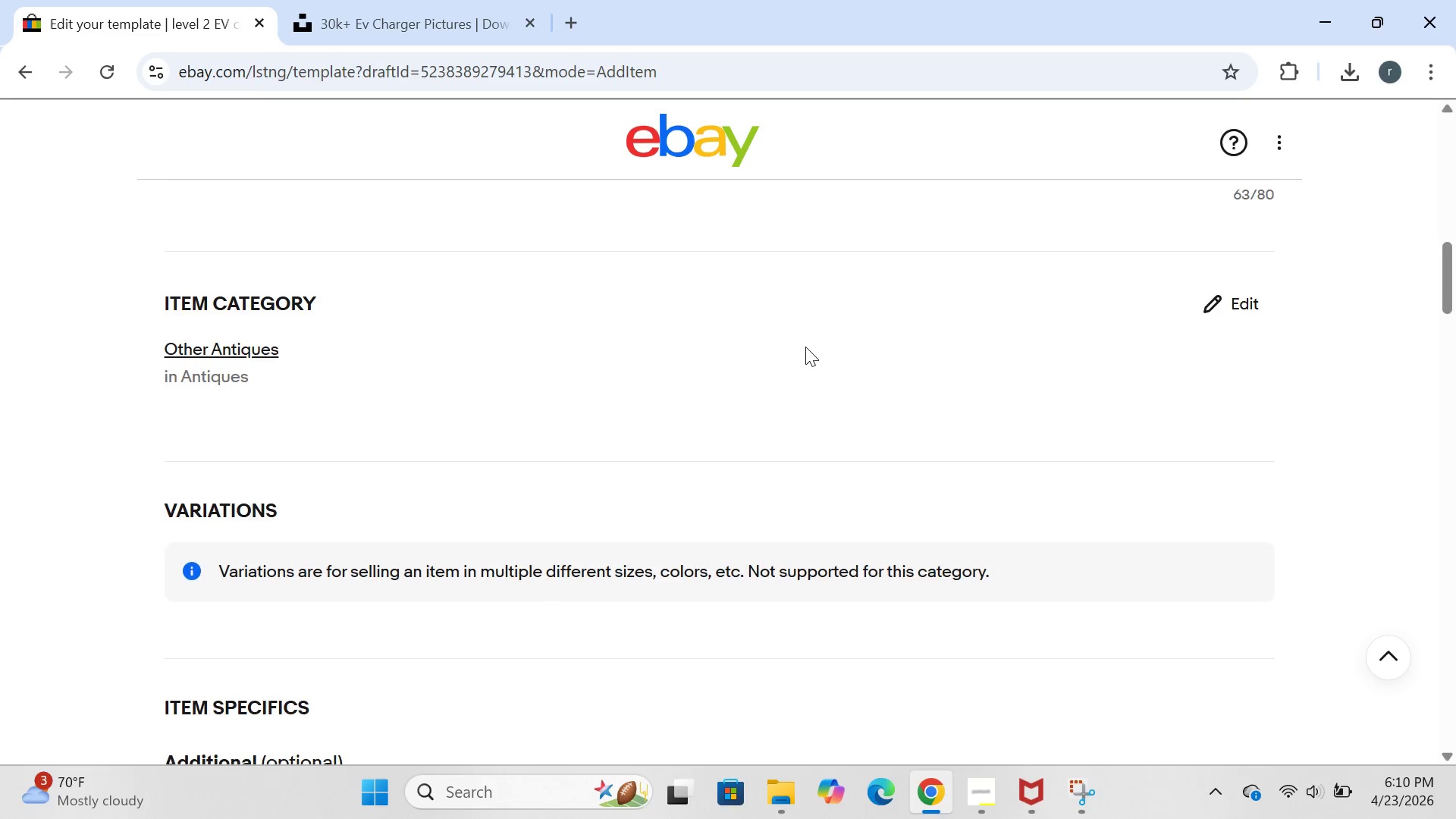 
wait(31.05)
 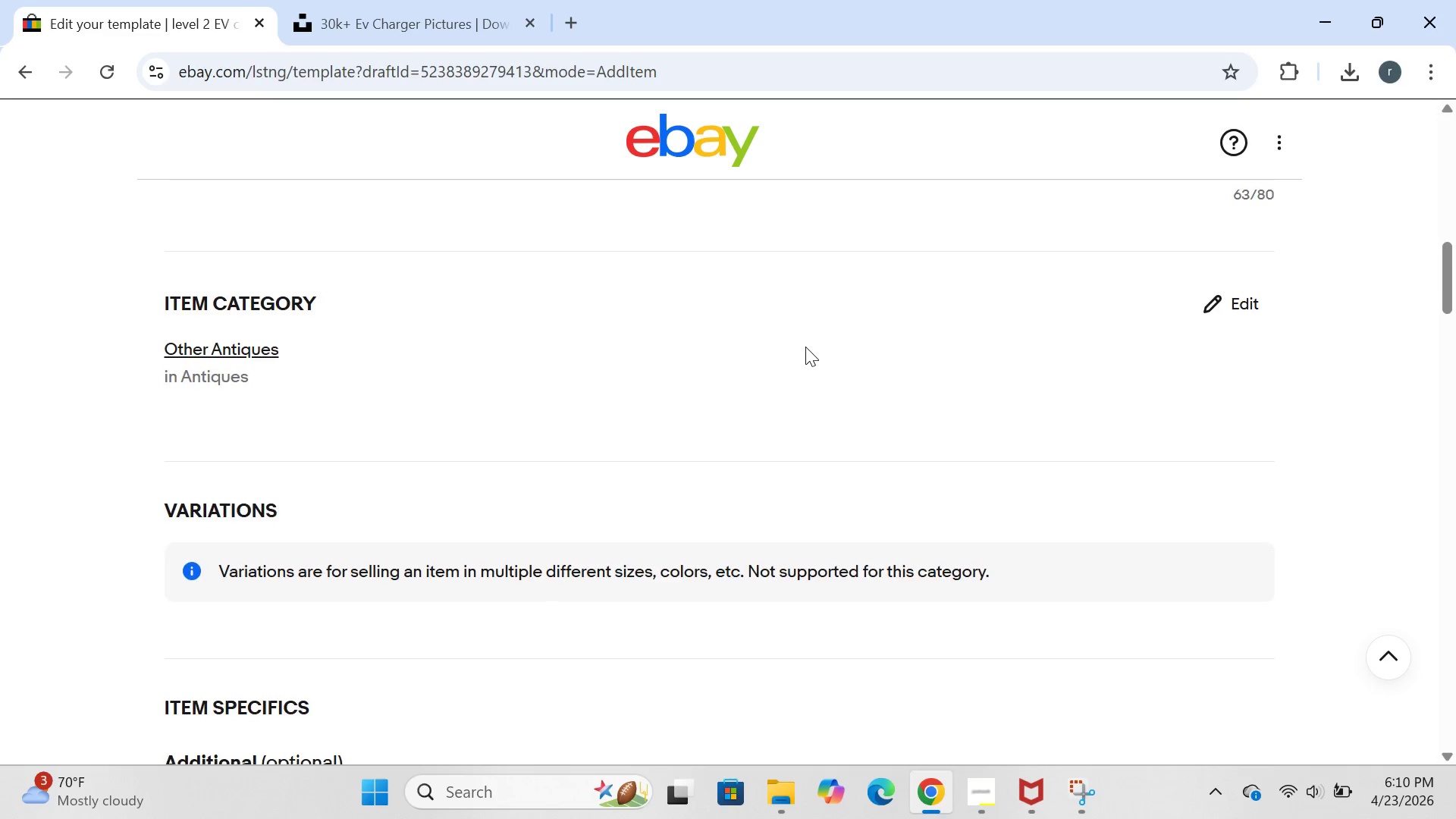 
left_click([1210, 259])
 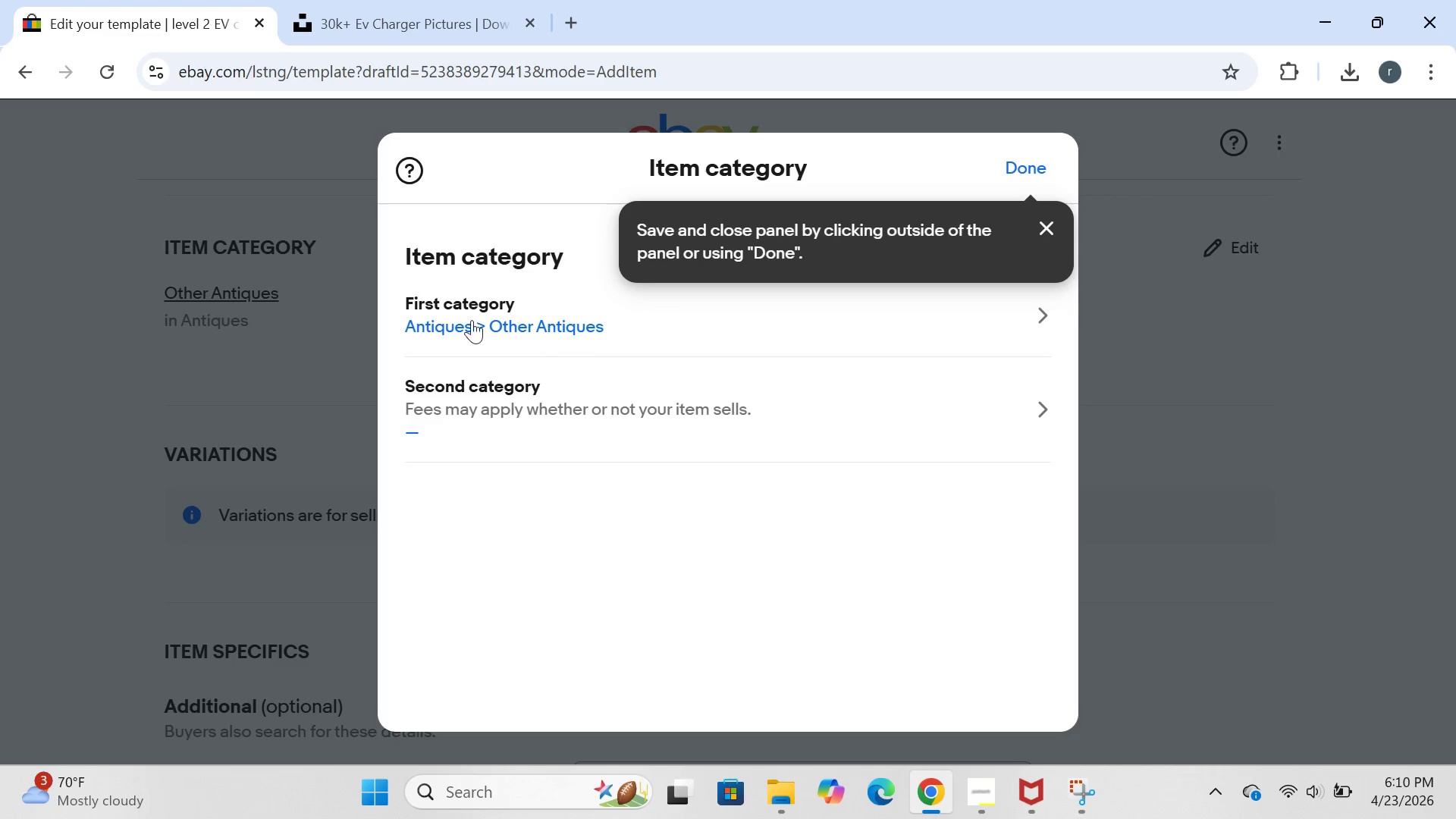 
left_click([447, 320])
 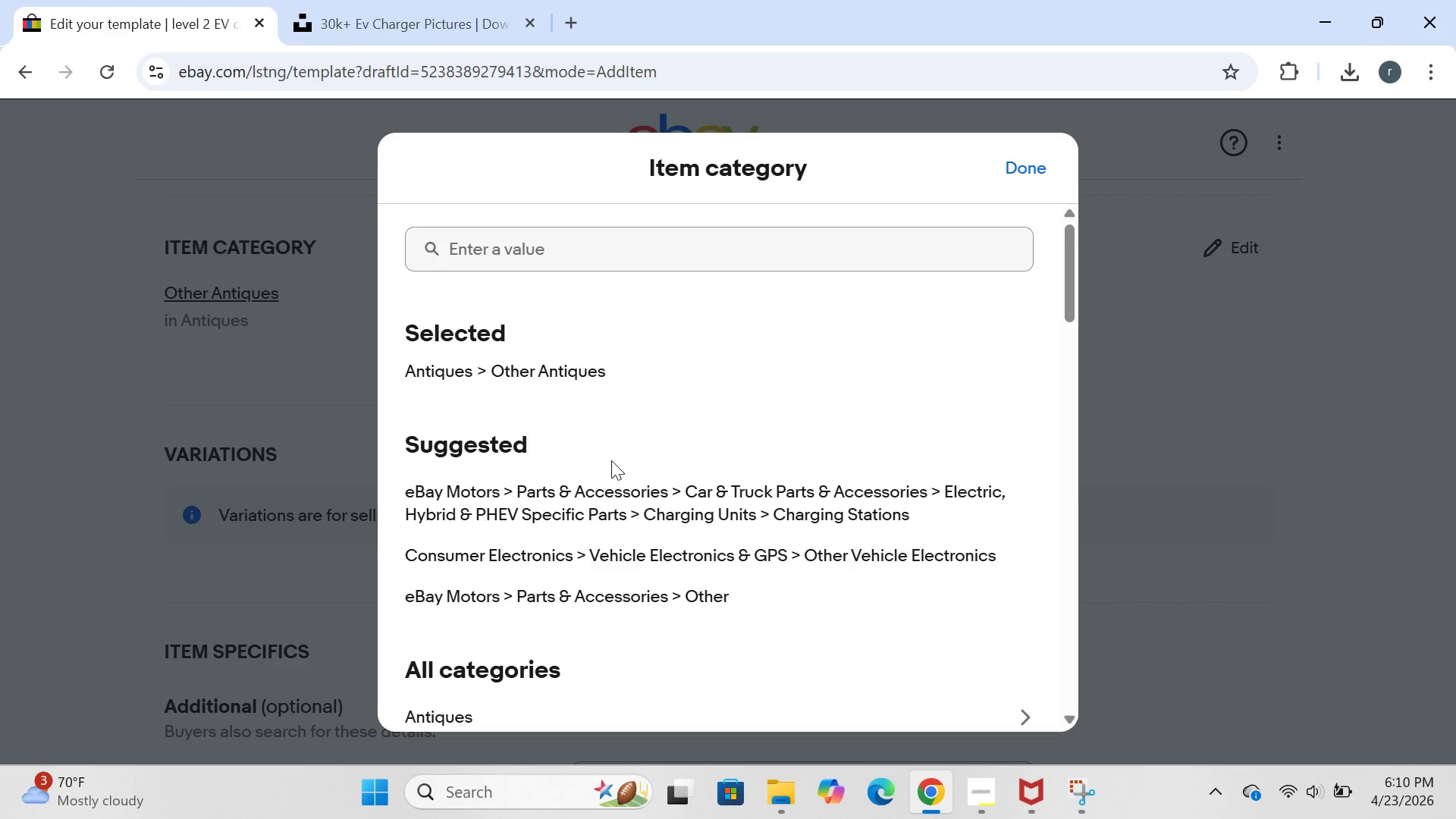 
wait(27.3)
 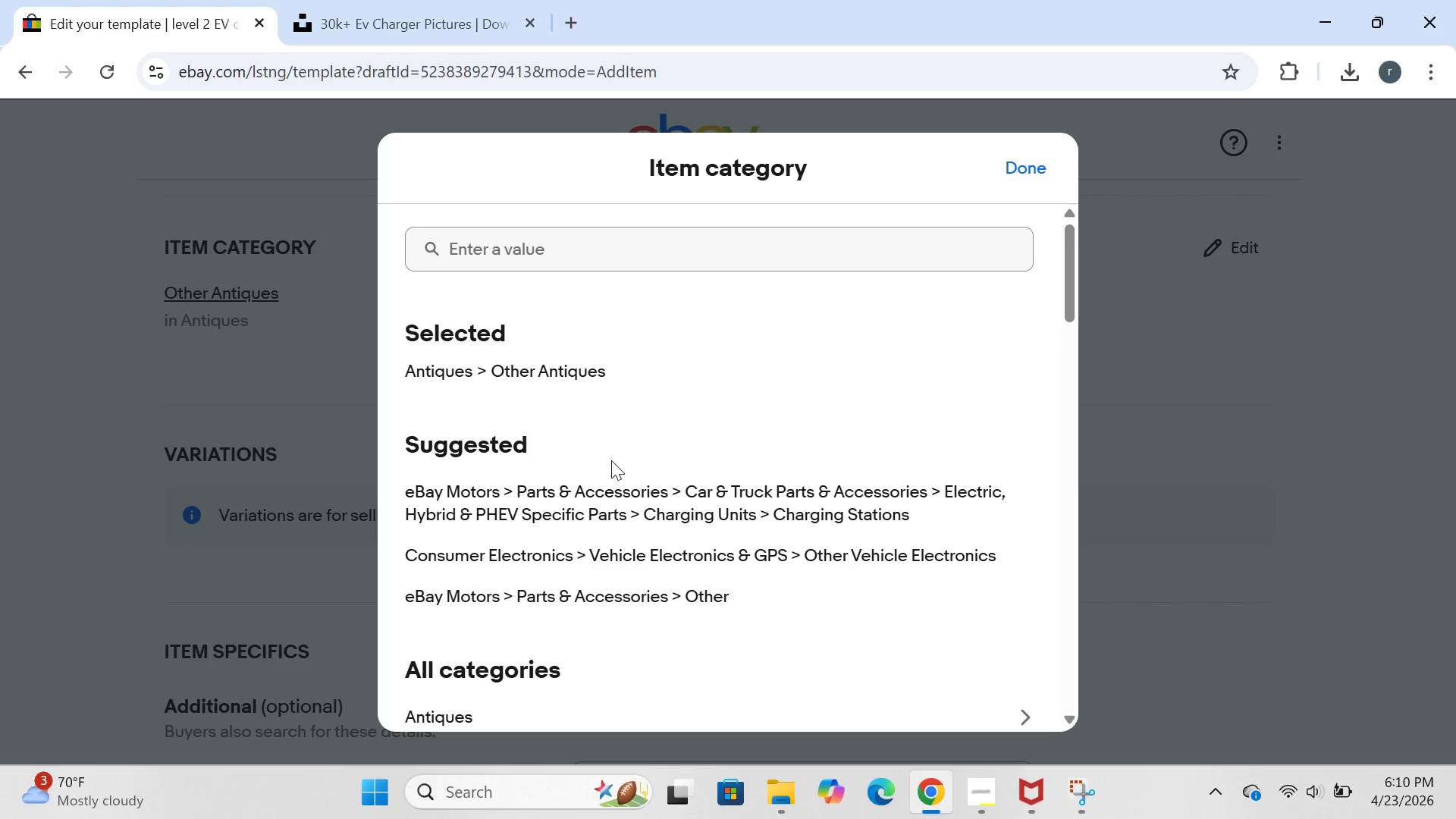 
left_click([579, 325])
 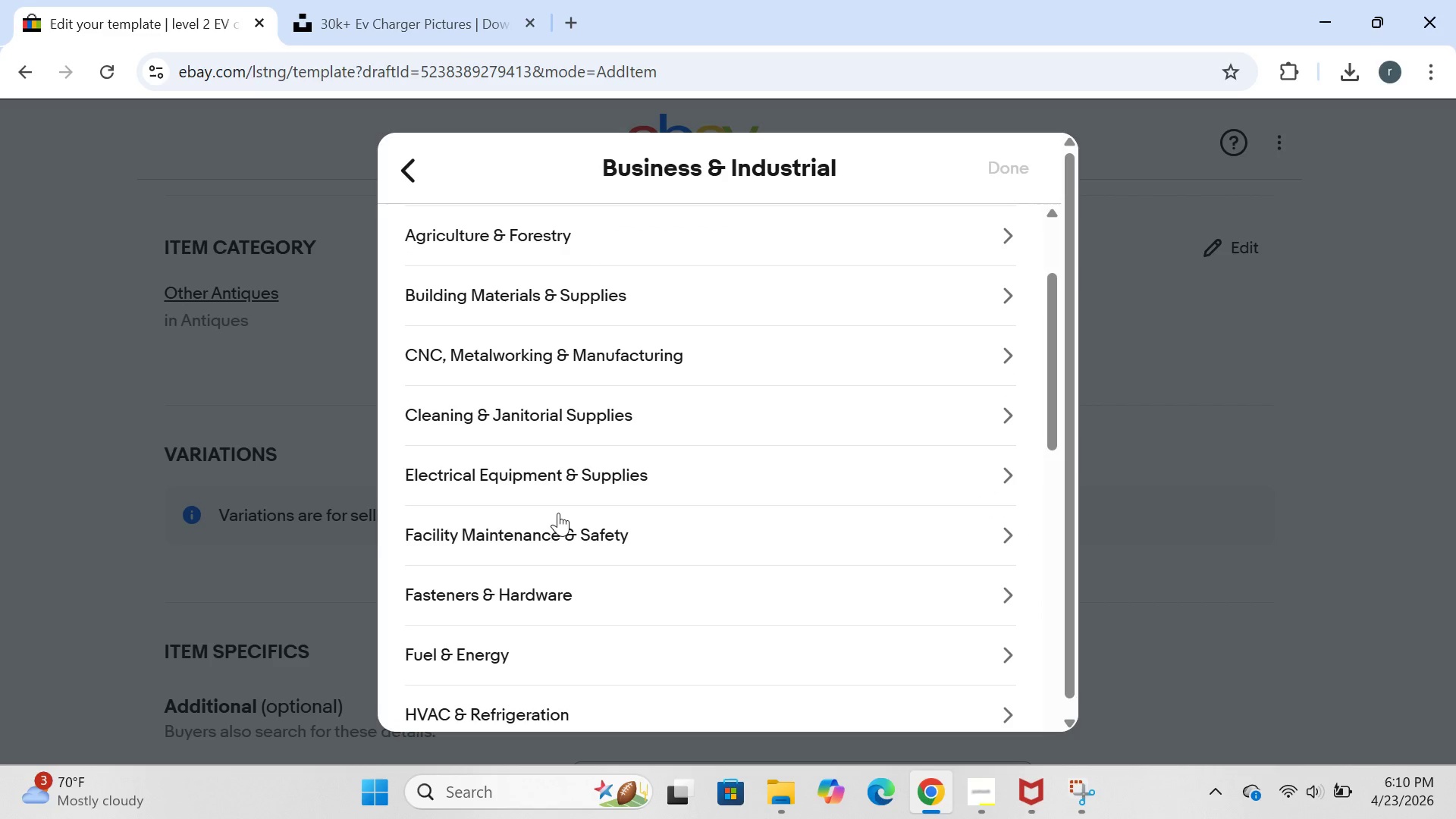 
wait(5.97)
 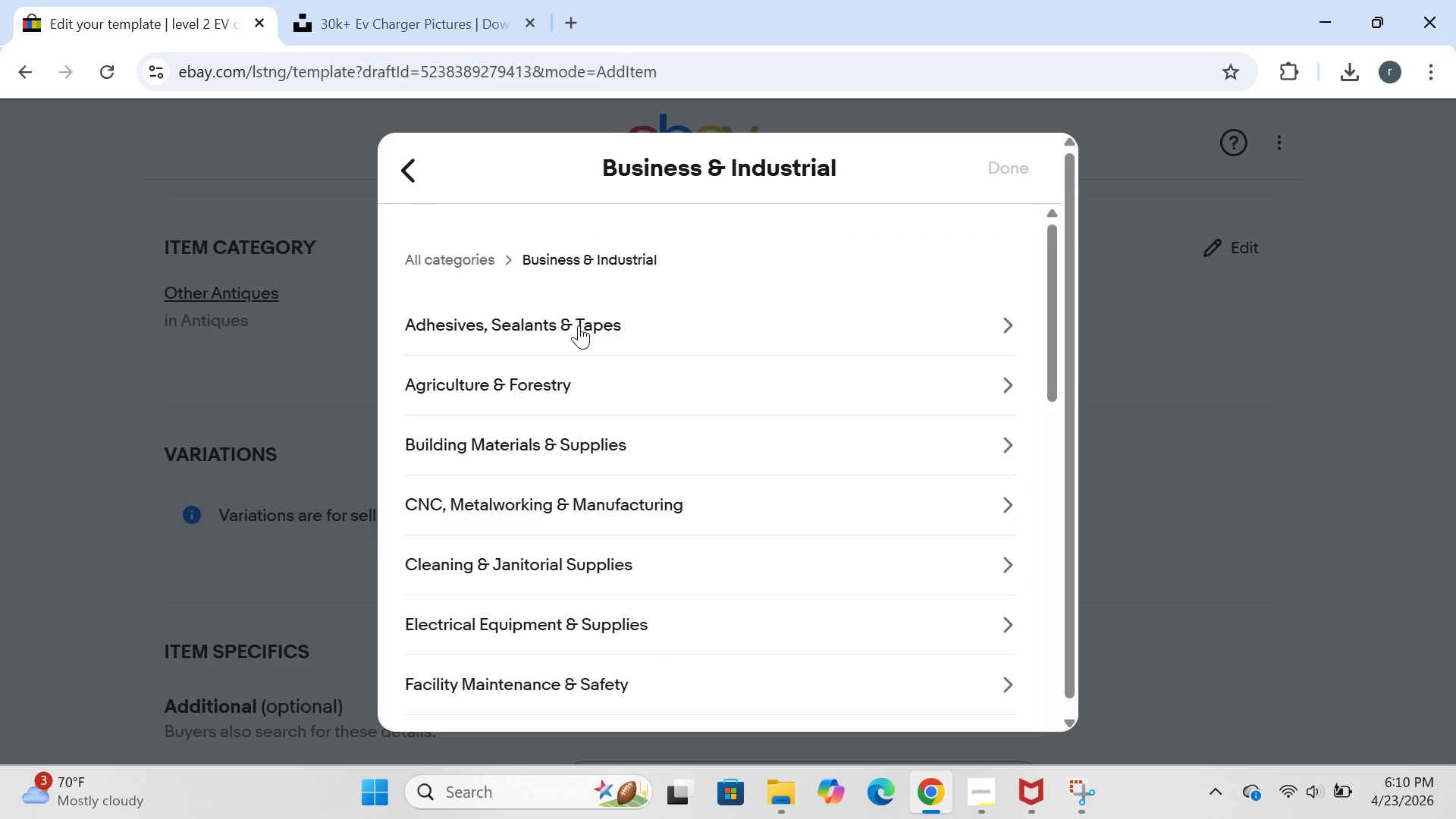 
left_click([573, 481])
 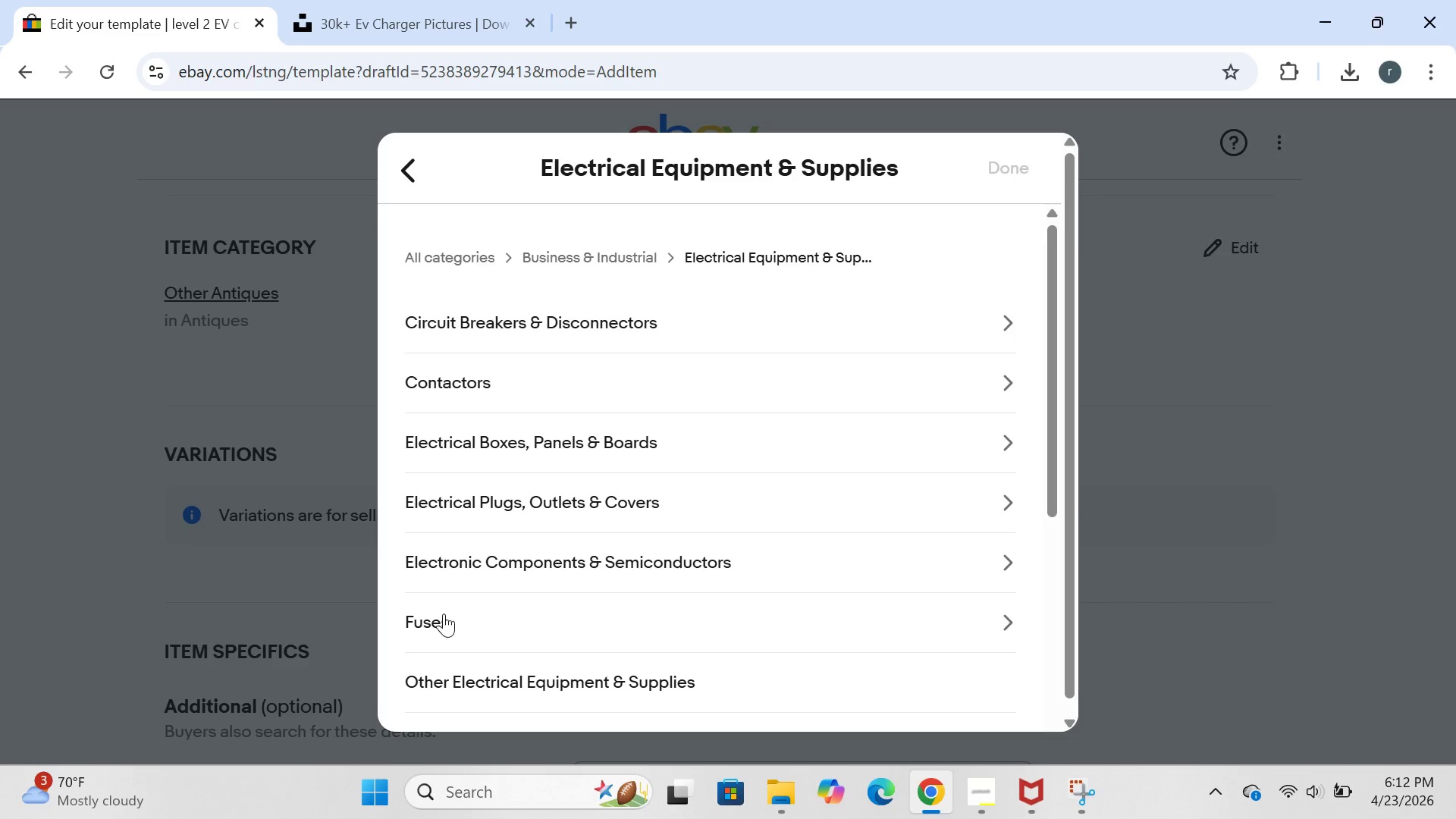 
wait(71.38)
 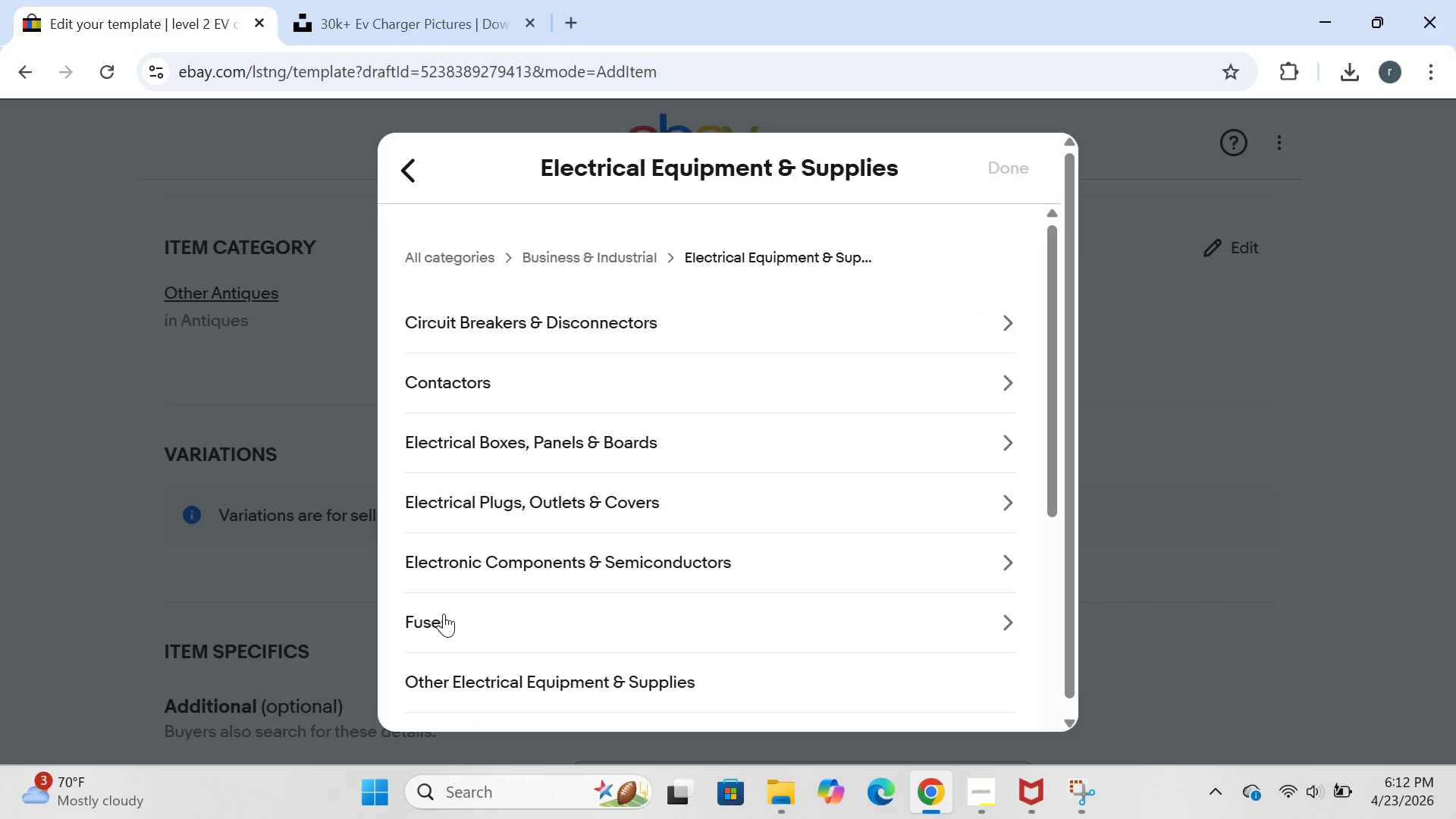 
left_click([639, 278])
 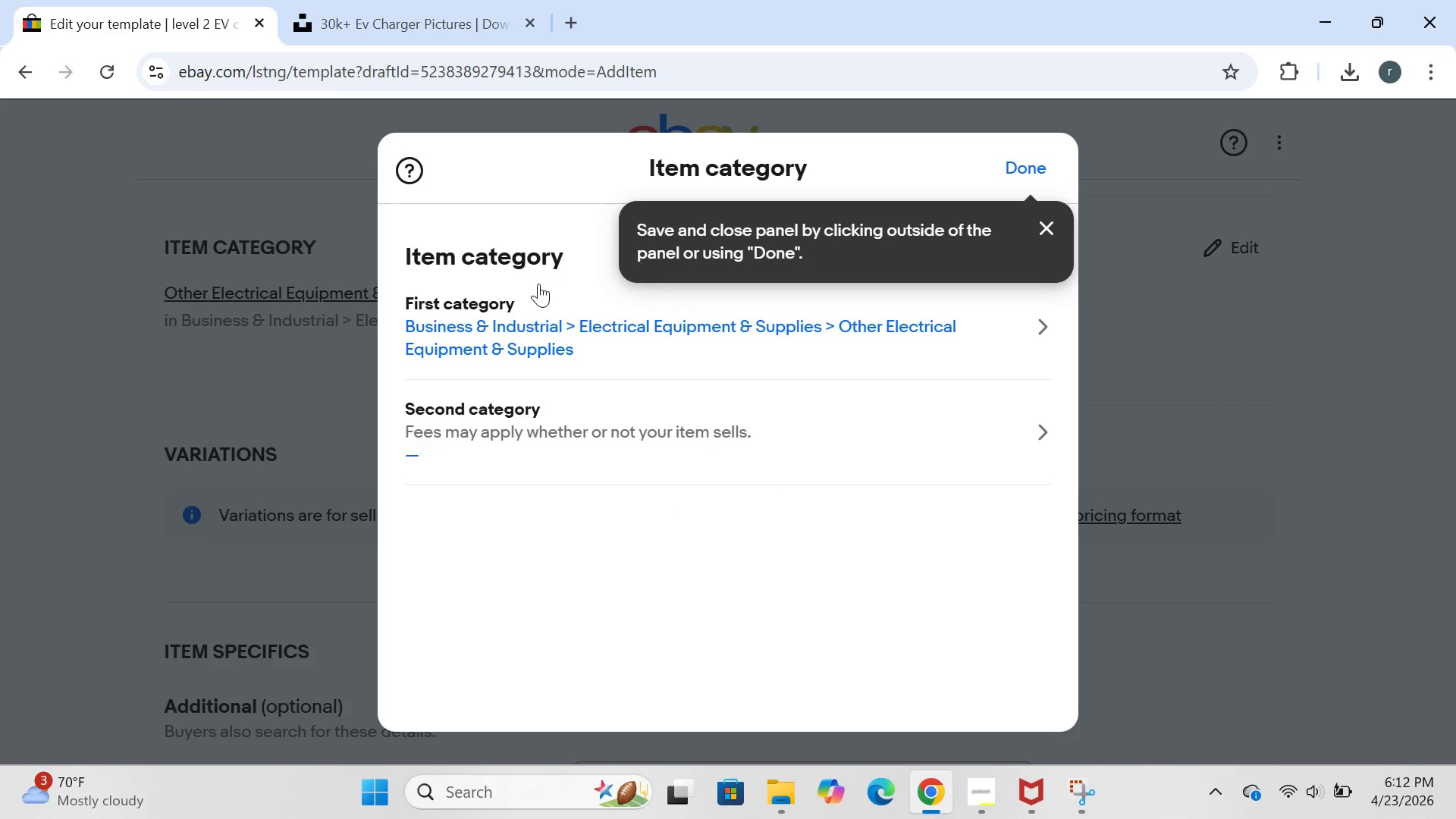 
wait(6.56)
 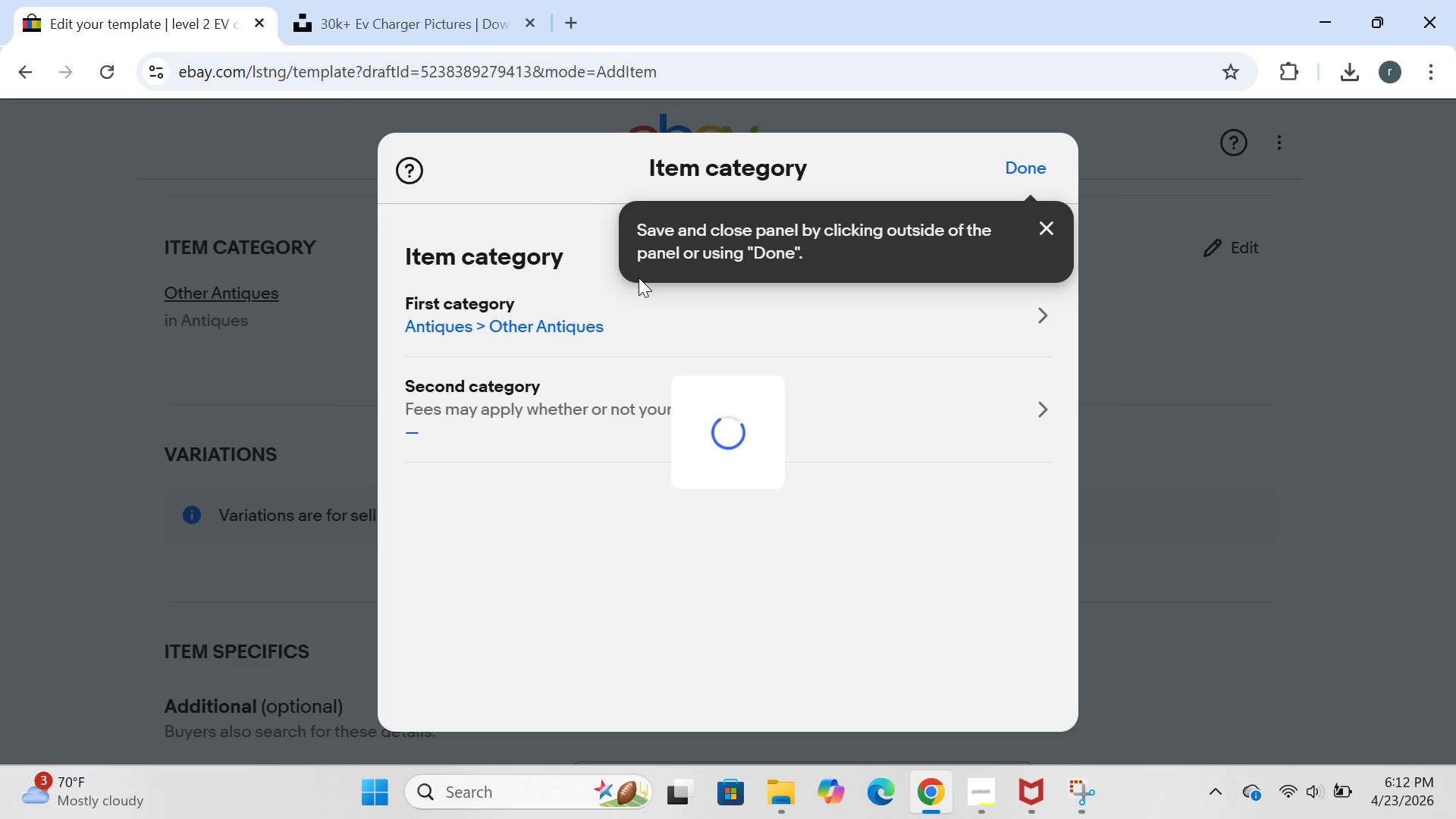 
left_click([686, 330])
 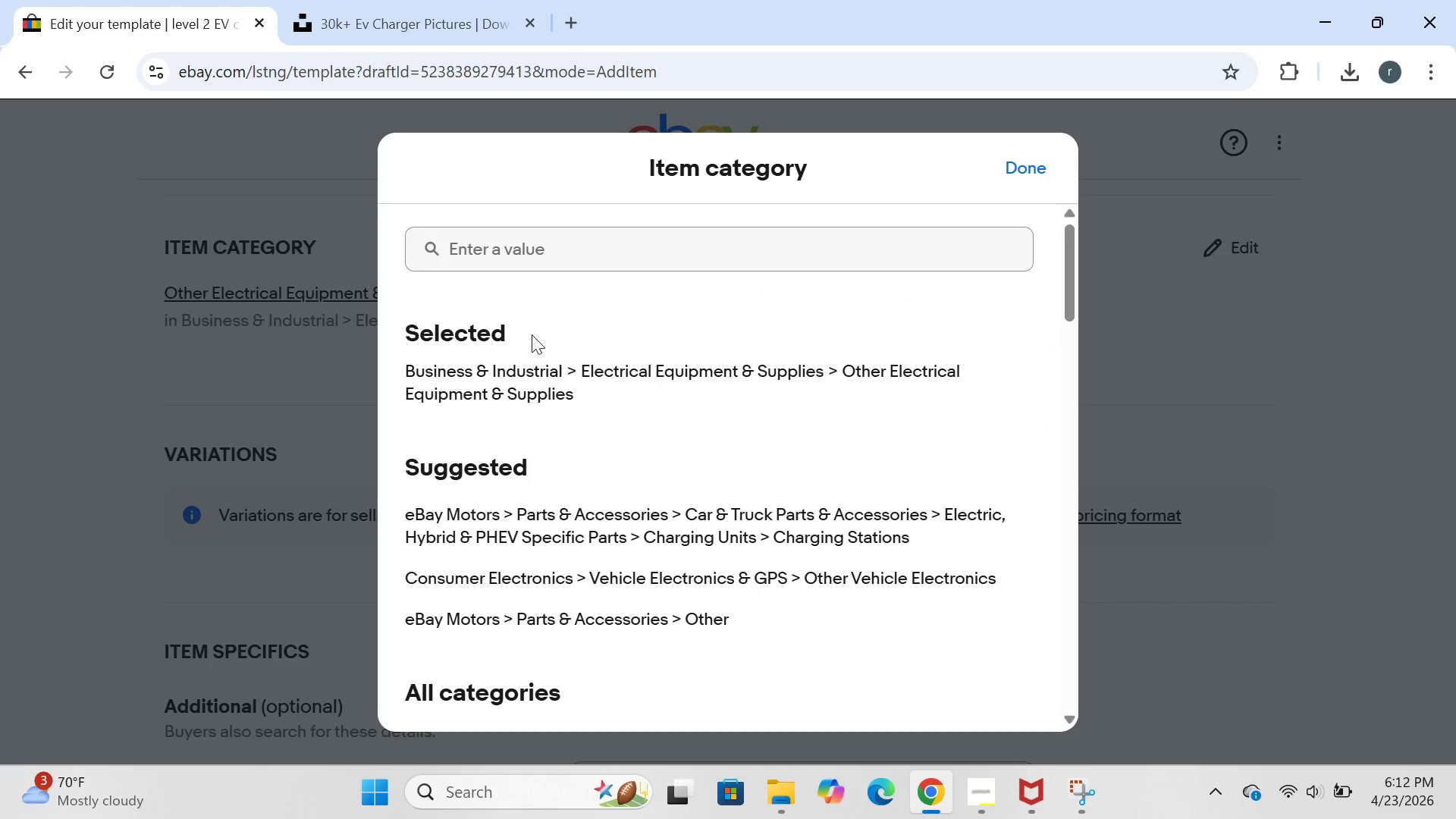 
left_click([547, 224])
 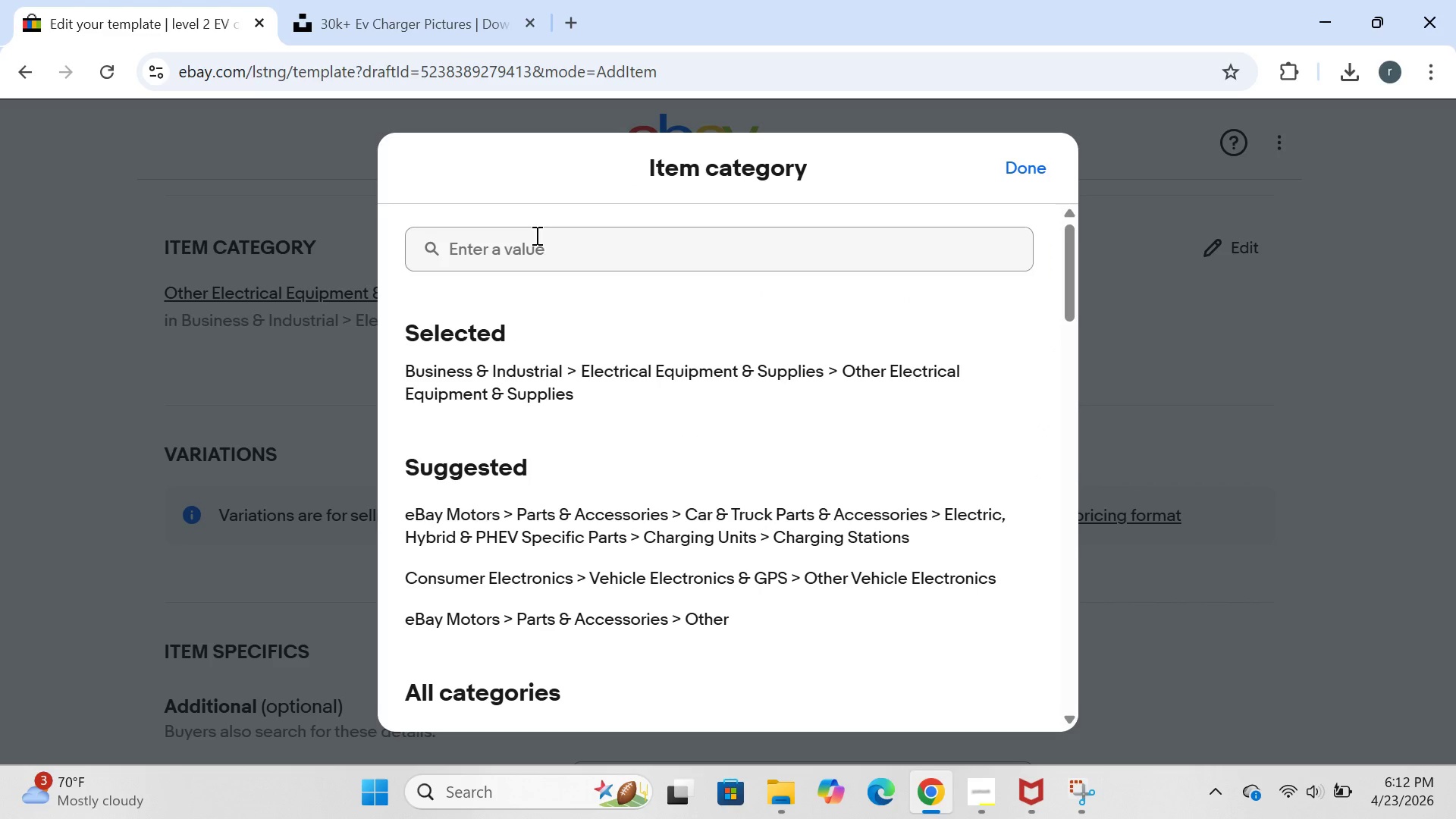 
left_click([535, 235])
 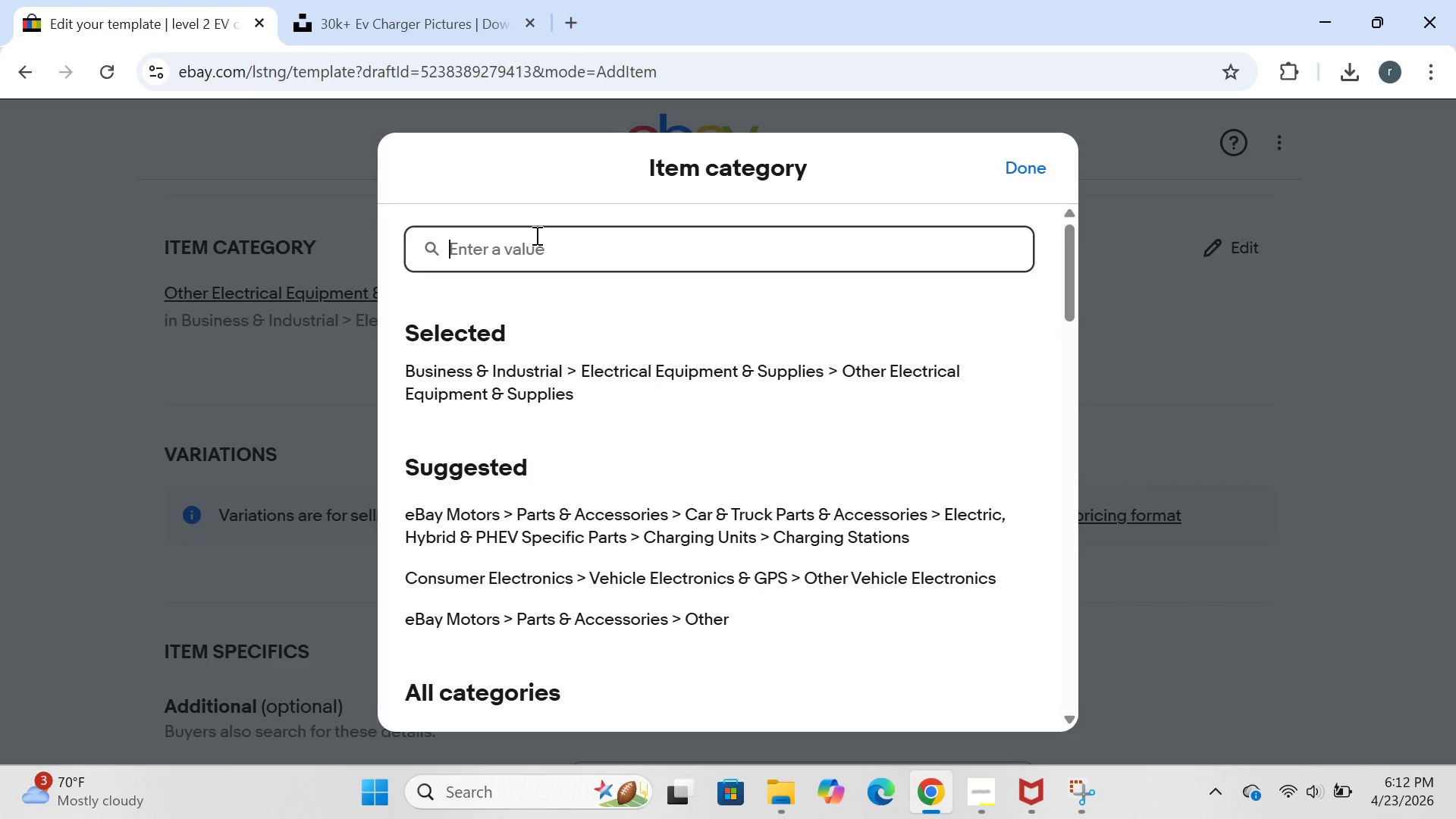 
type(ev charger)
 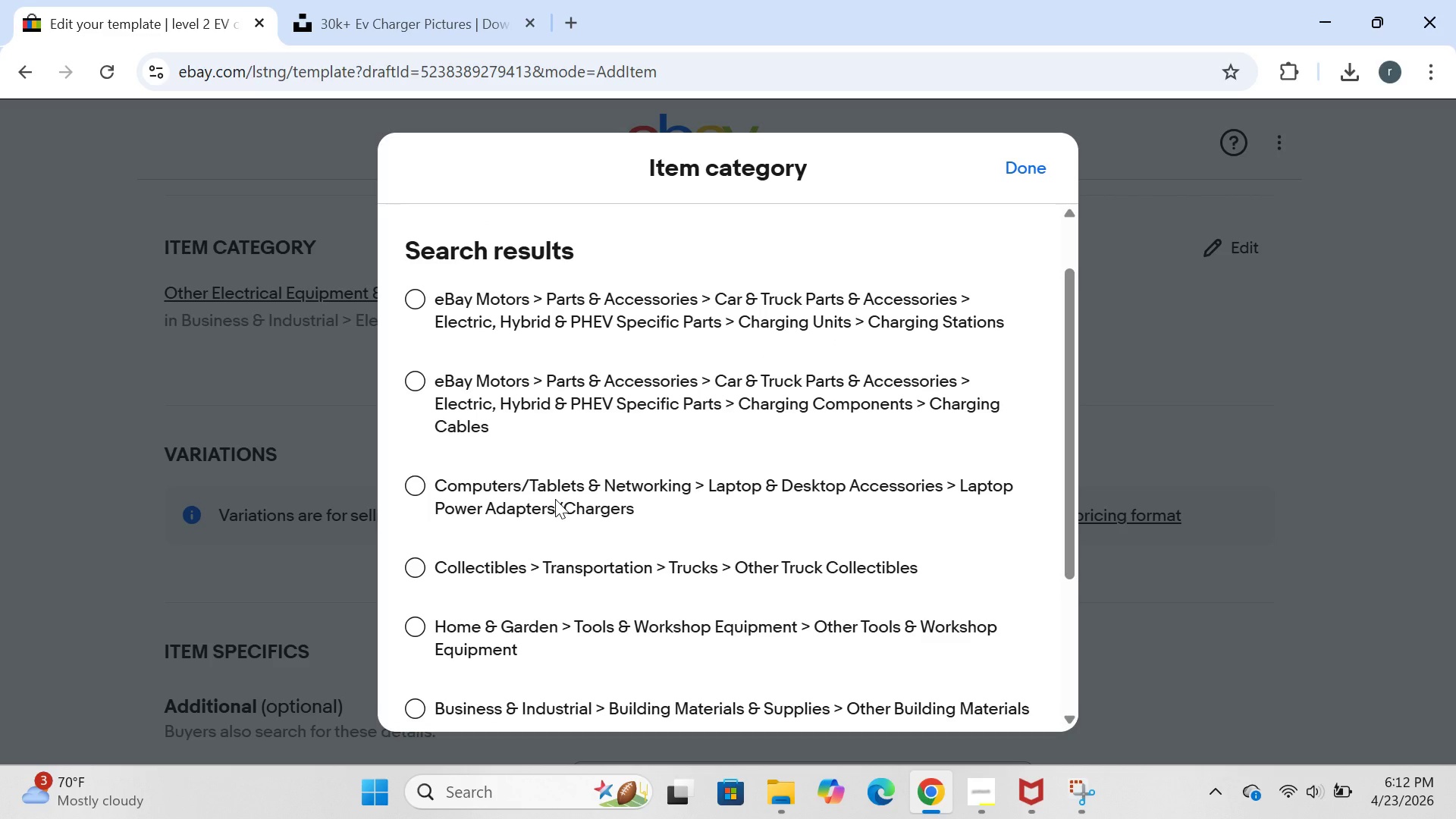 
wait(13.66)
 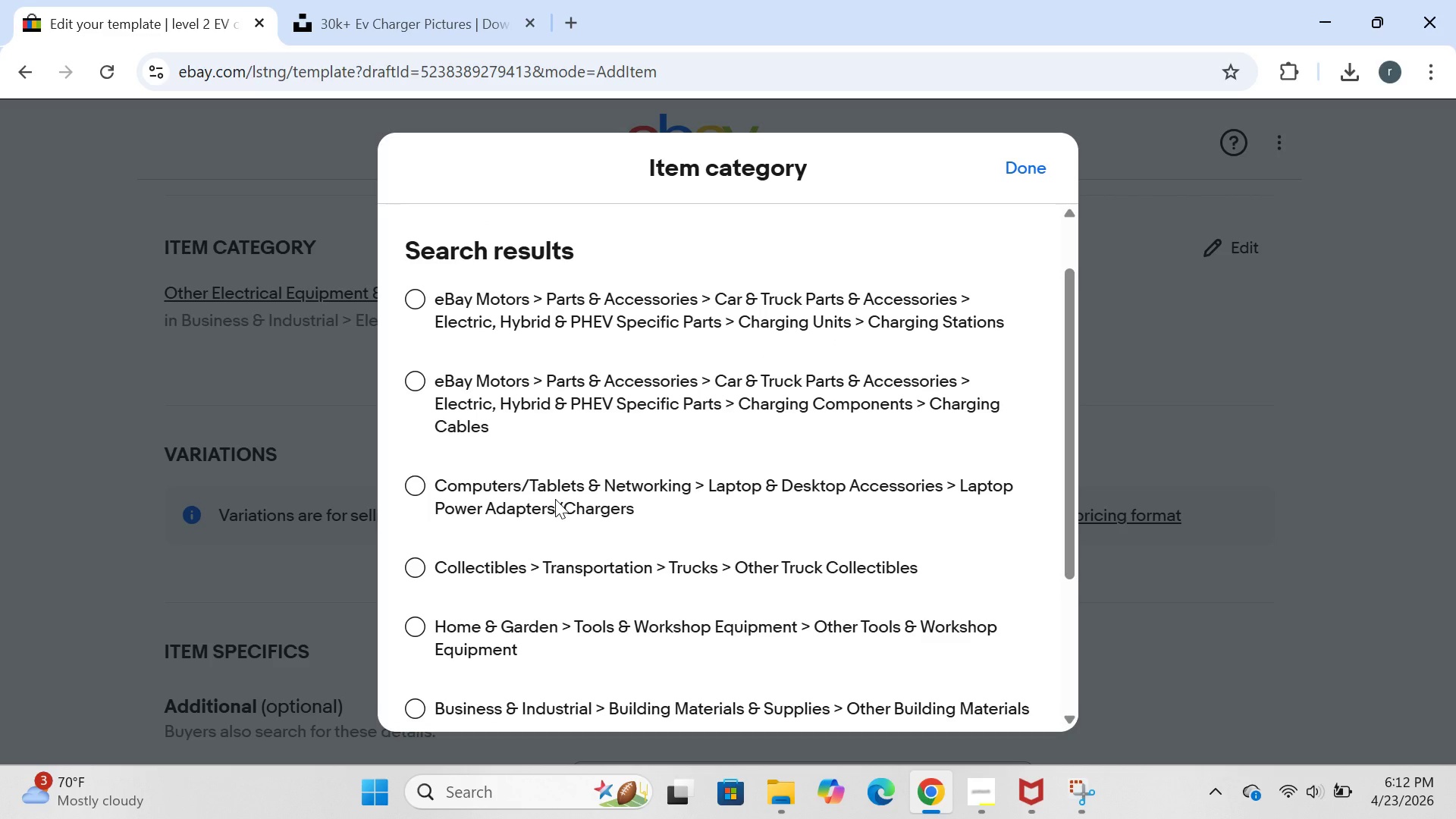 
hold_key(key=Backspace, duration=0.97)
 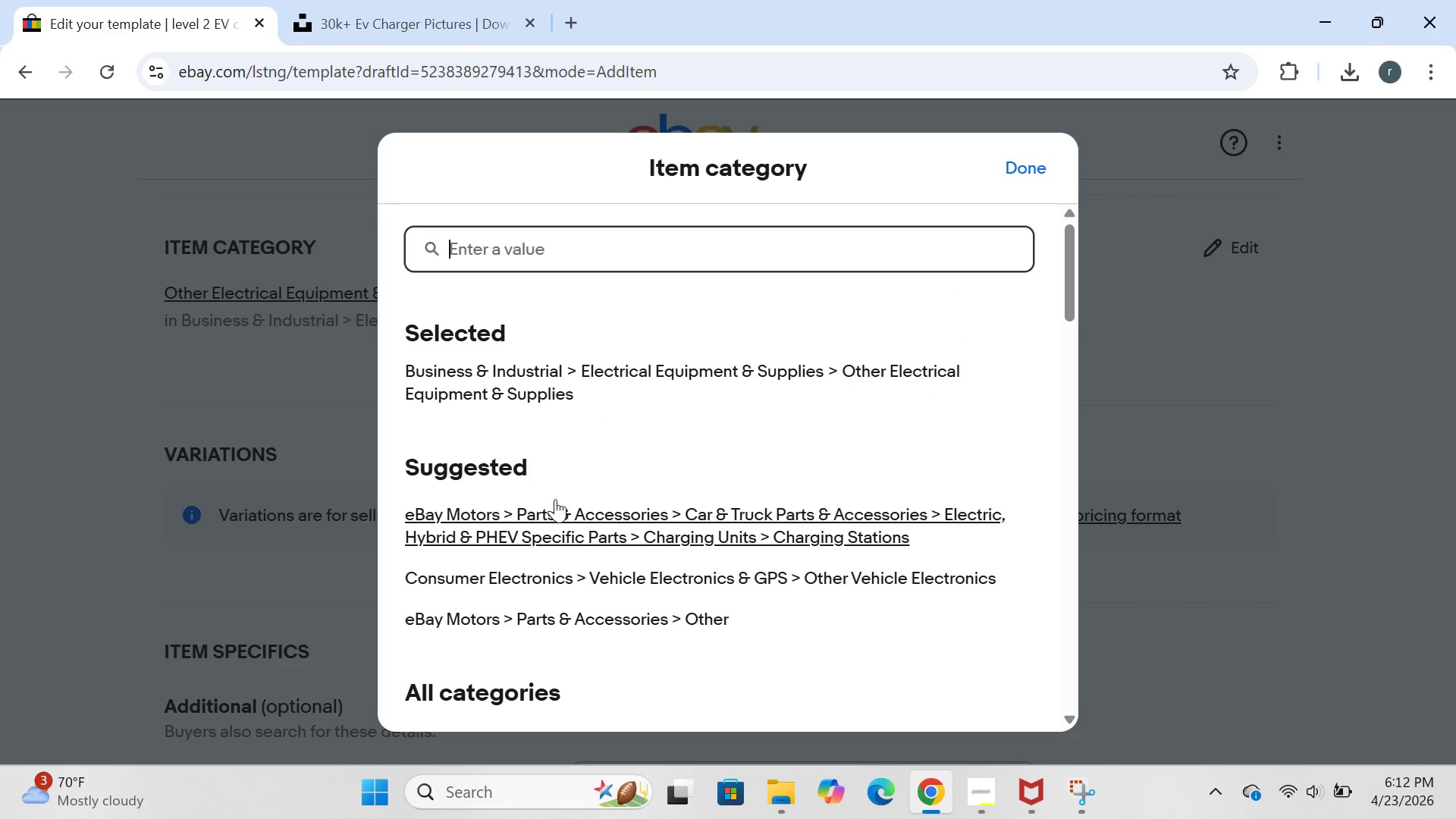 
wait(5.84)
 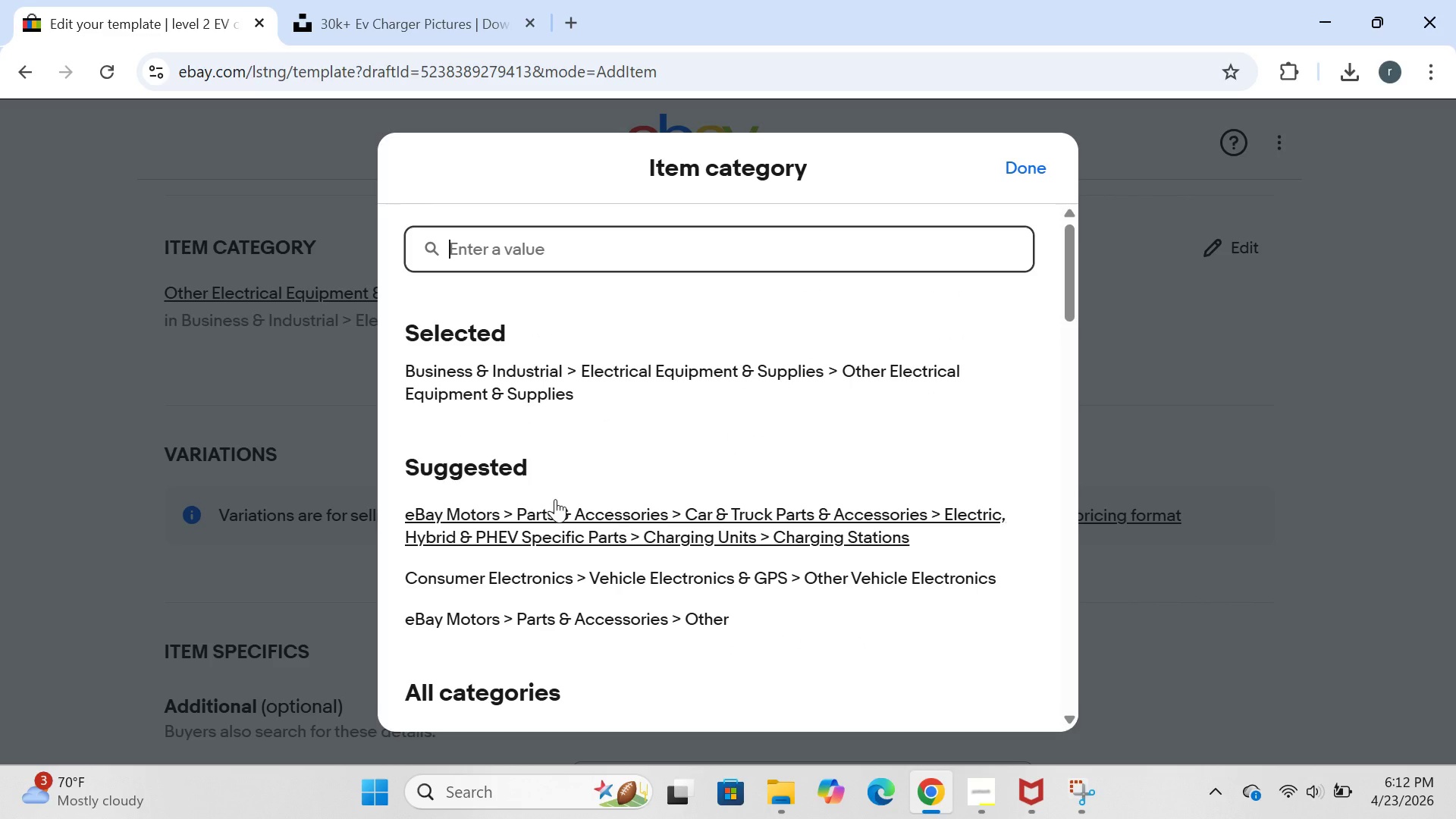 
mouse_move([560, 486])
 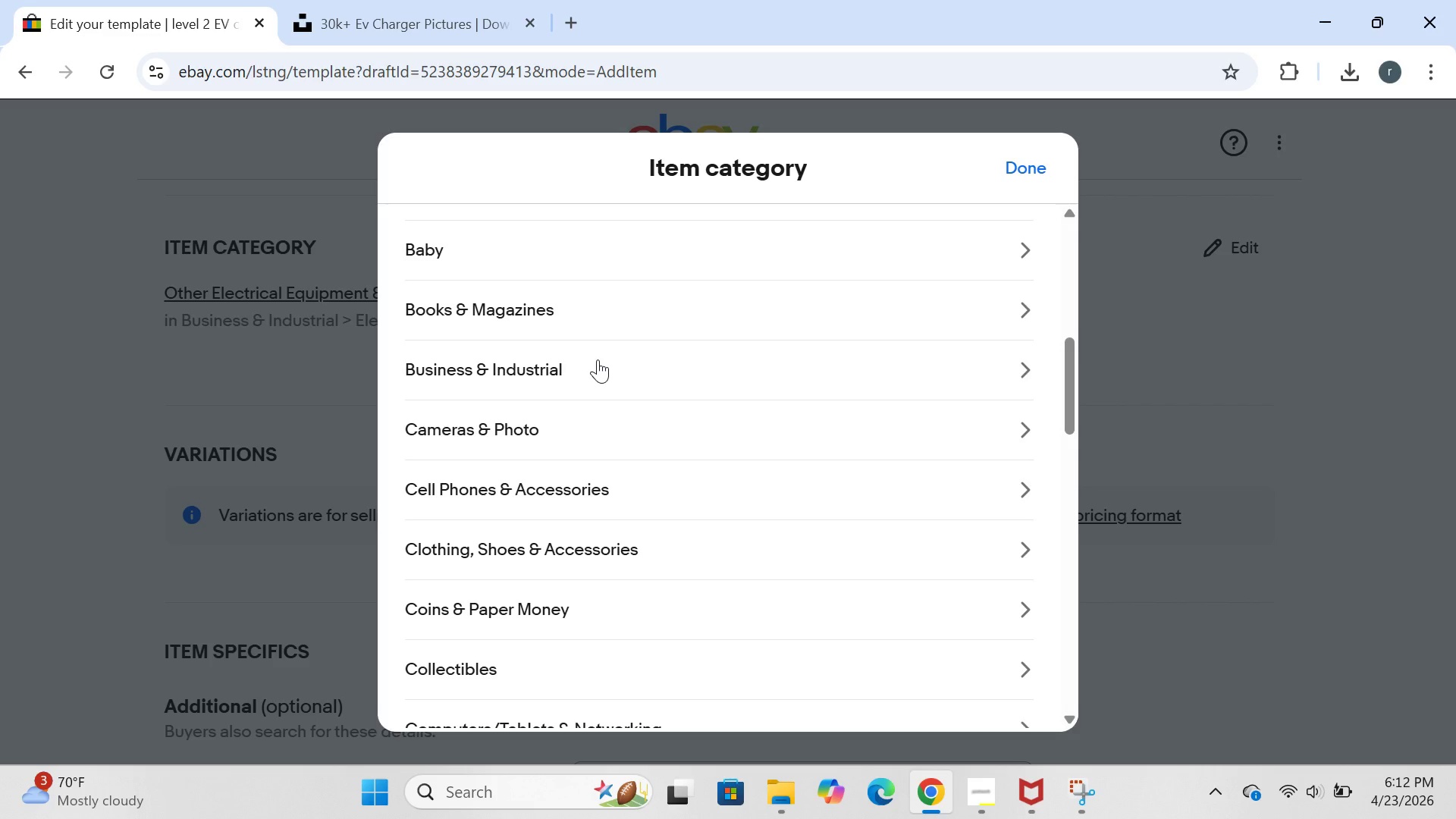 
left_click([598, 359])
 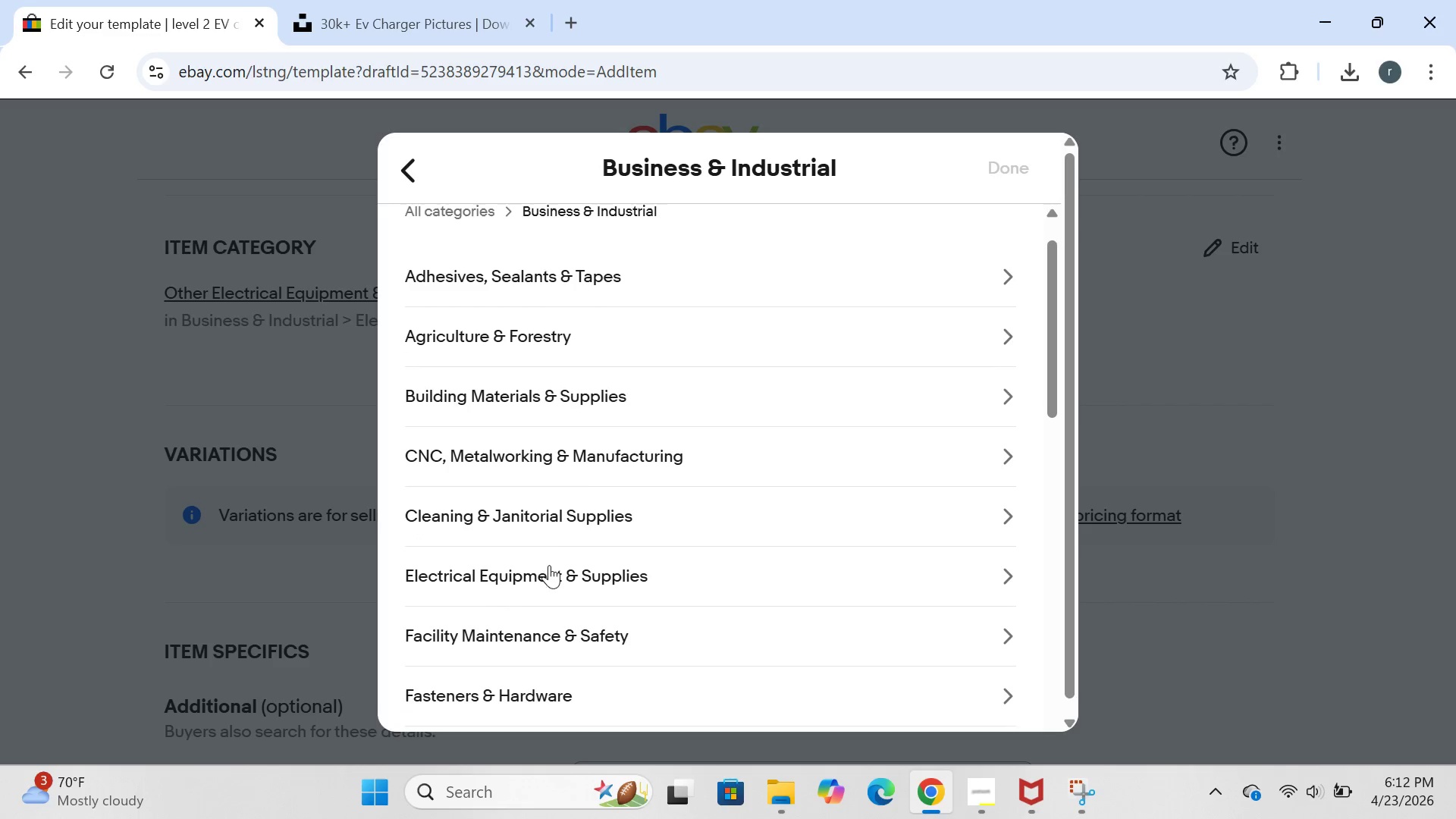 
wait(5.42)
 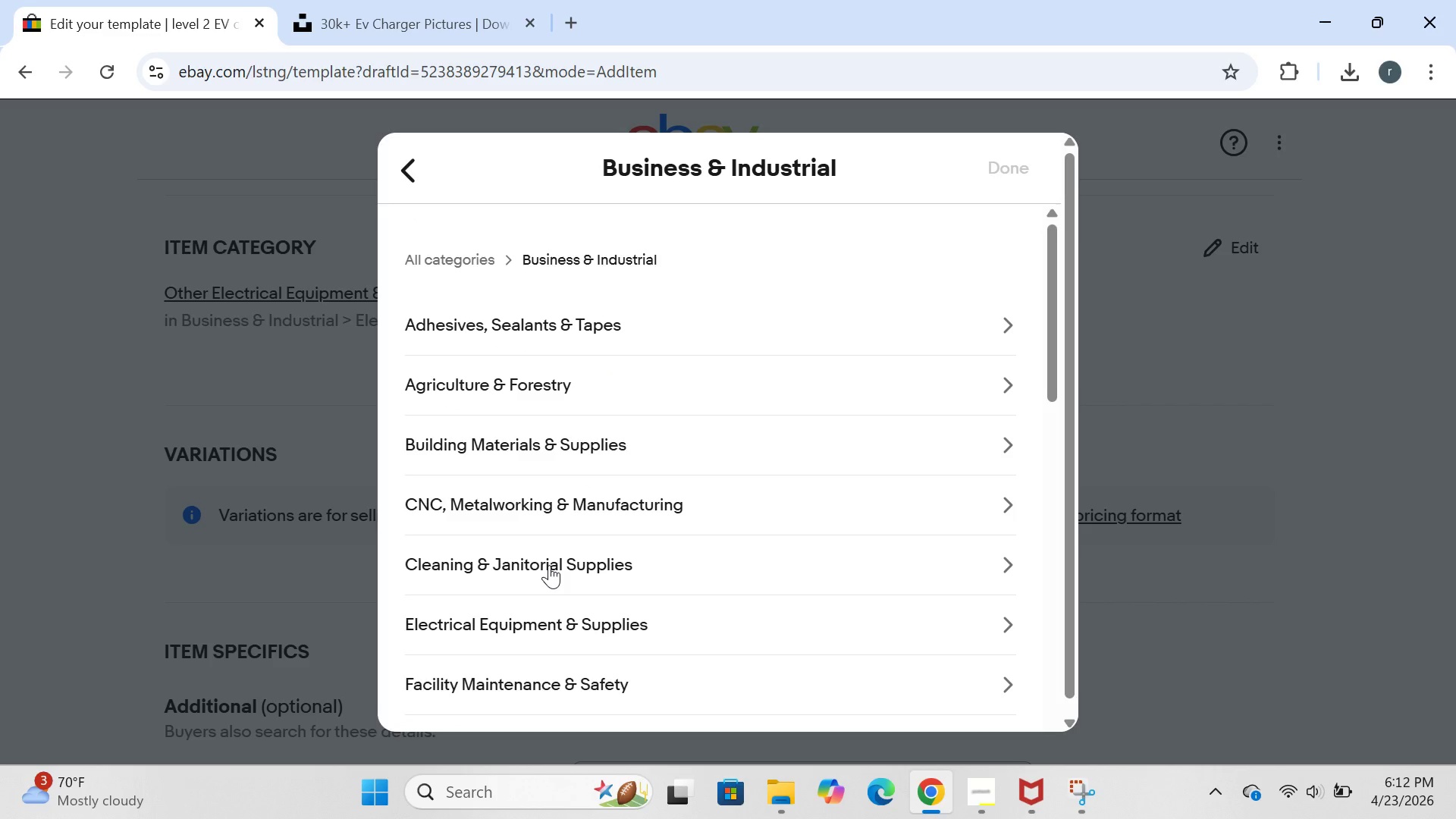 
left_click([548, 570])
 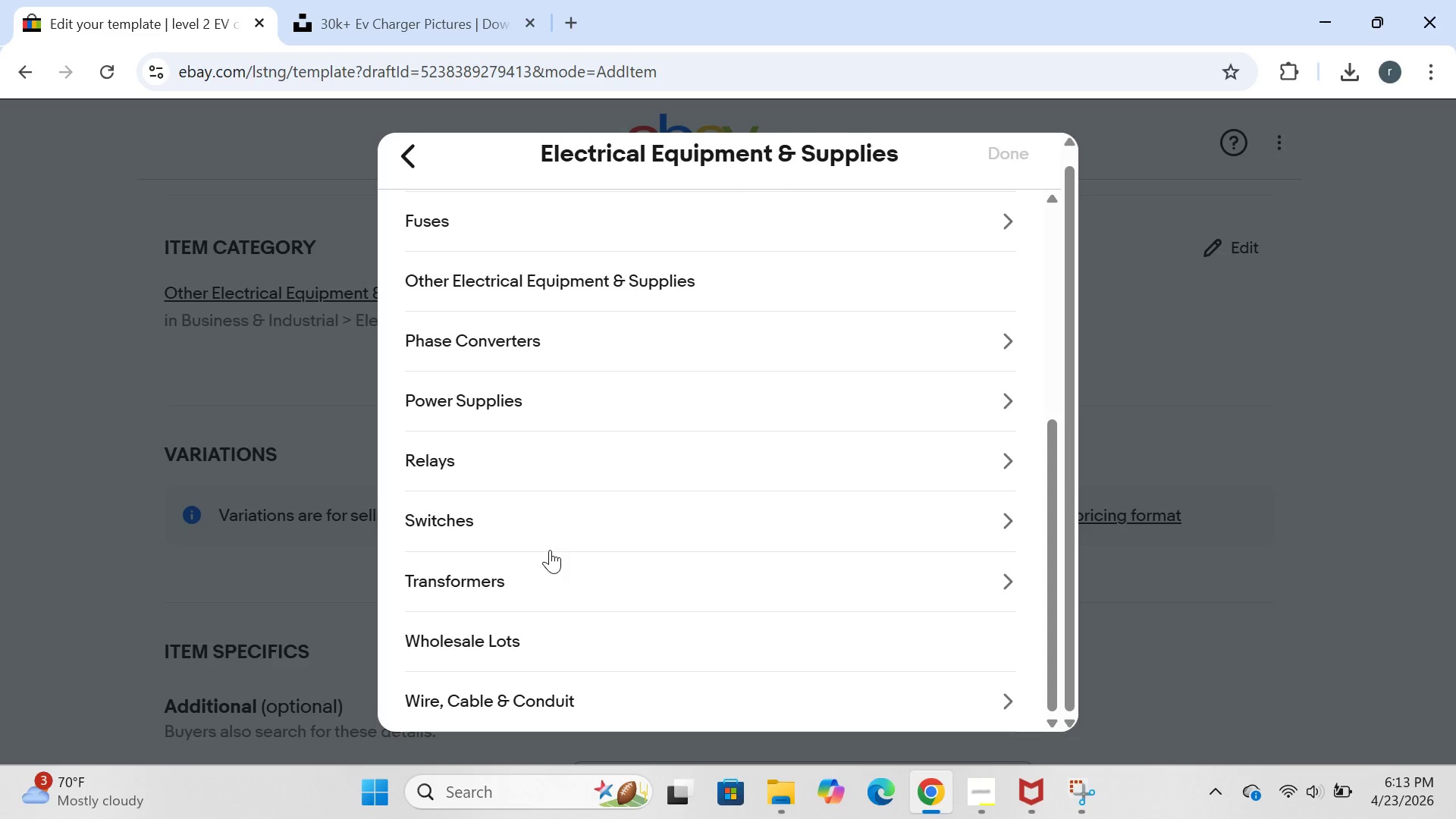 
wait(55.45)
 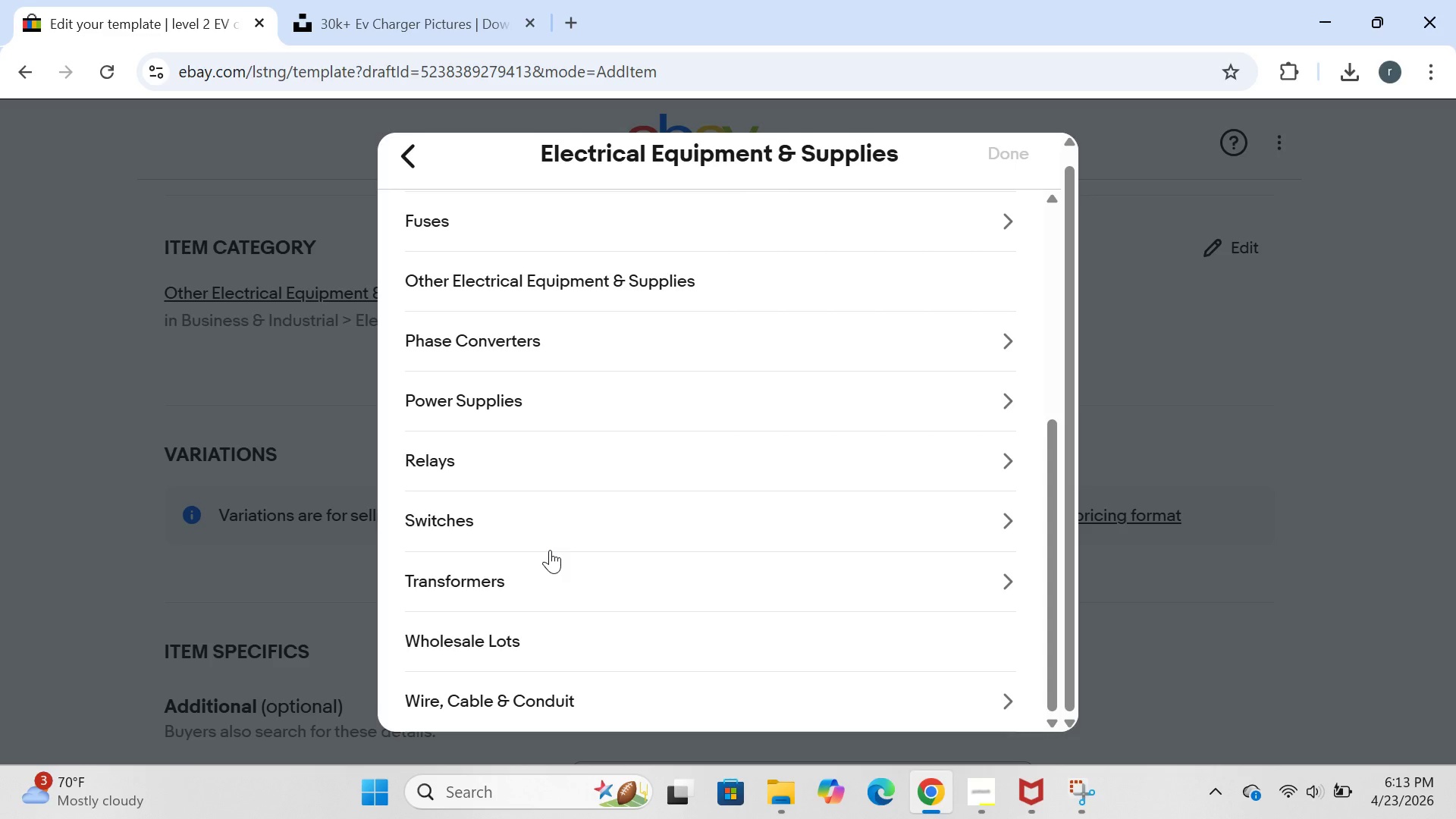 
left_click([525, 280])
 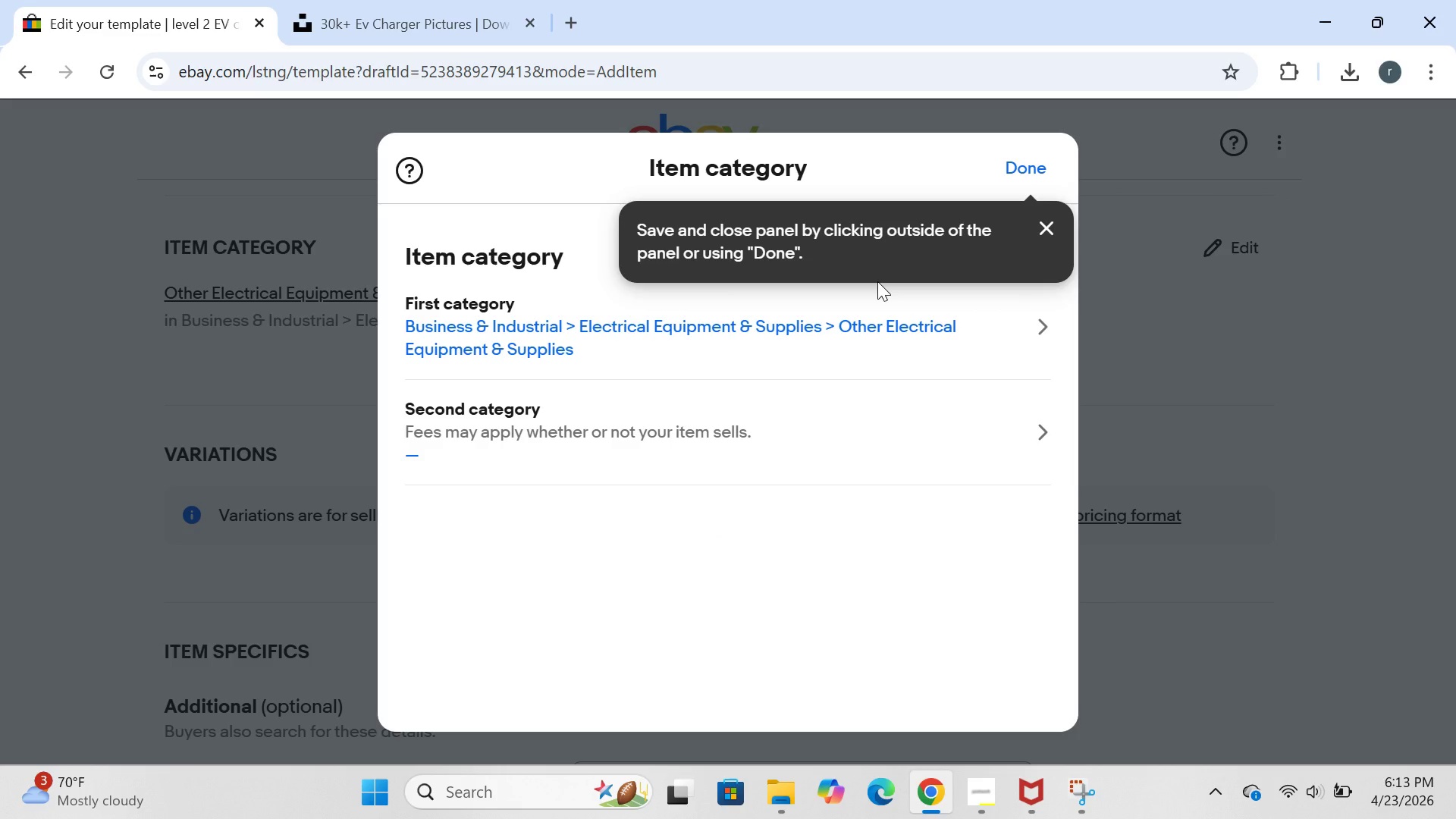 
wait(5.77)
 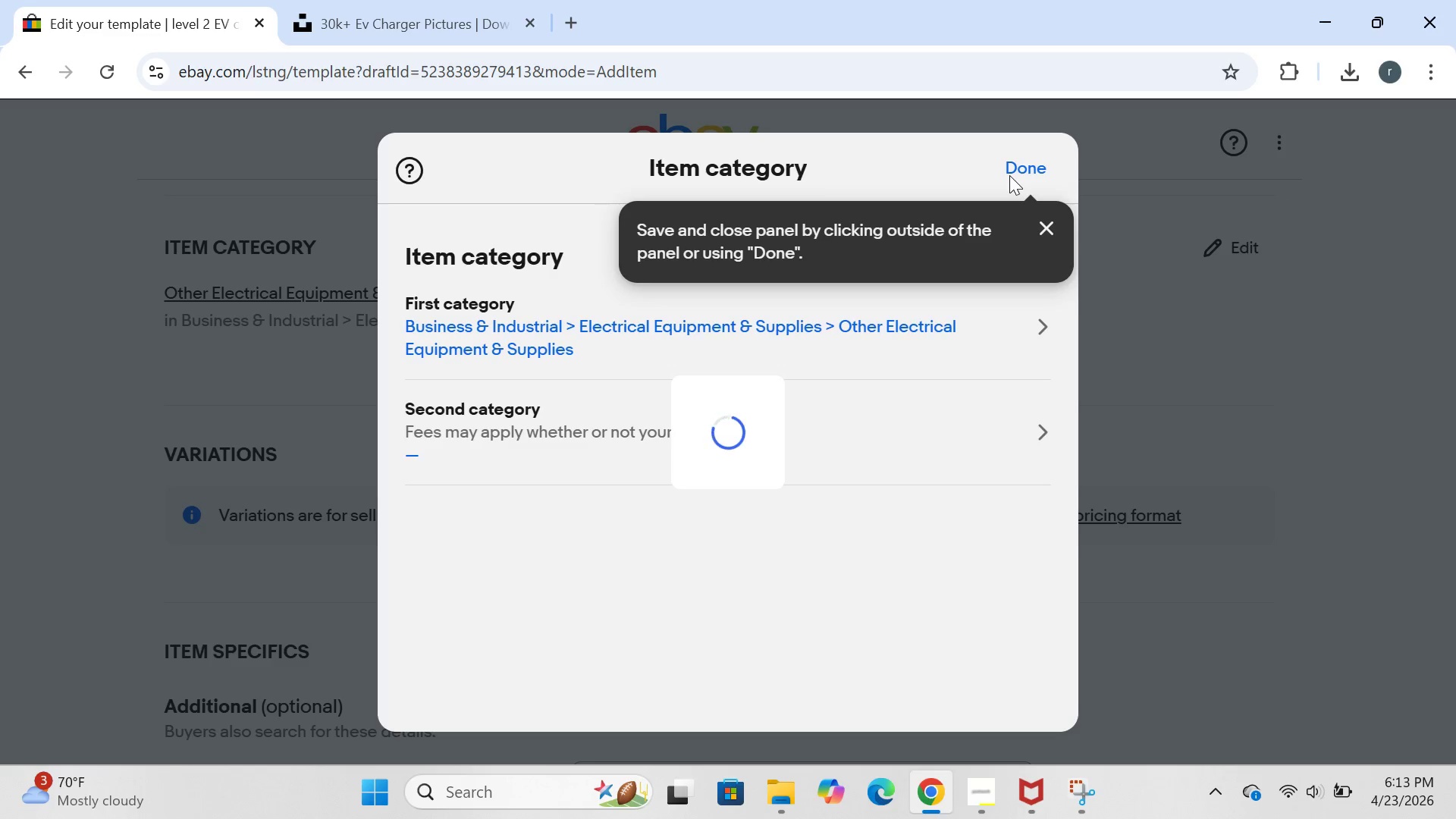 
left_click([1026, 174])
 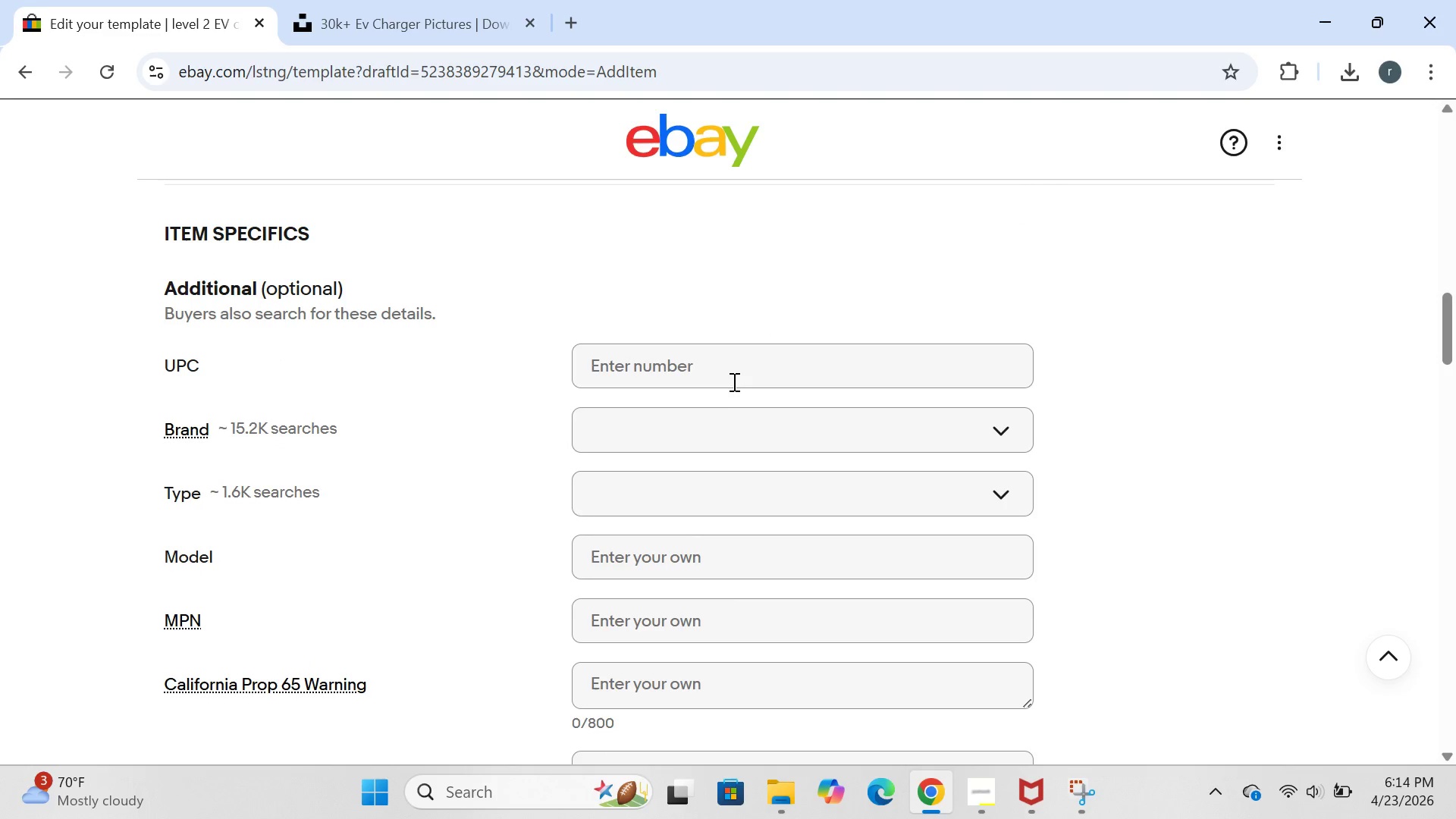 
wait(6.34)
 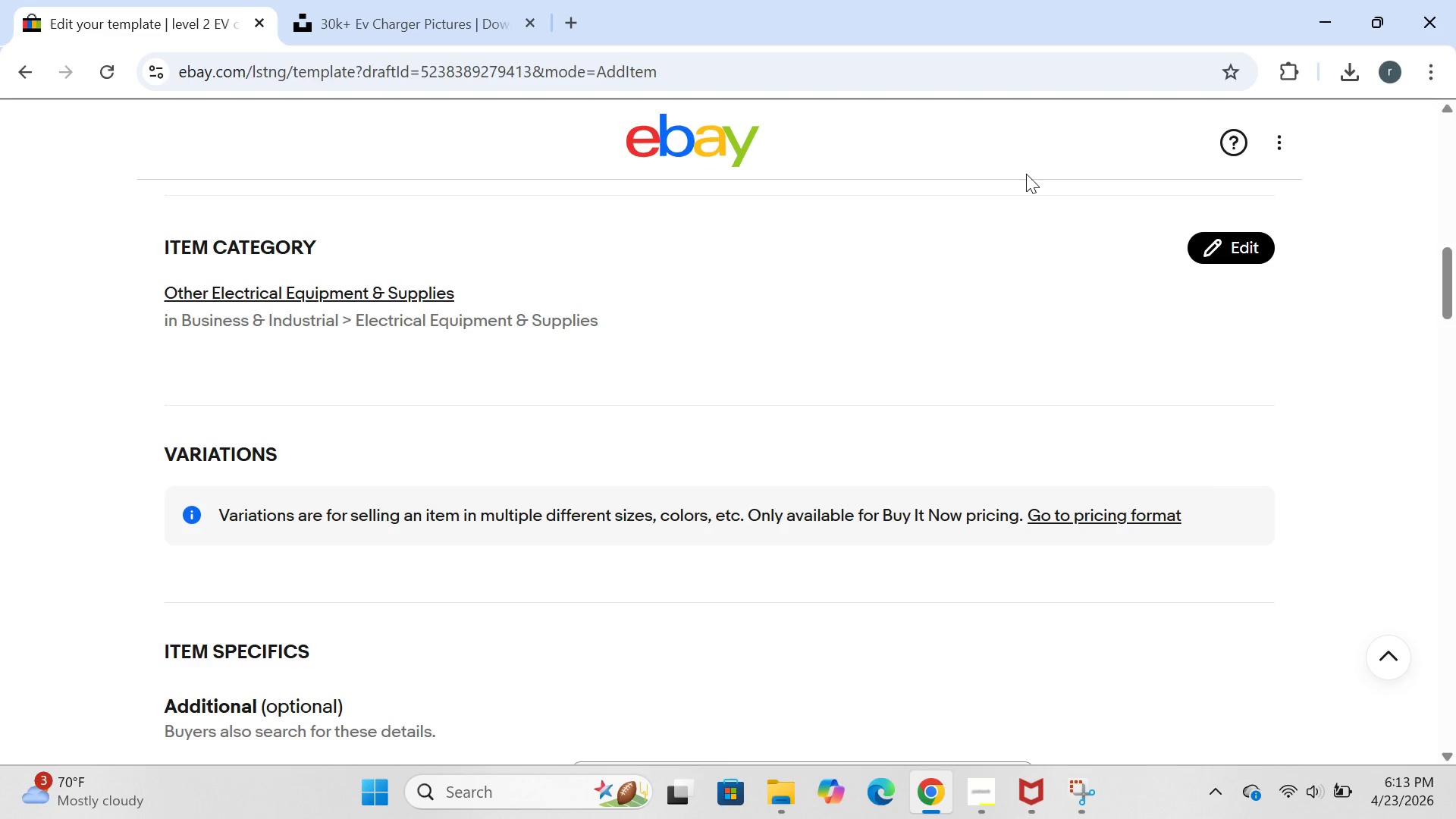 
left_click([640, 447])
 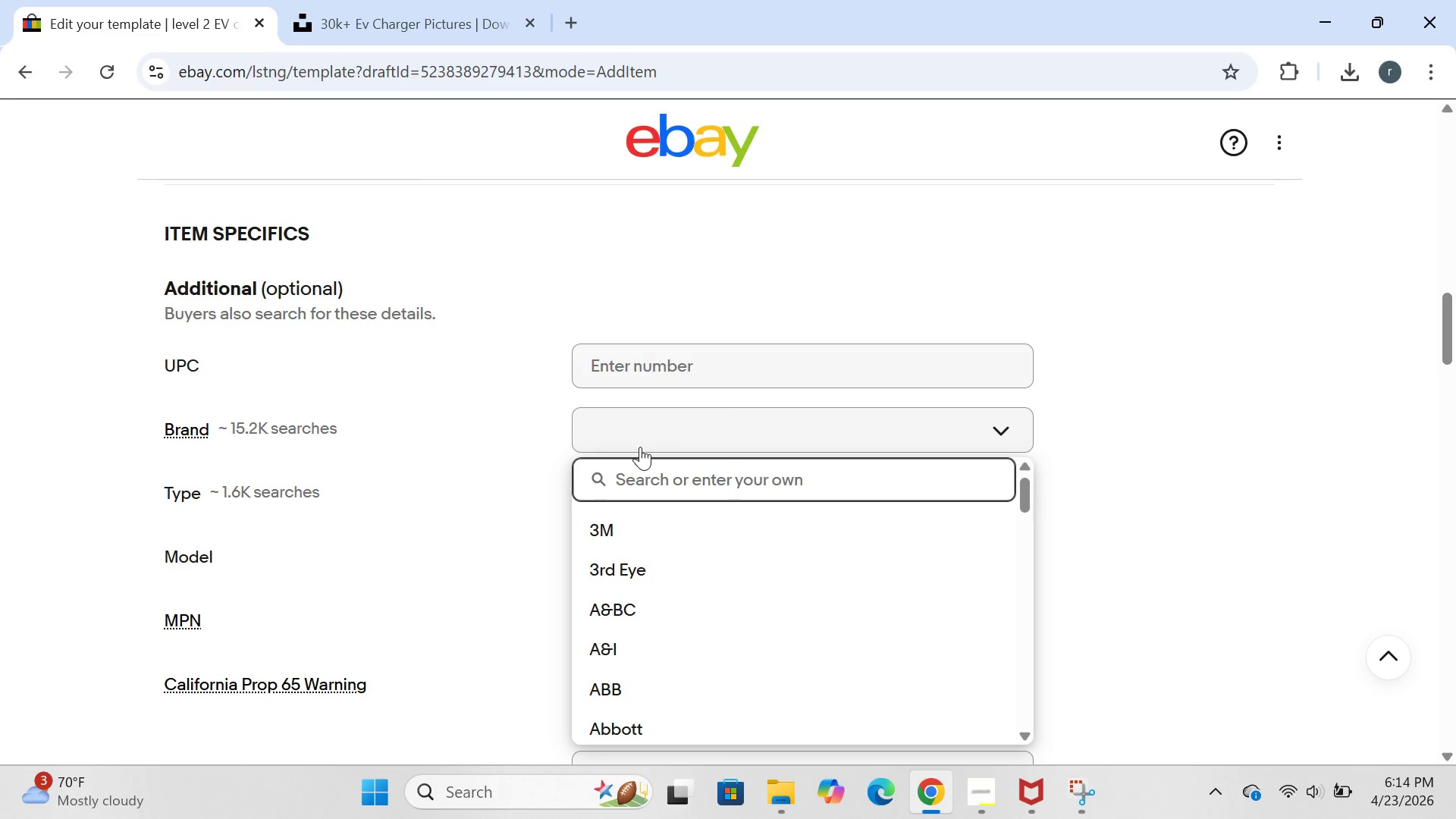 
type(C)
key(Backspace)
type(Ecod)
key(Backspace)
type(Drift Surplus)
 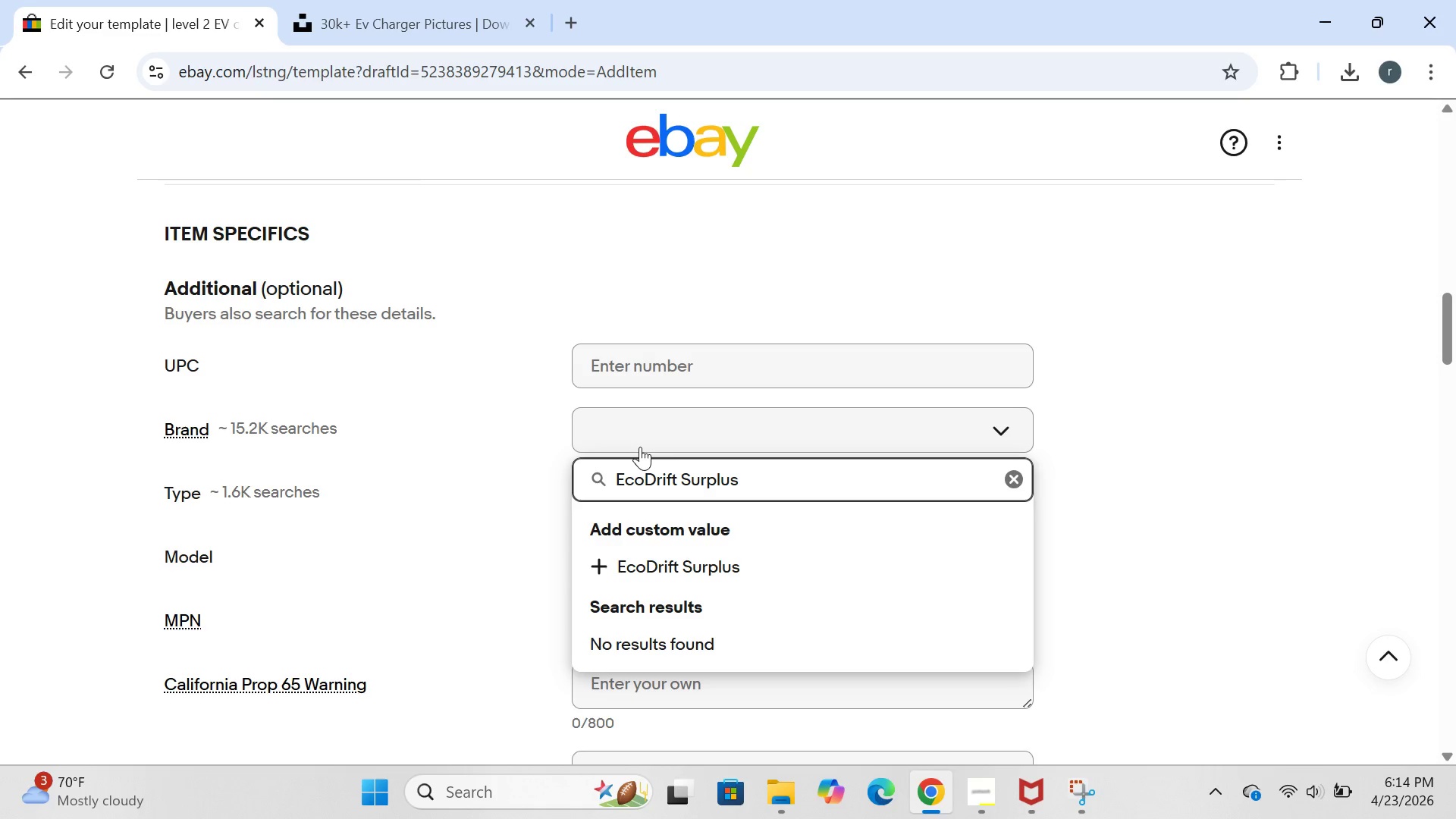 
key(Enter)
 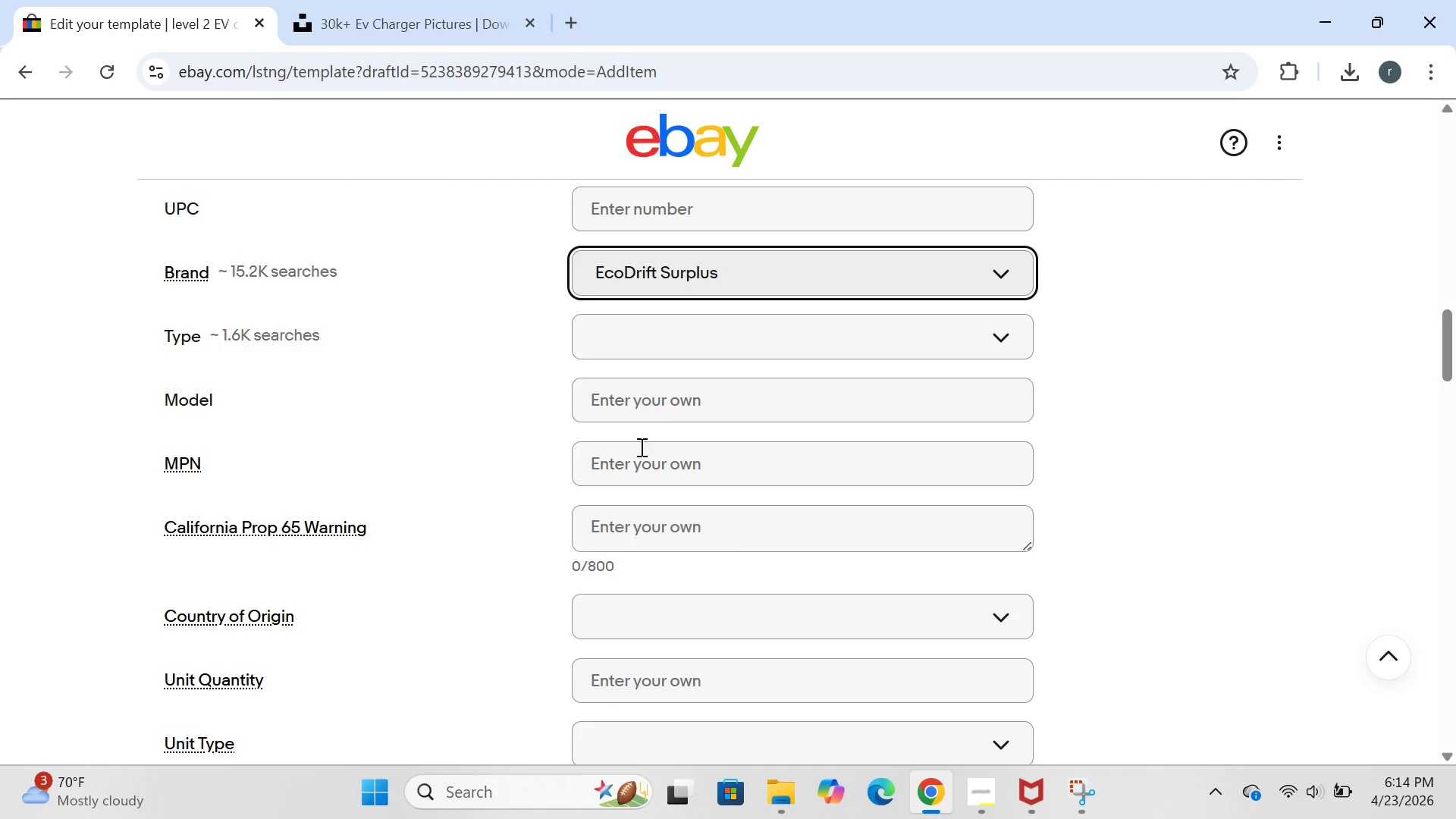 
left_click([683, 332])
 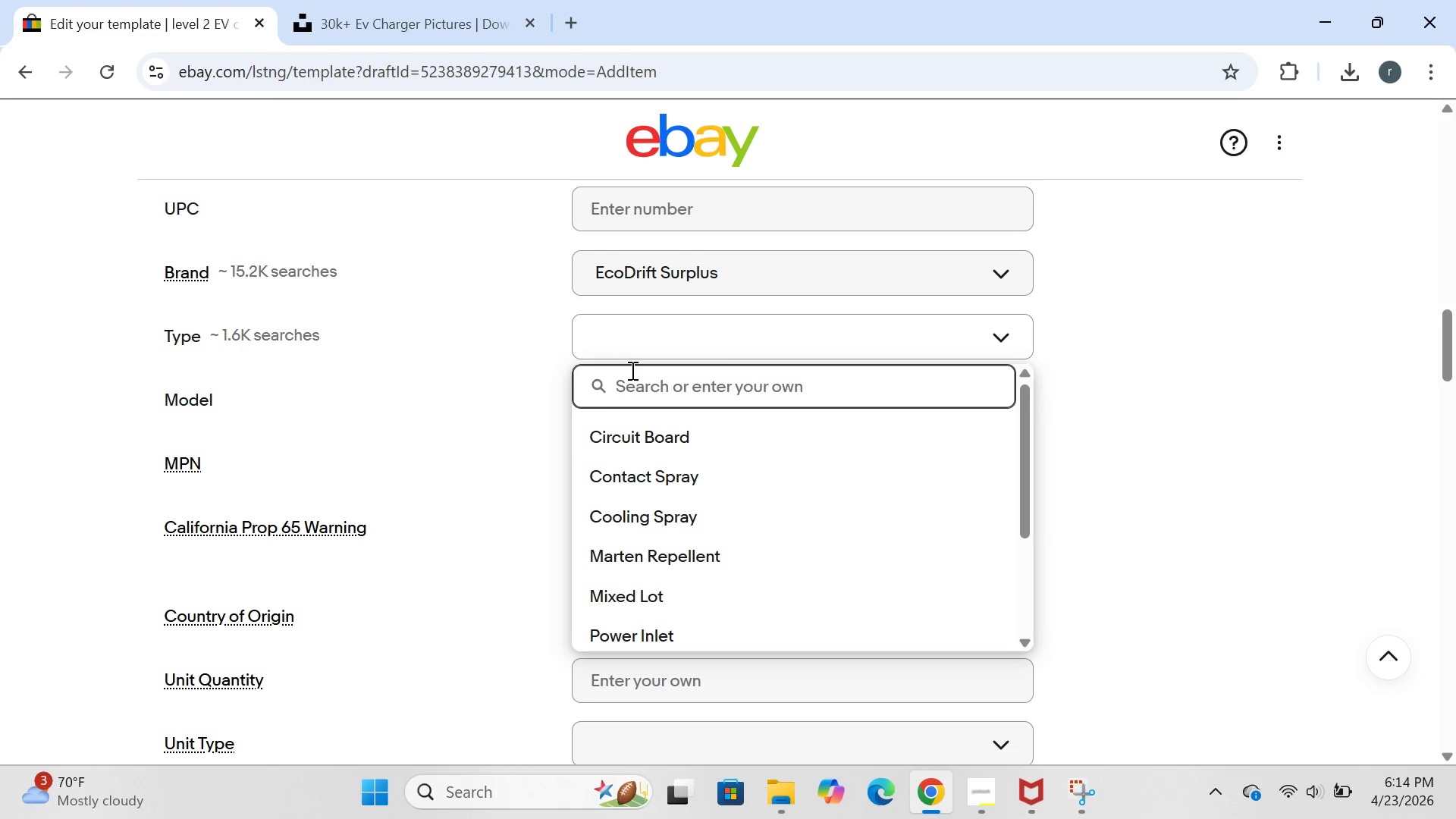 
wait(5.06)
 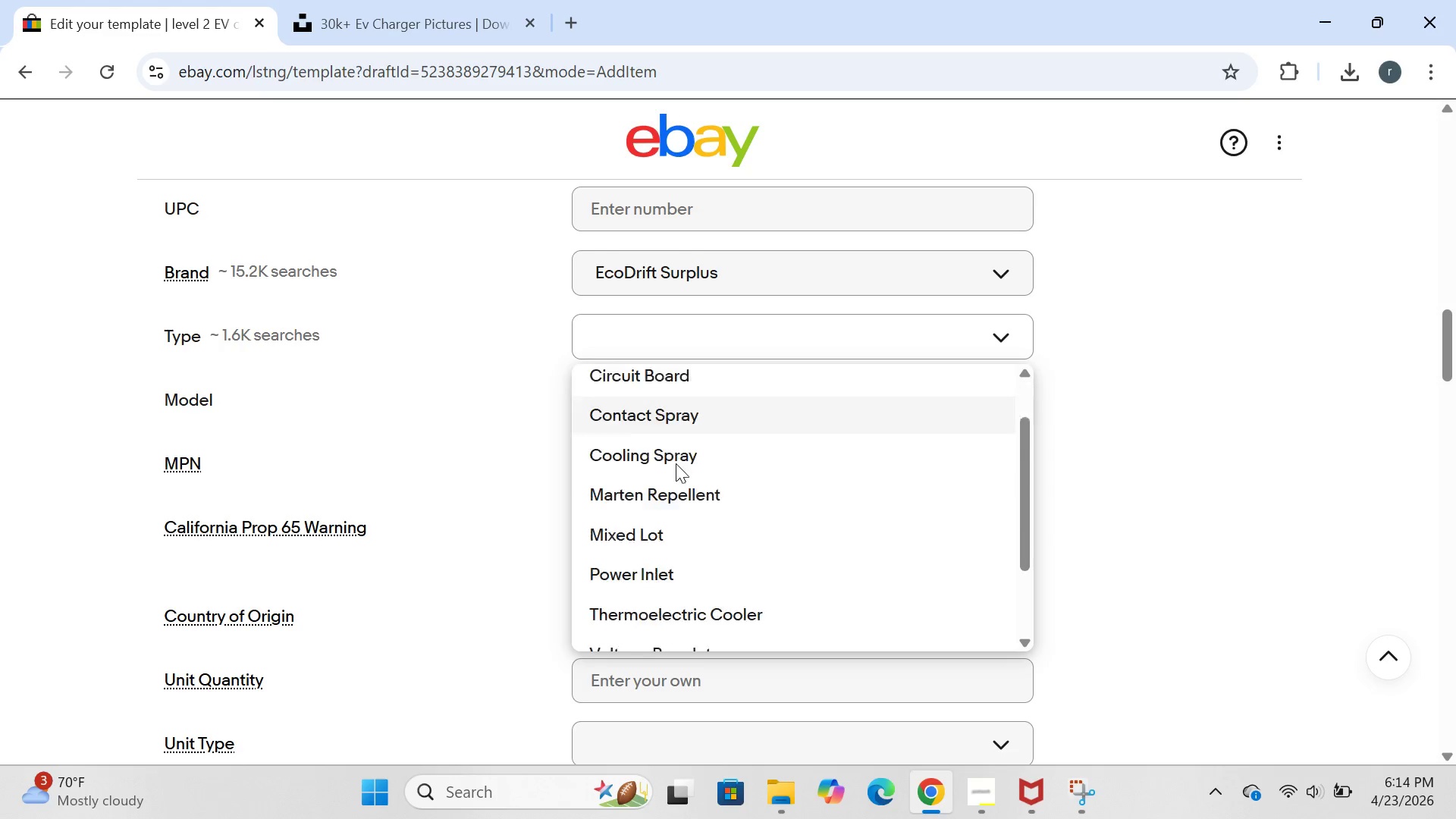 
type(level 2 EV charger)
 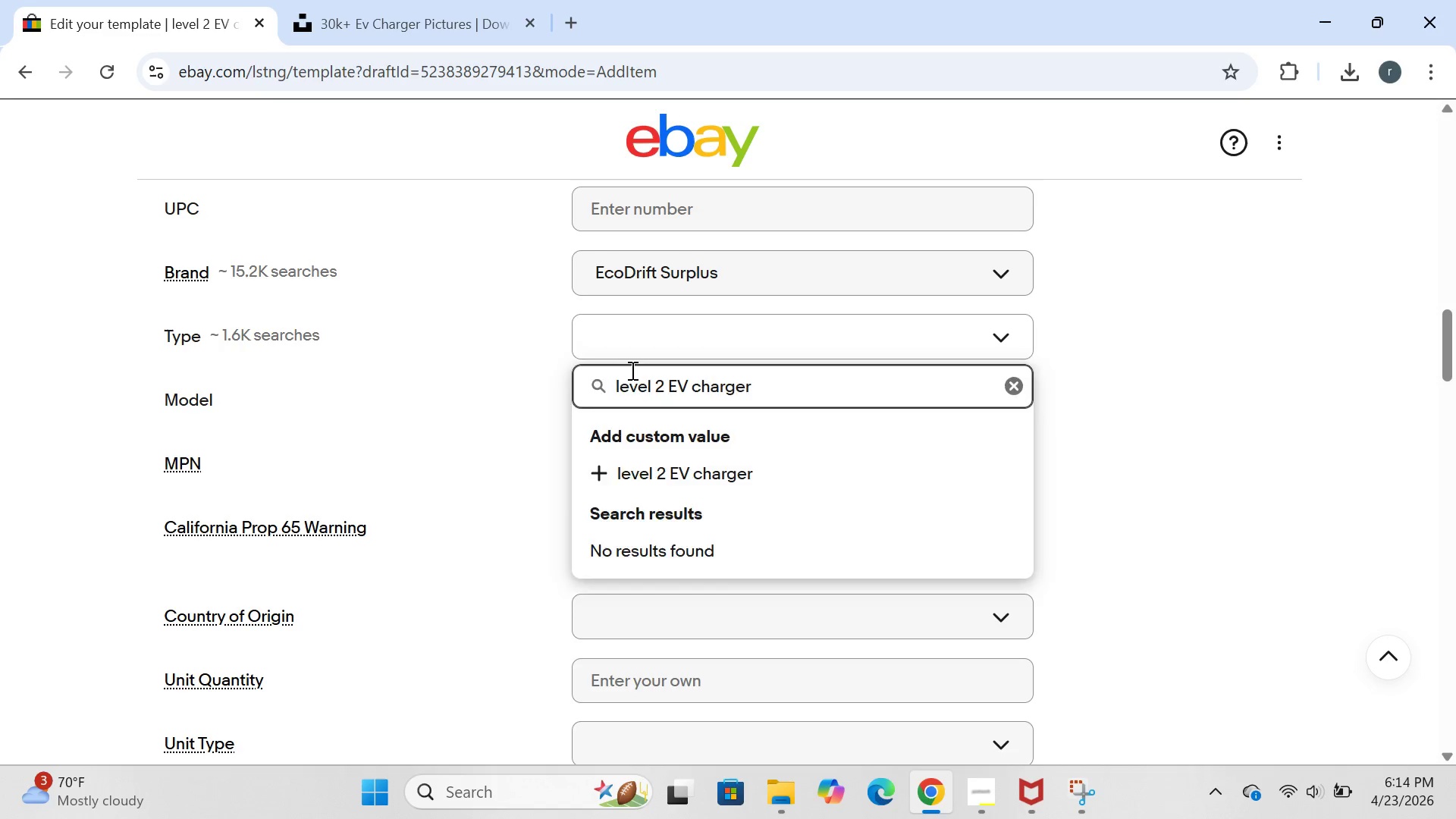 
key(Enter)
 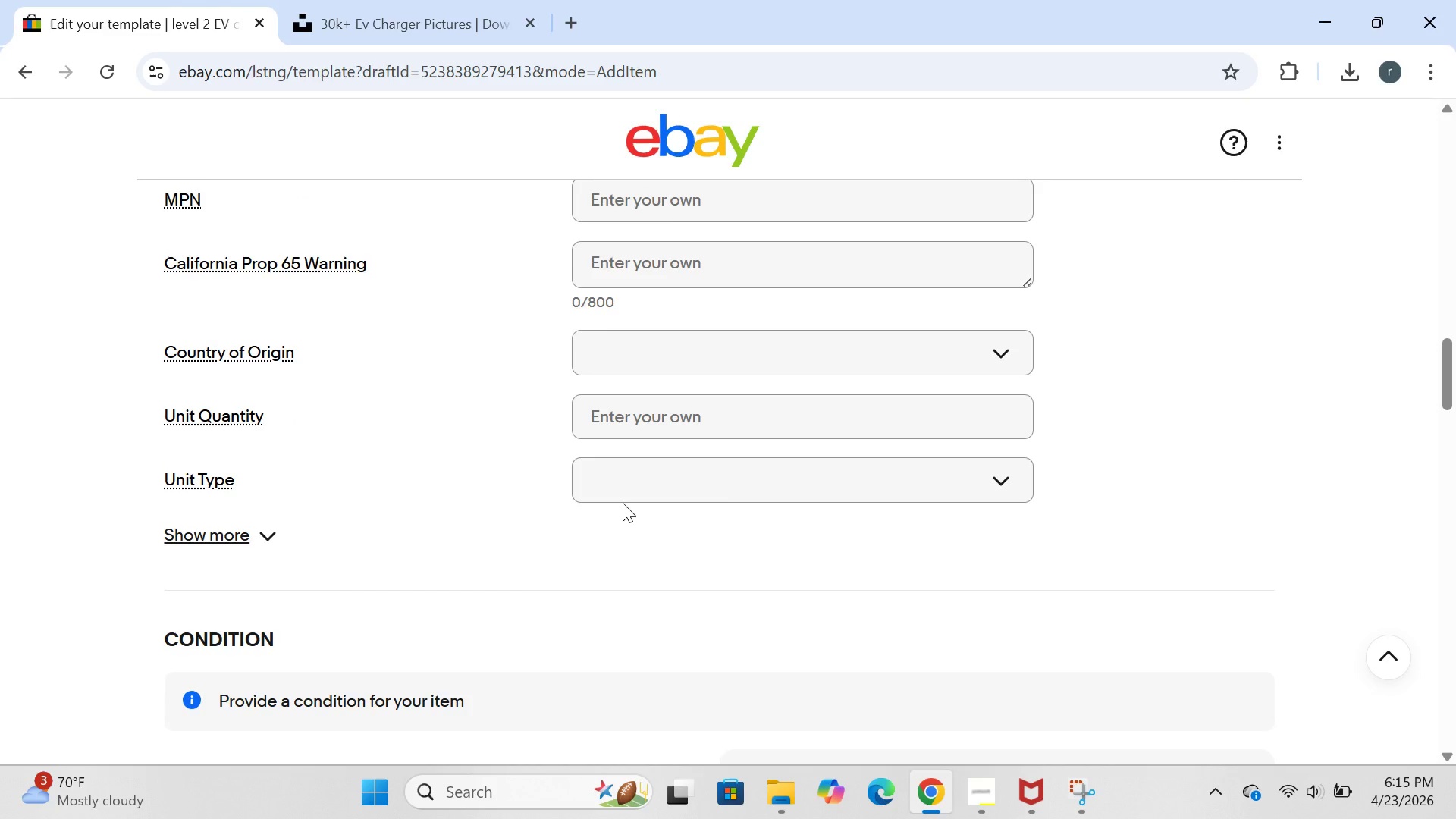 
wait(24.39)
 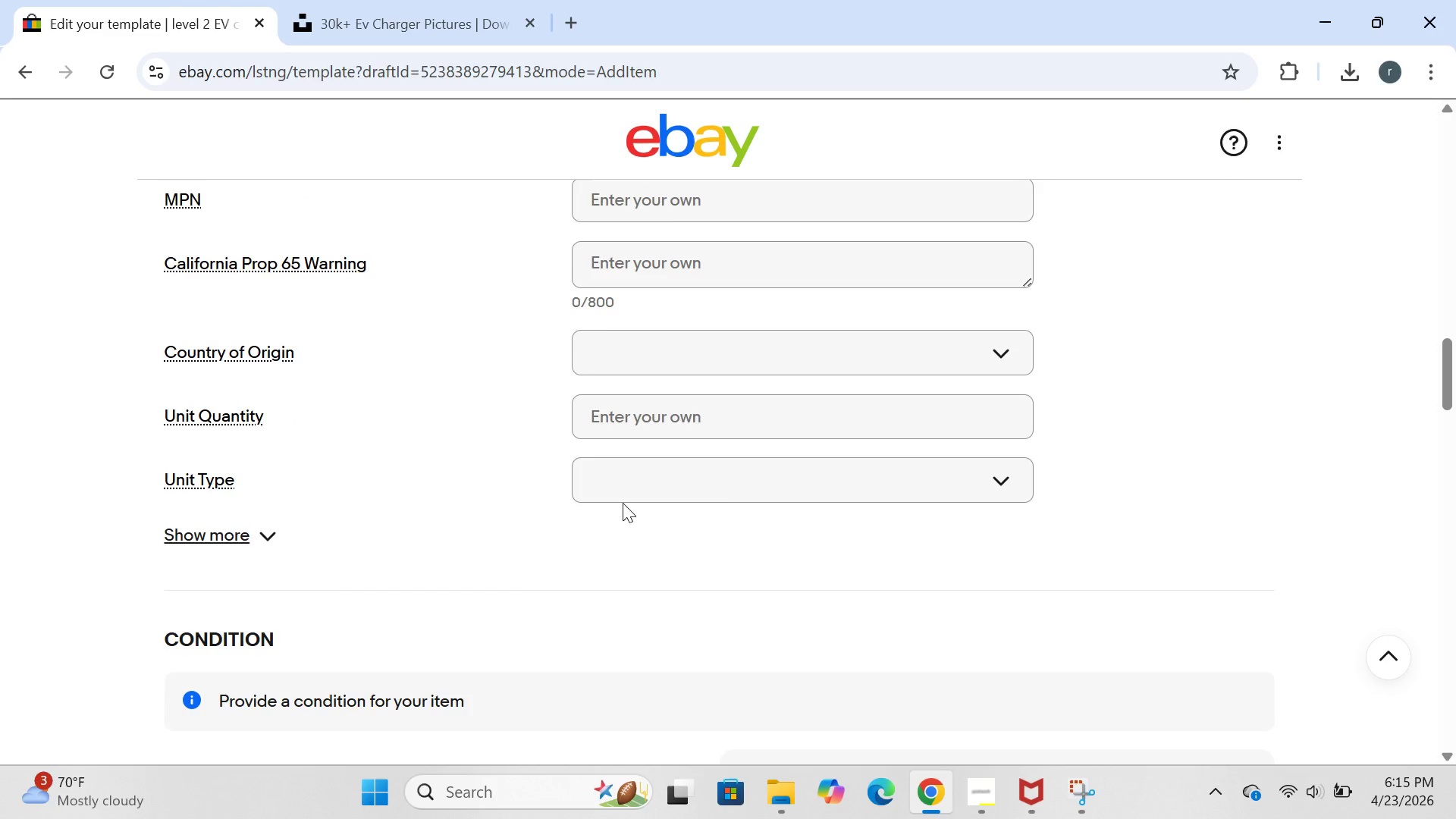 
left_click([391, 442])
 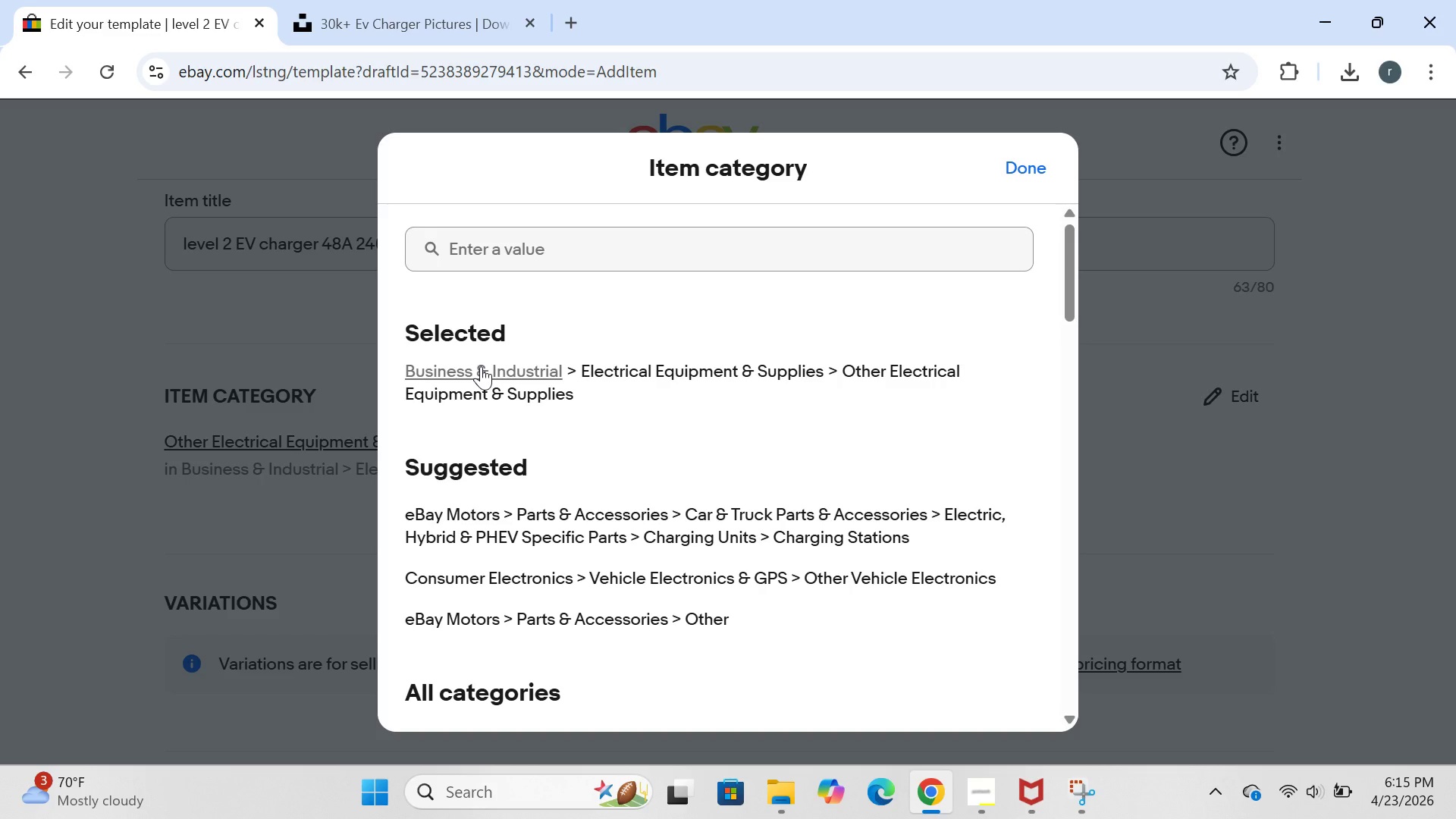 
left_click([481, 366])
 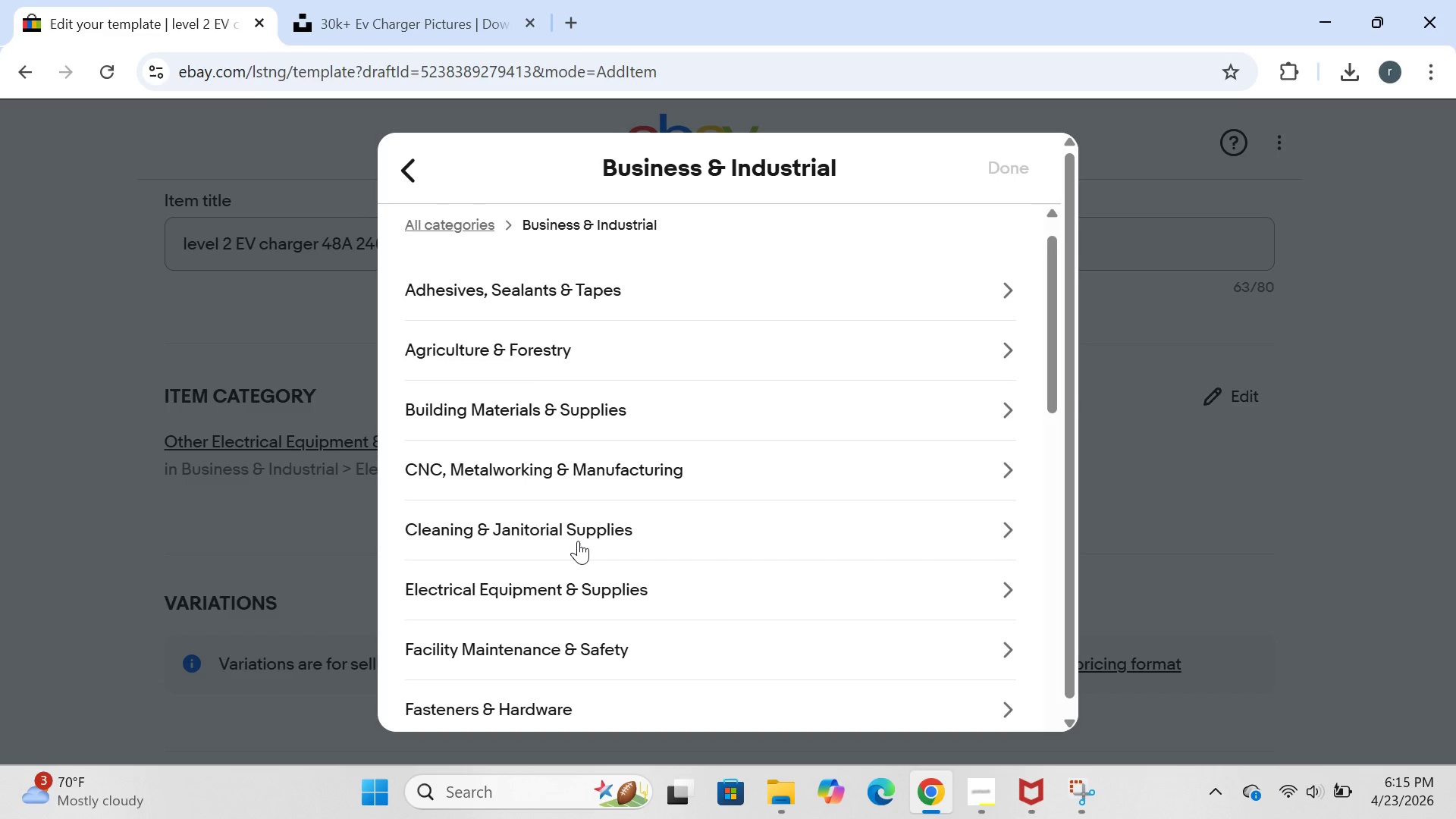 
wait(24.64)
 